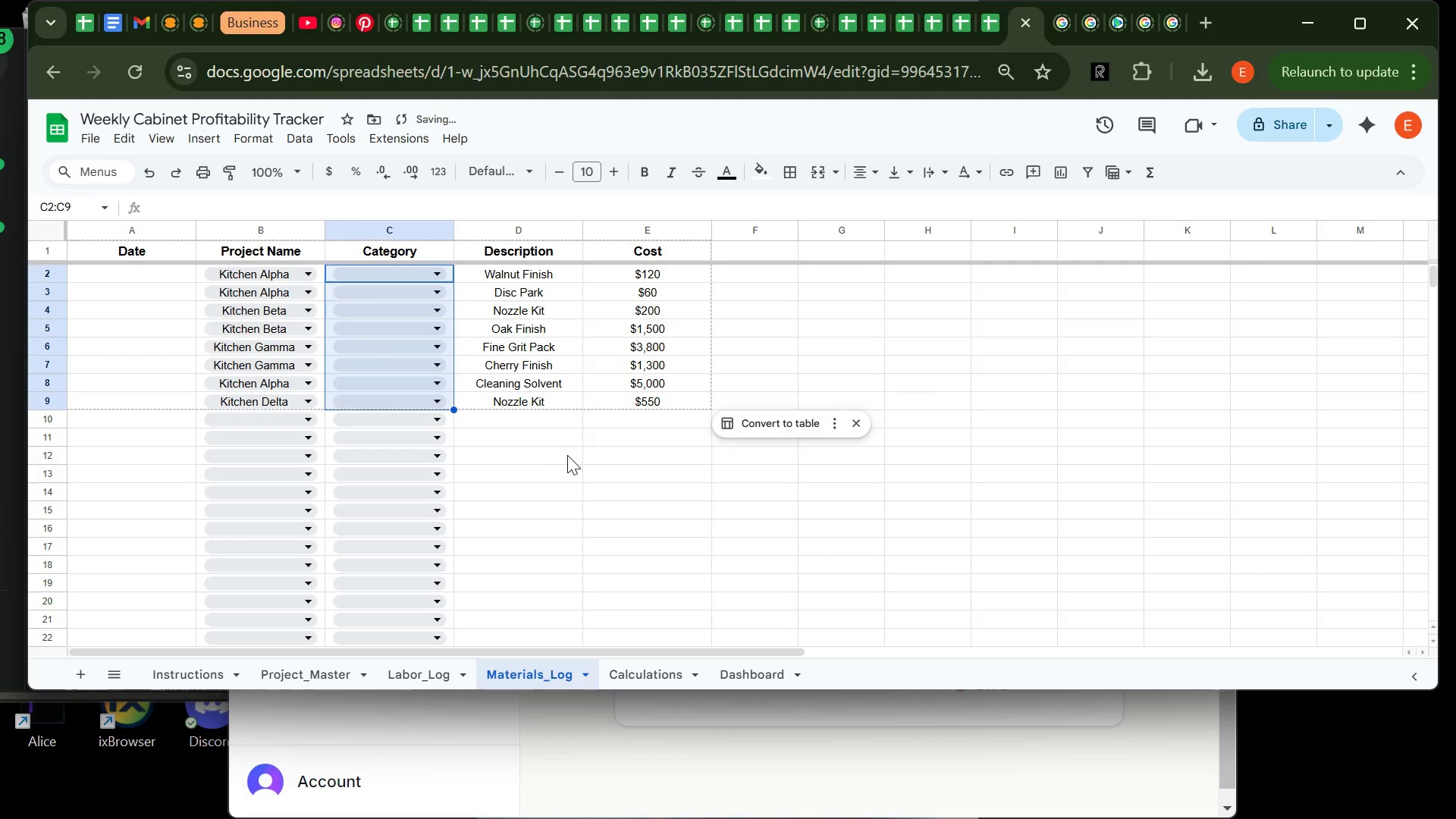 
left_click([567, 455])
 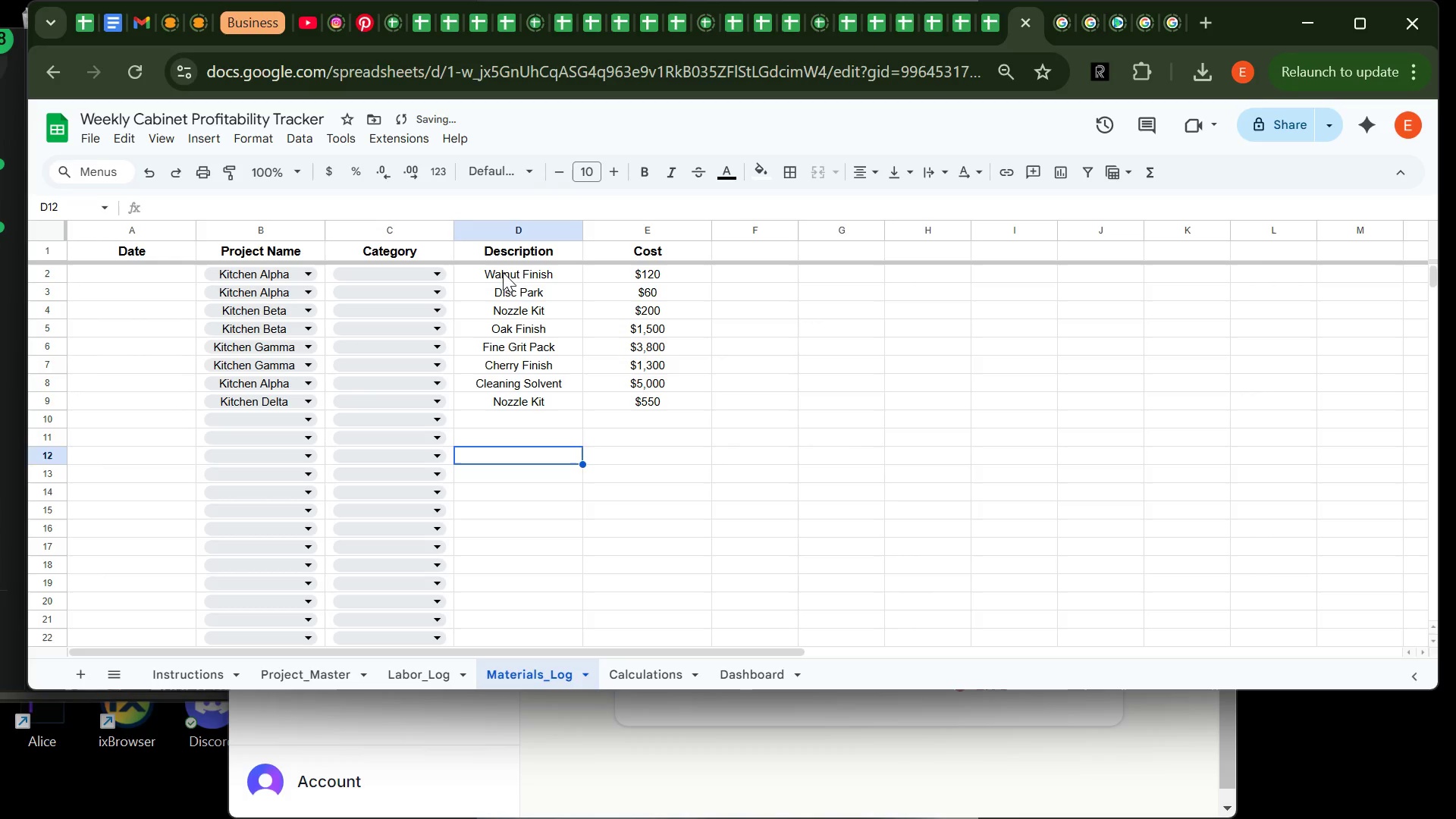 
left_click([503, 272])
 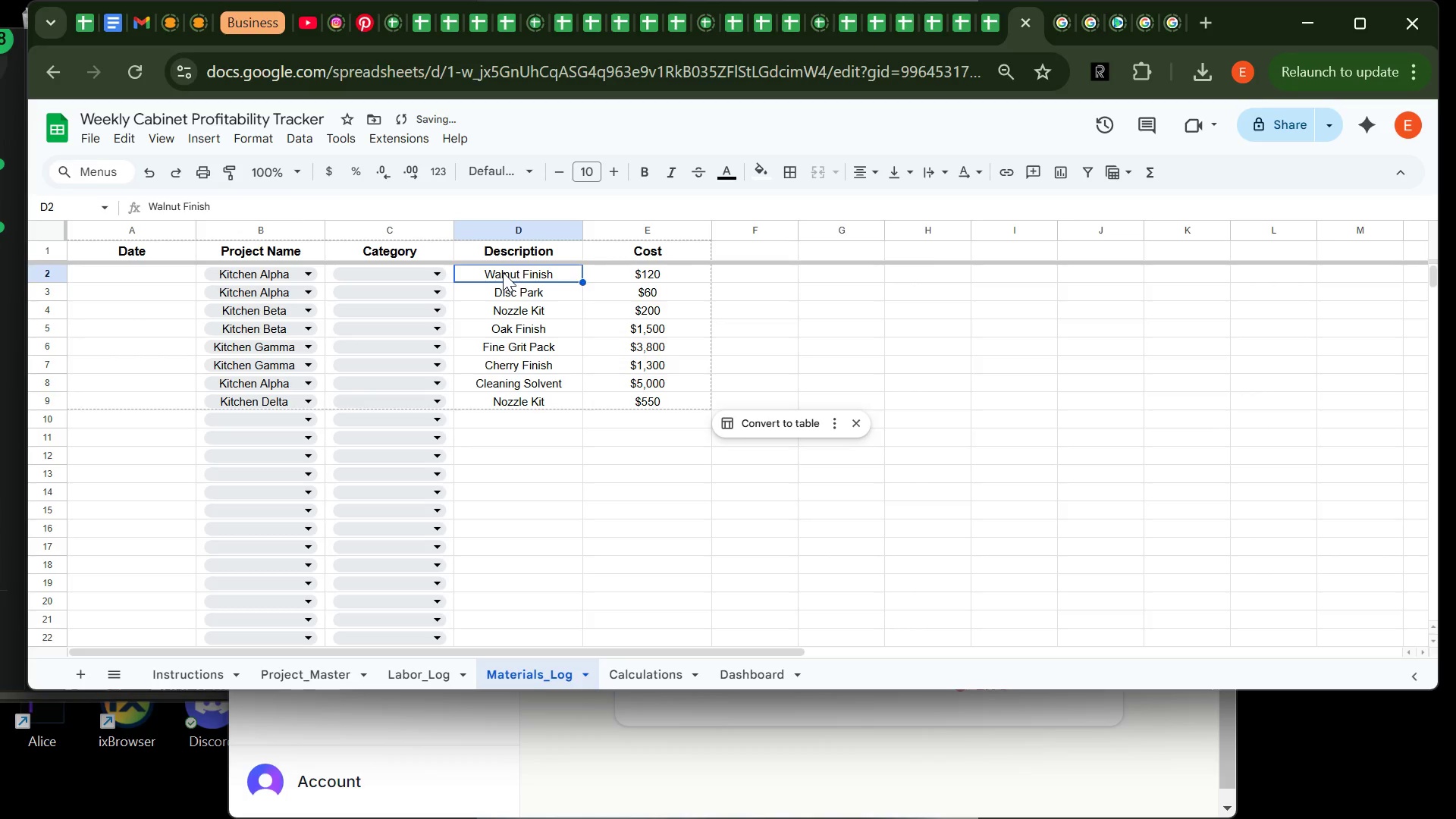 
left_click_drag(start_coordinate=[503, 272], to_coordinate=[516, 409])
 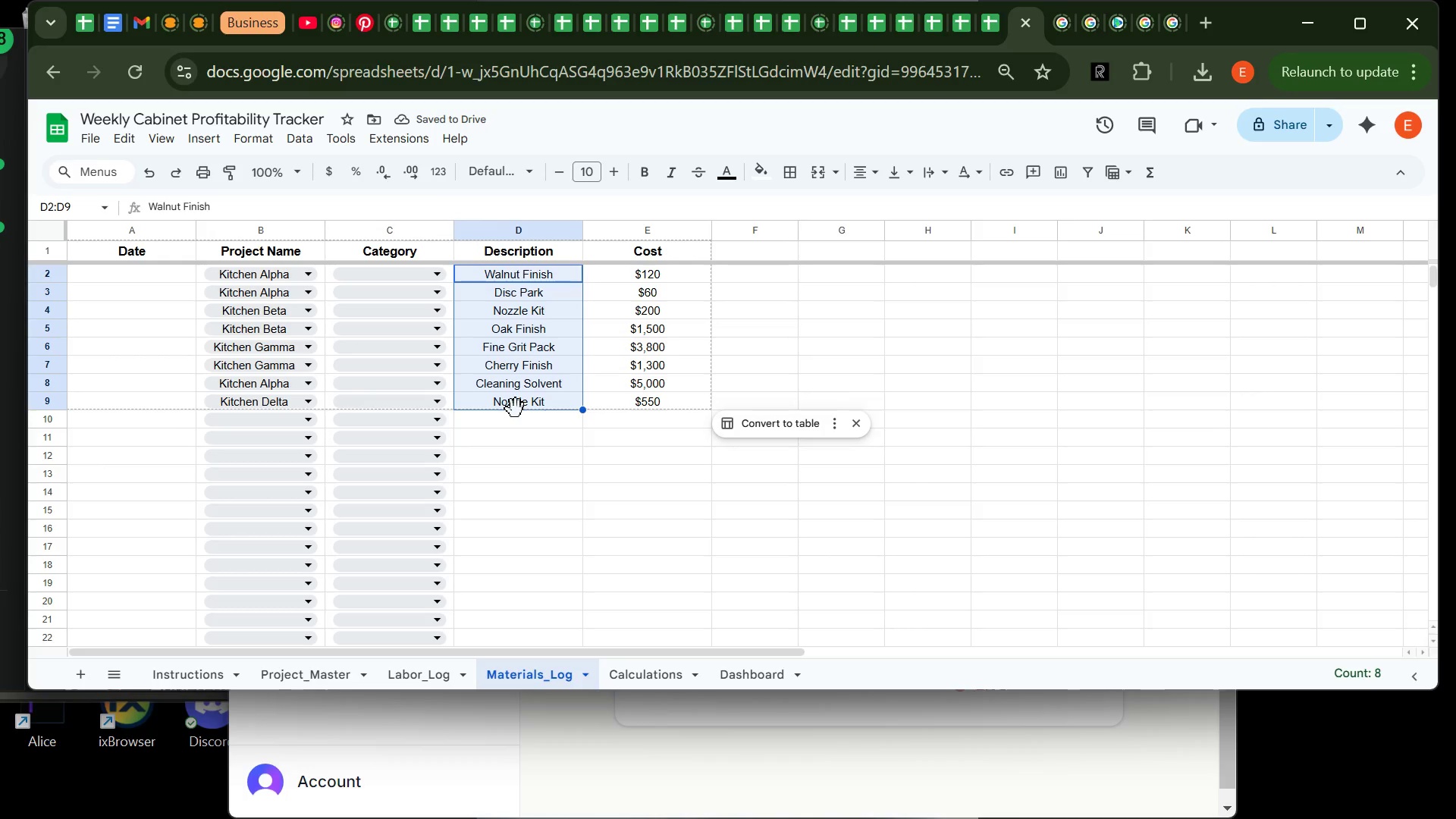 
key(Backspace)
 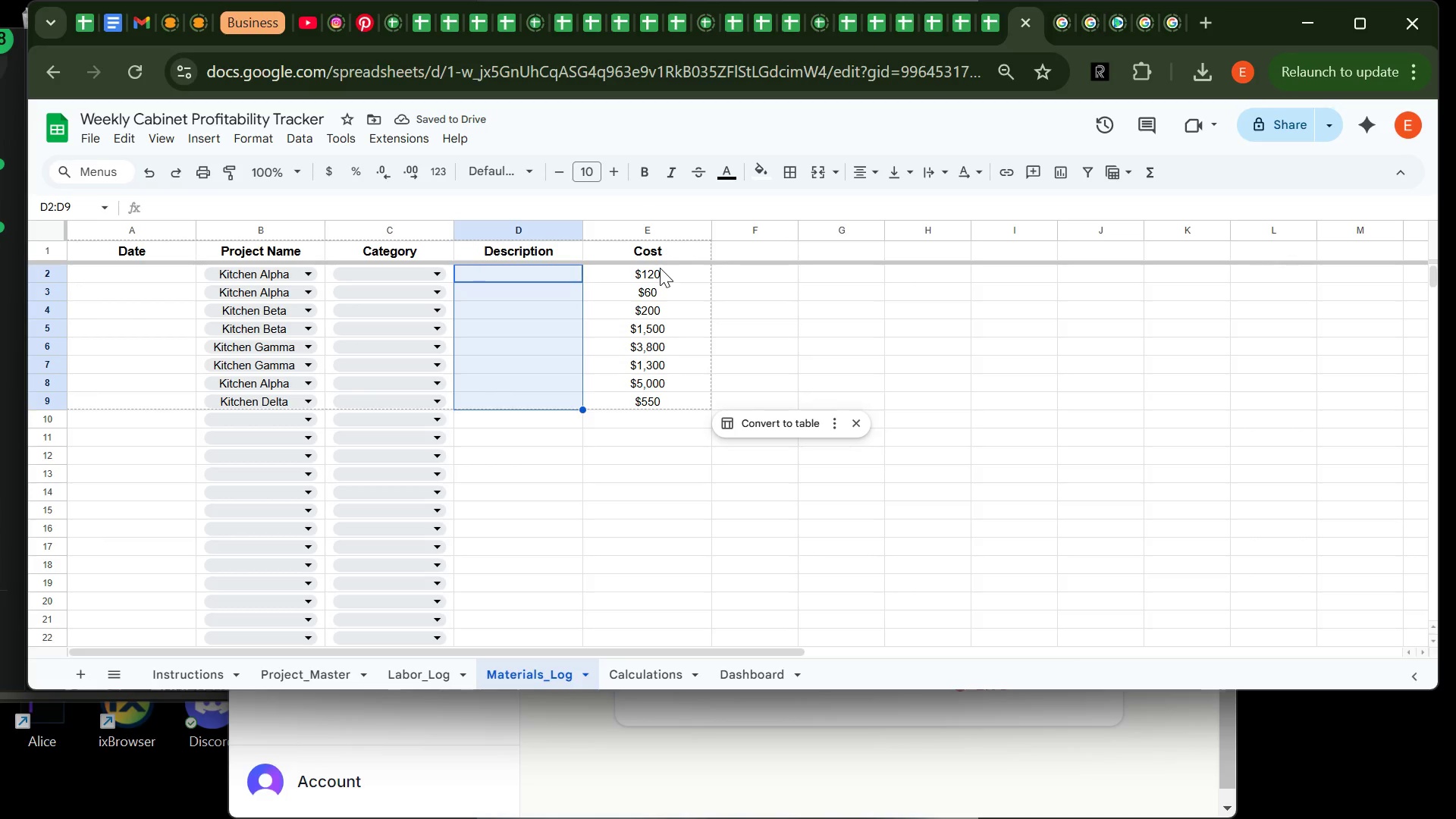 
wait(8.09)
 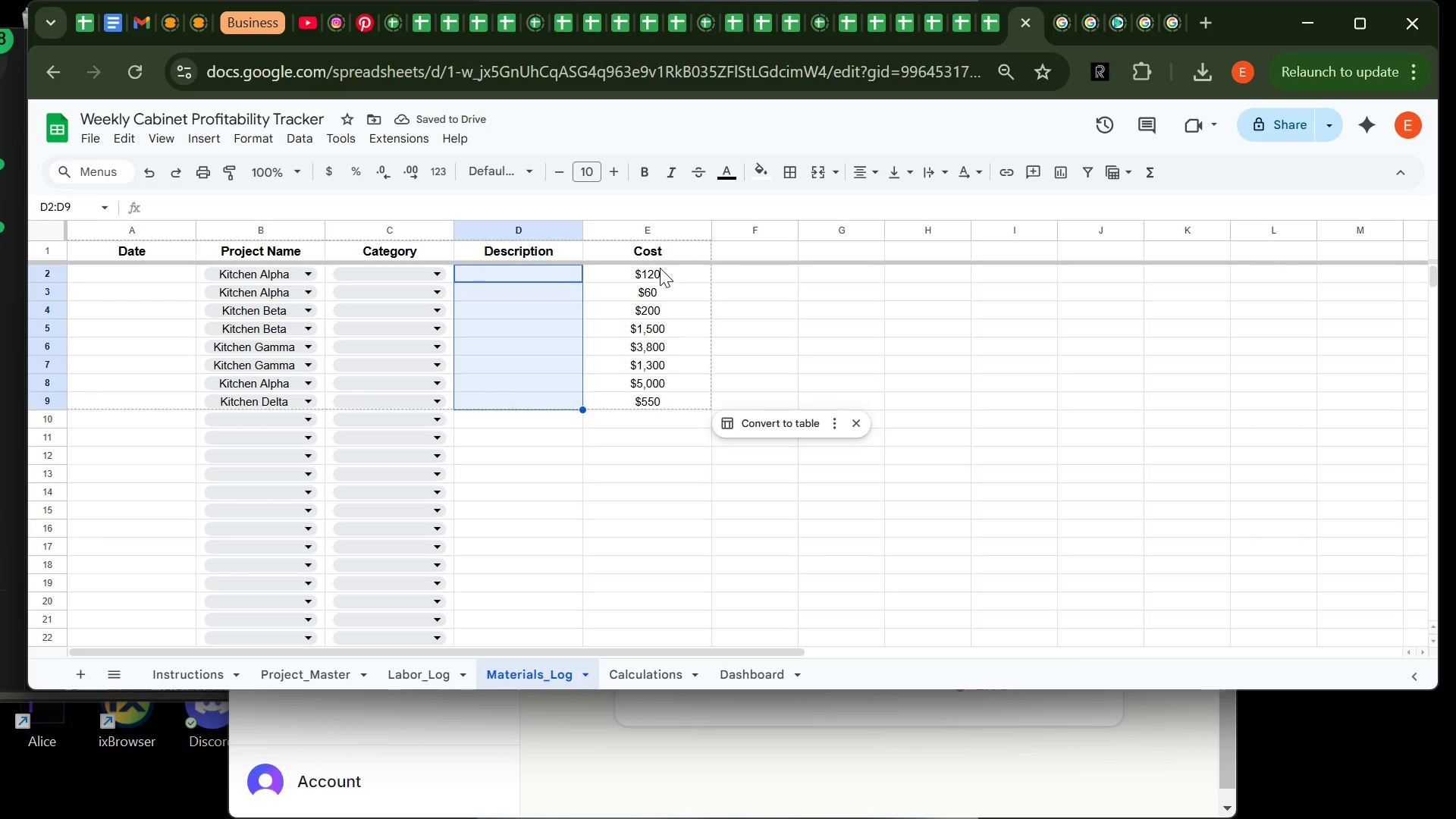 
left_click([660, 268])
 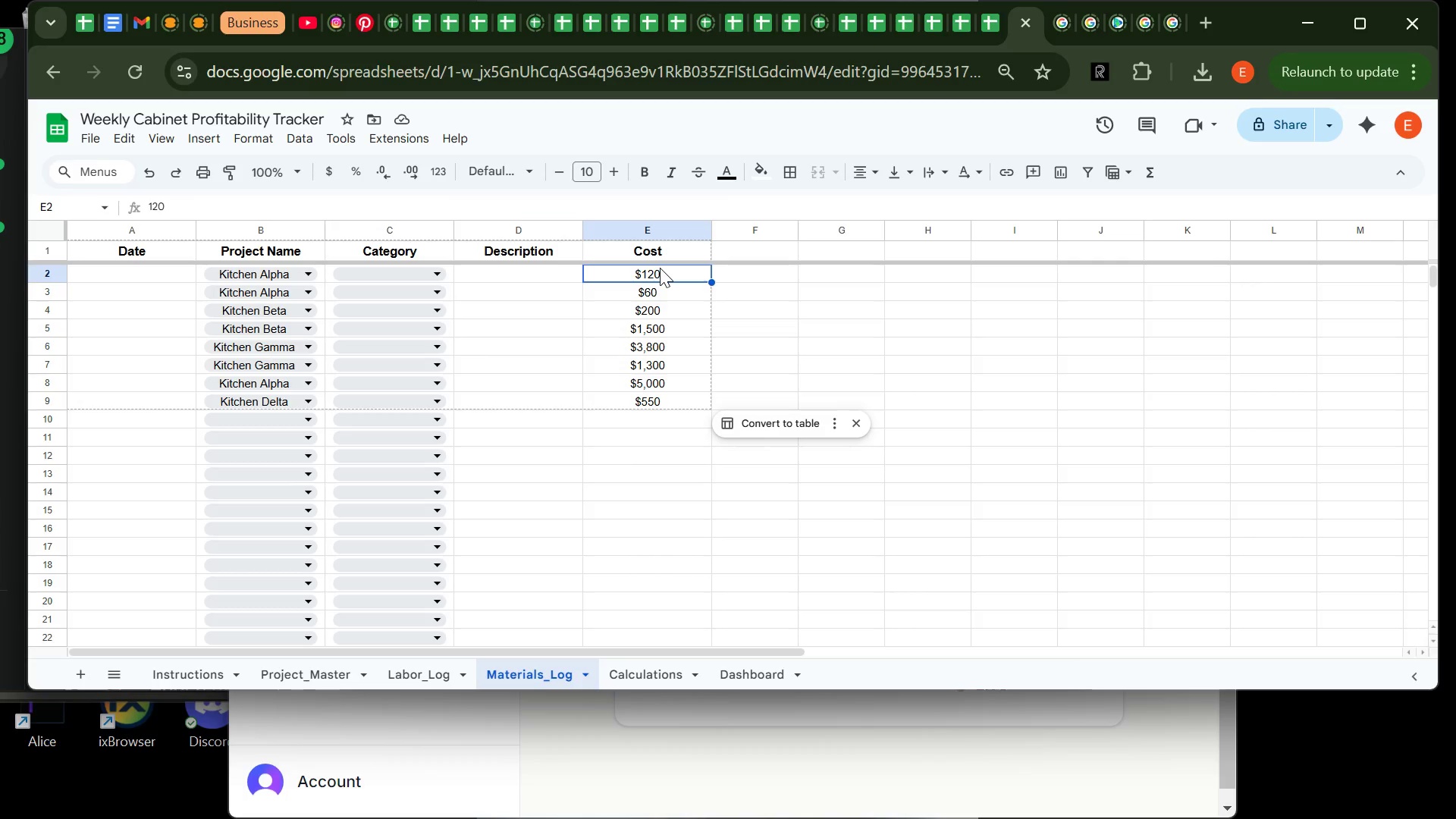 
left_click_drag(start_coordinate=[660, 268], to_coordinate=[668, 397])
 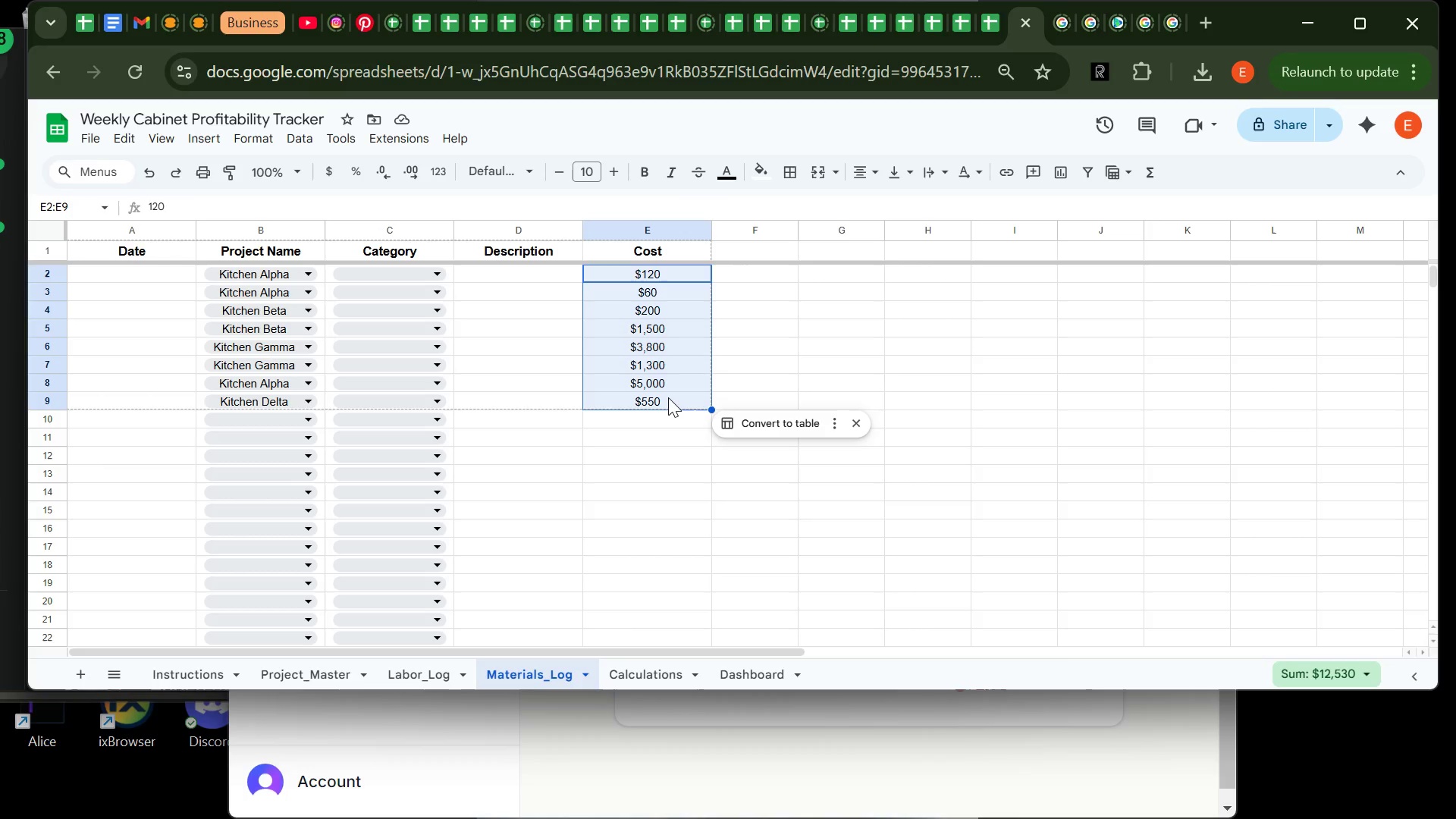 
key(Backspace)
 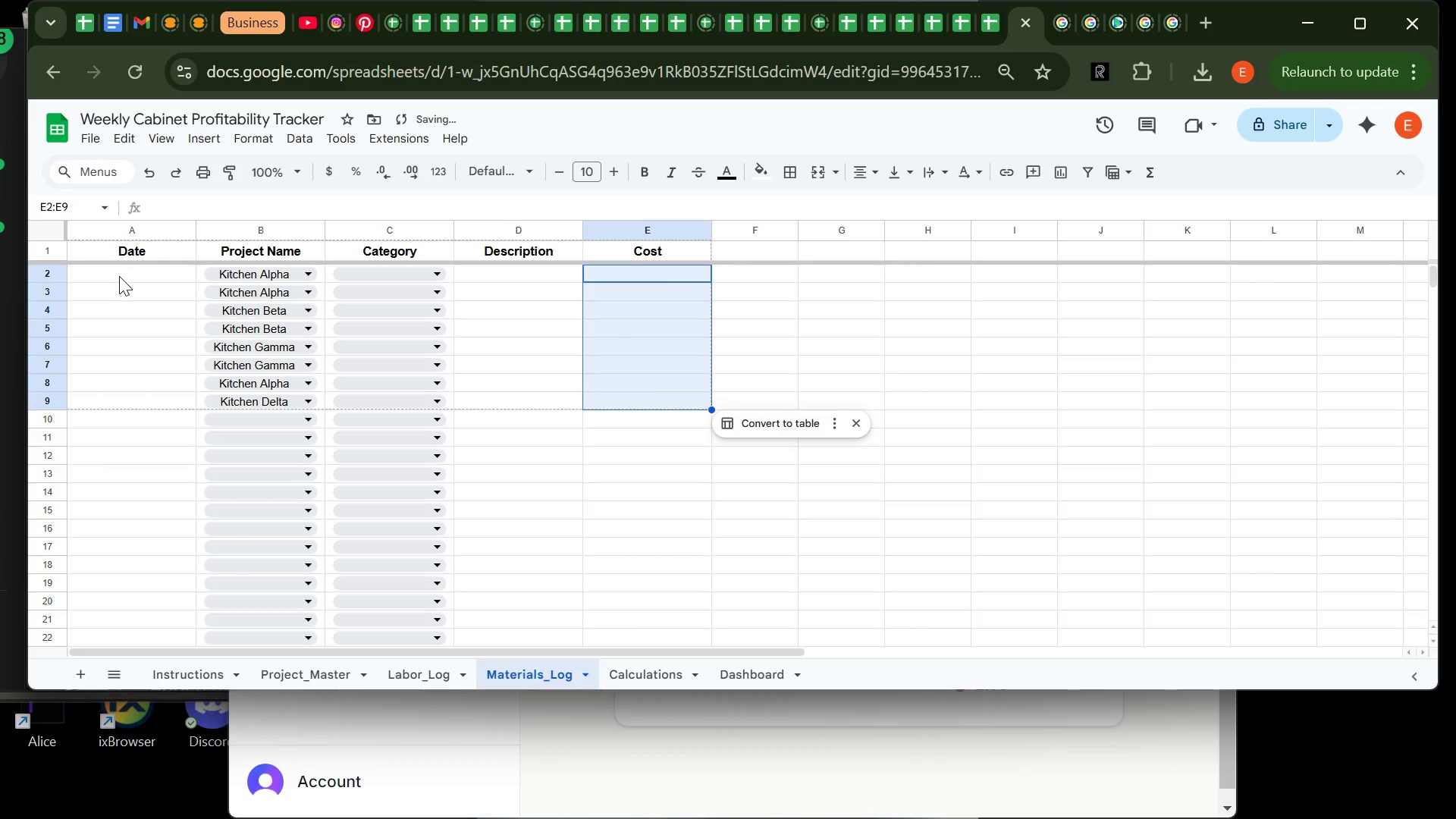 
left_click([120, 274])
 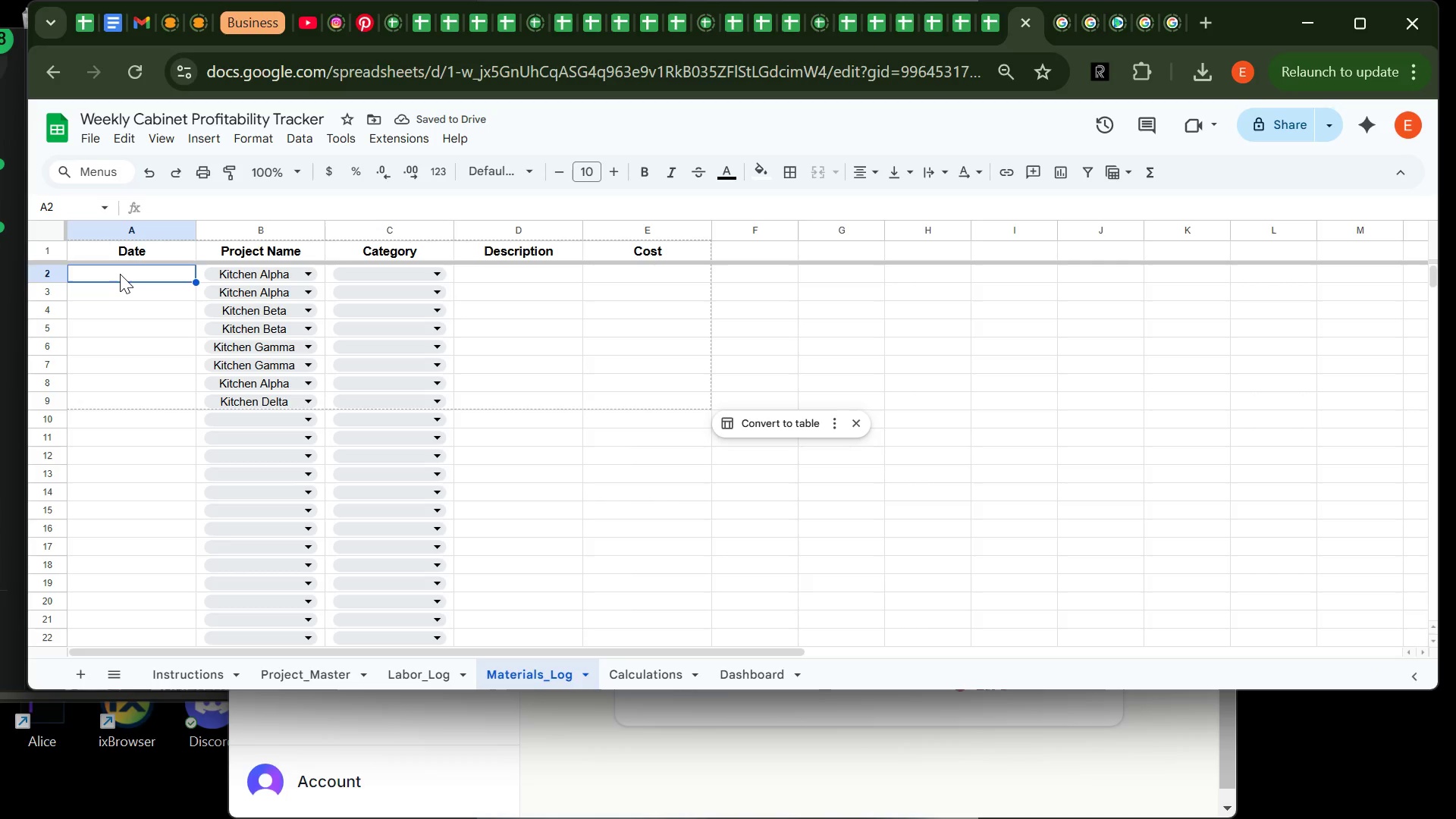 
type(=TODAY()-20)
 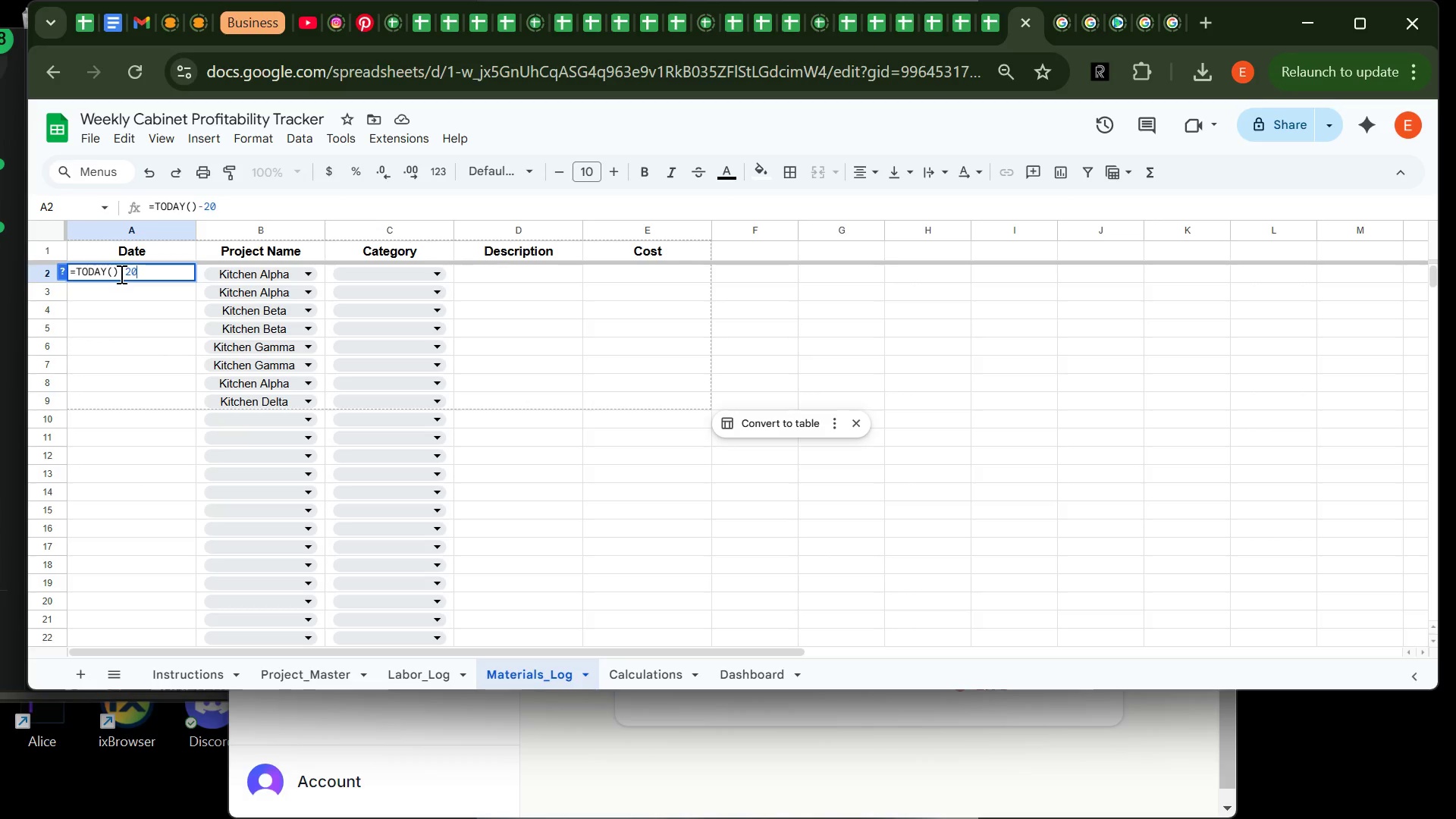 
left_click([351, 268])
 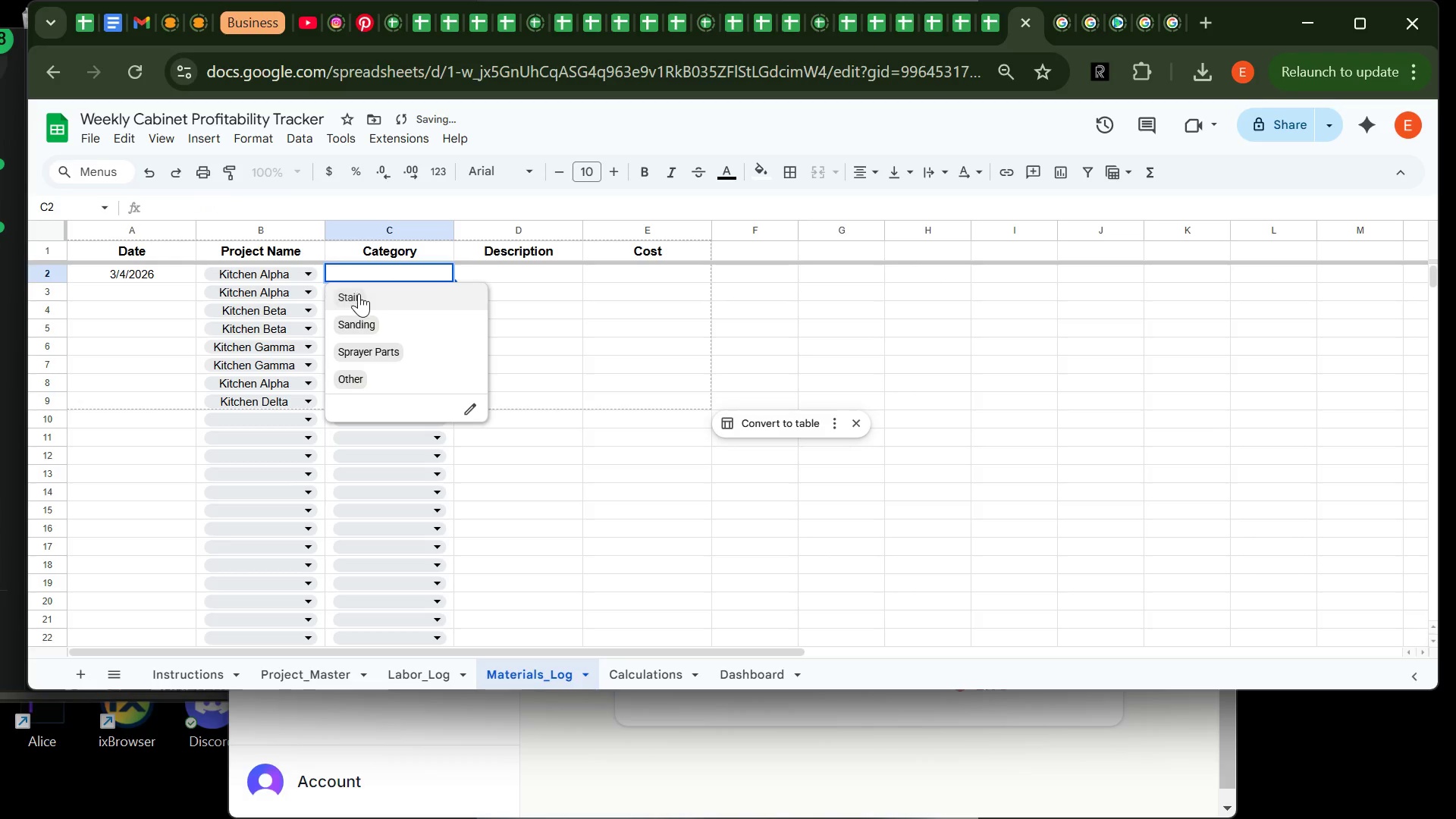 
left_click([359, 295])
 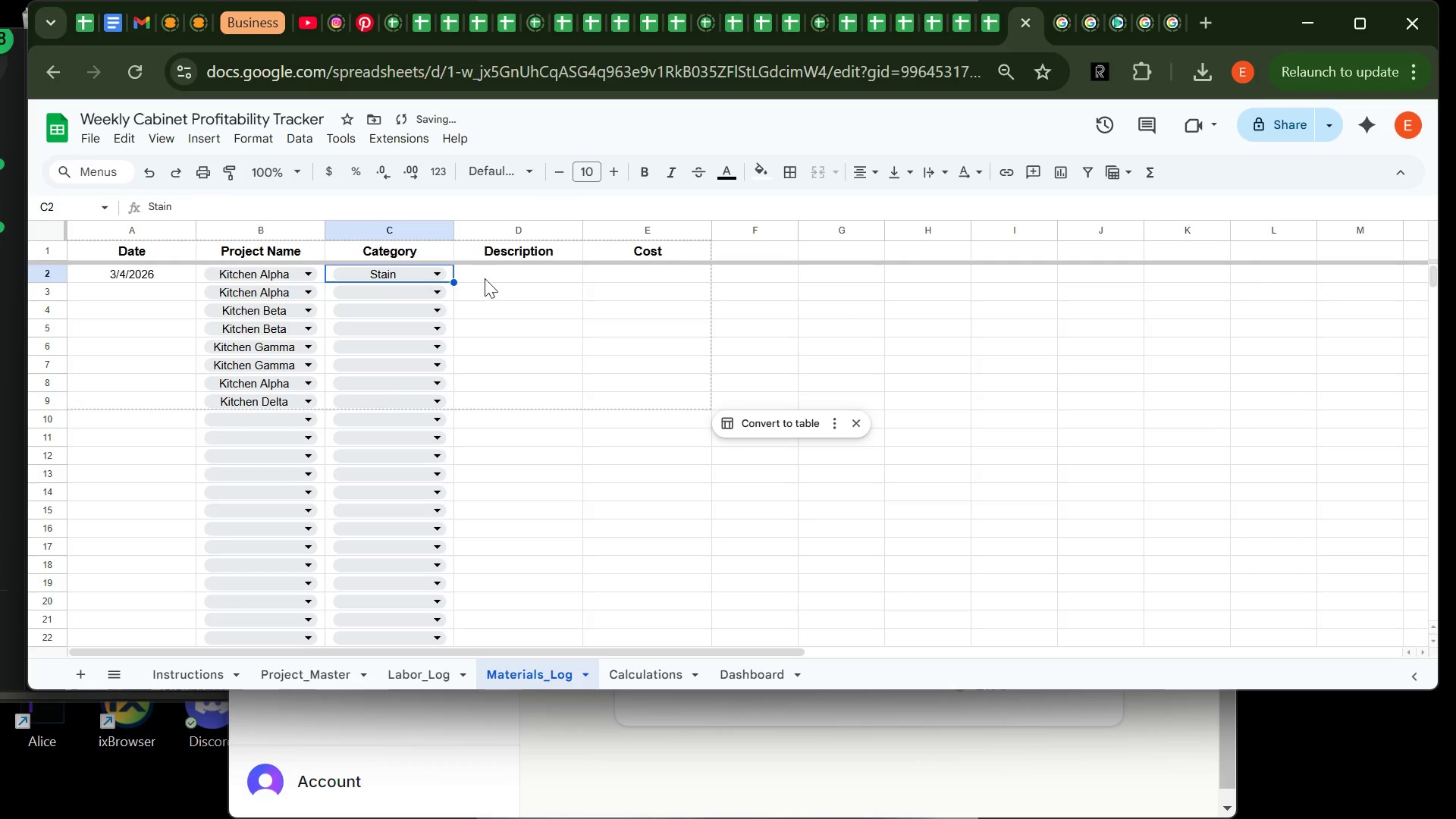 
left_click([494, 276])
 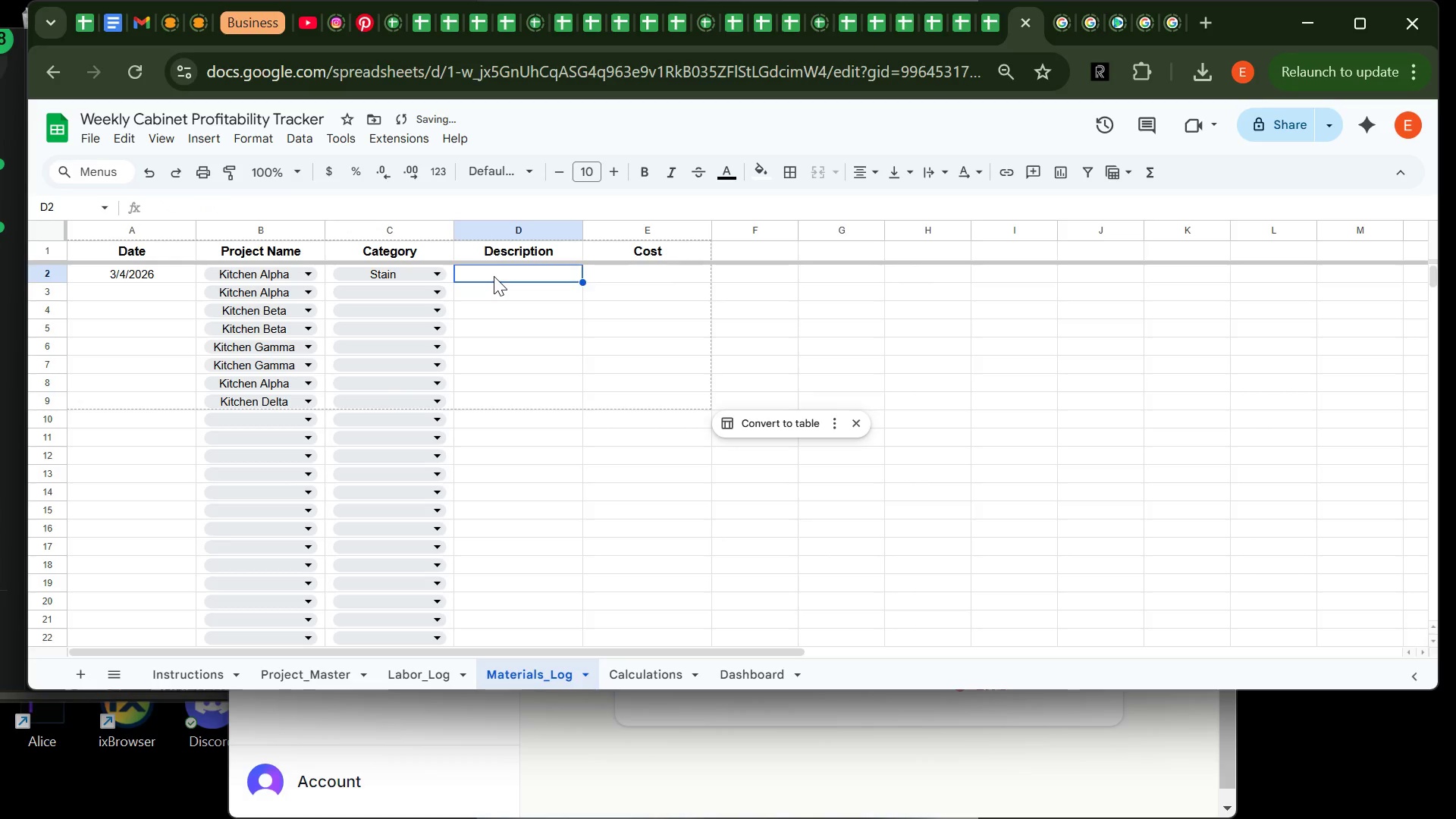 
type(wA)
key(Backspace)
key(Backspace)
type(Walnut D)
key(Backspace)
type(Finish)
key(Tab)
type(120)
 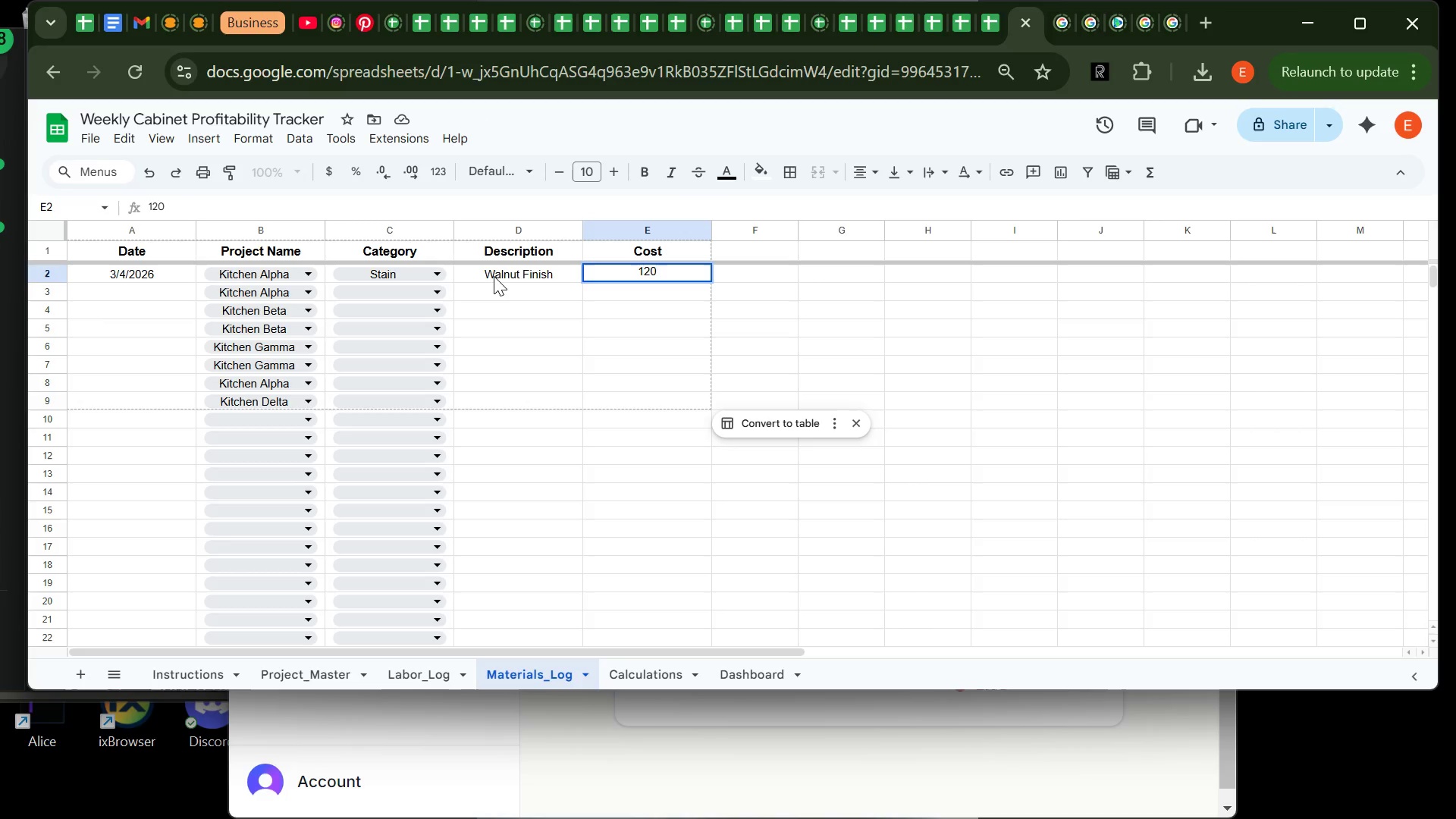 
wait(10.28)
 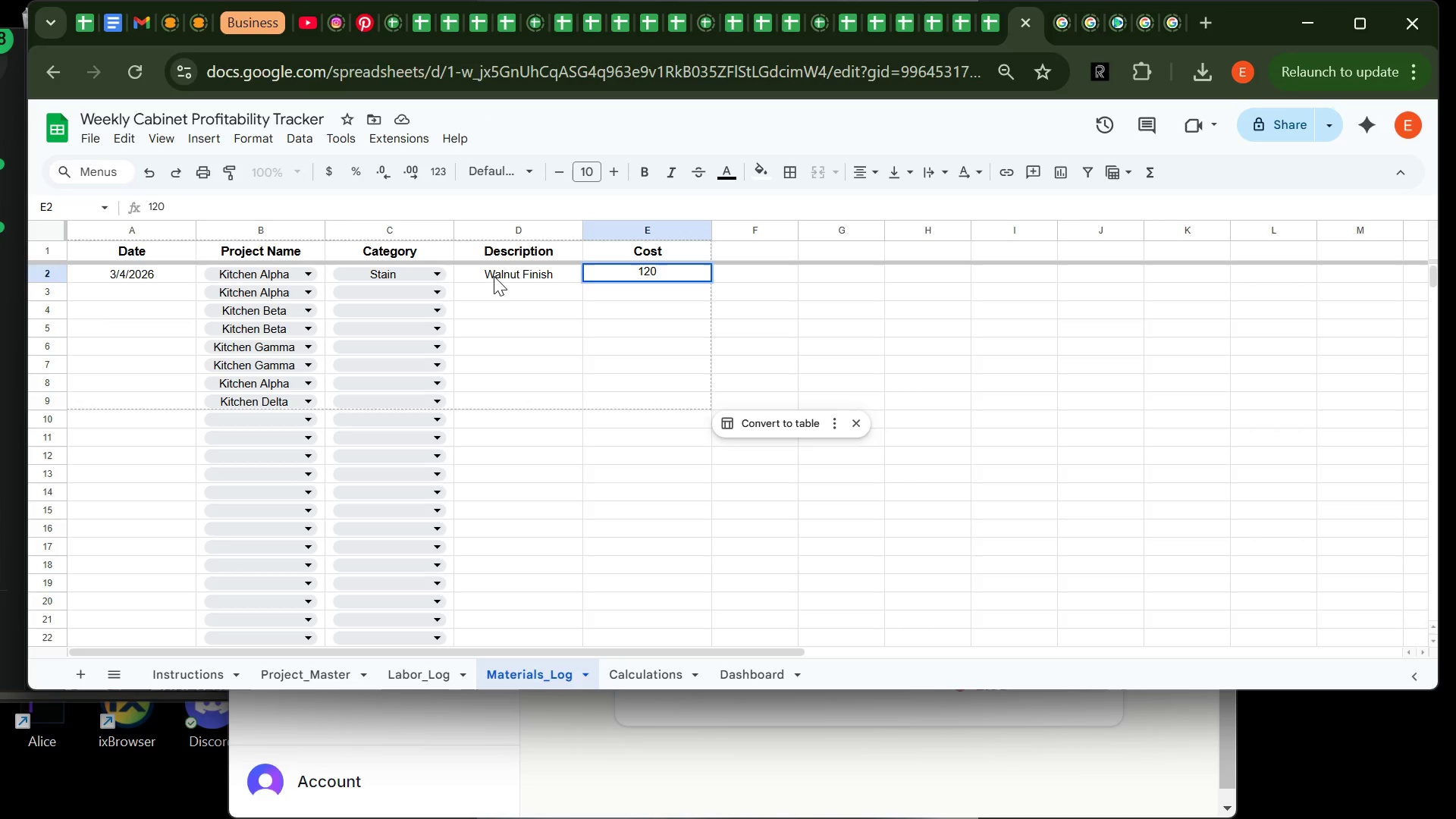 
left_click([133, 285])
 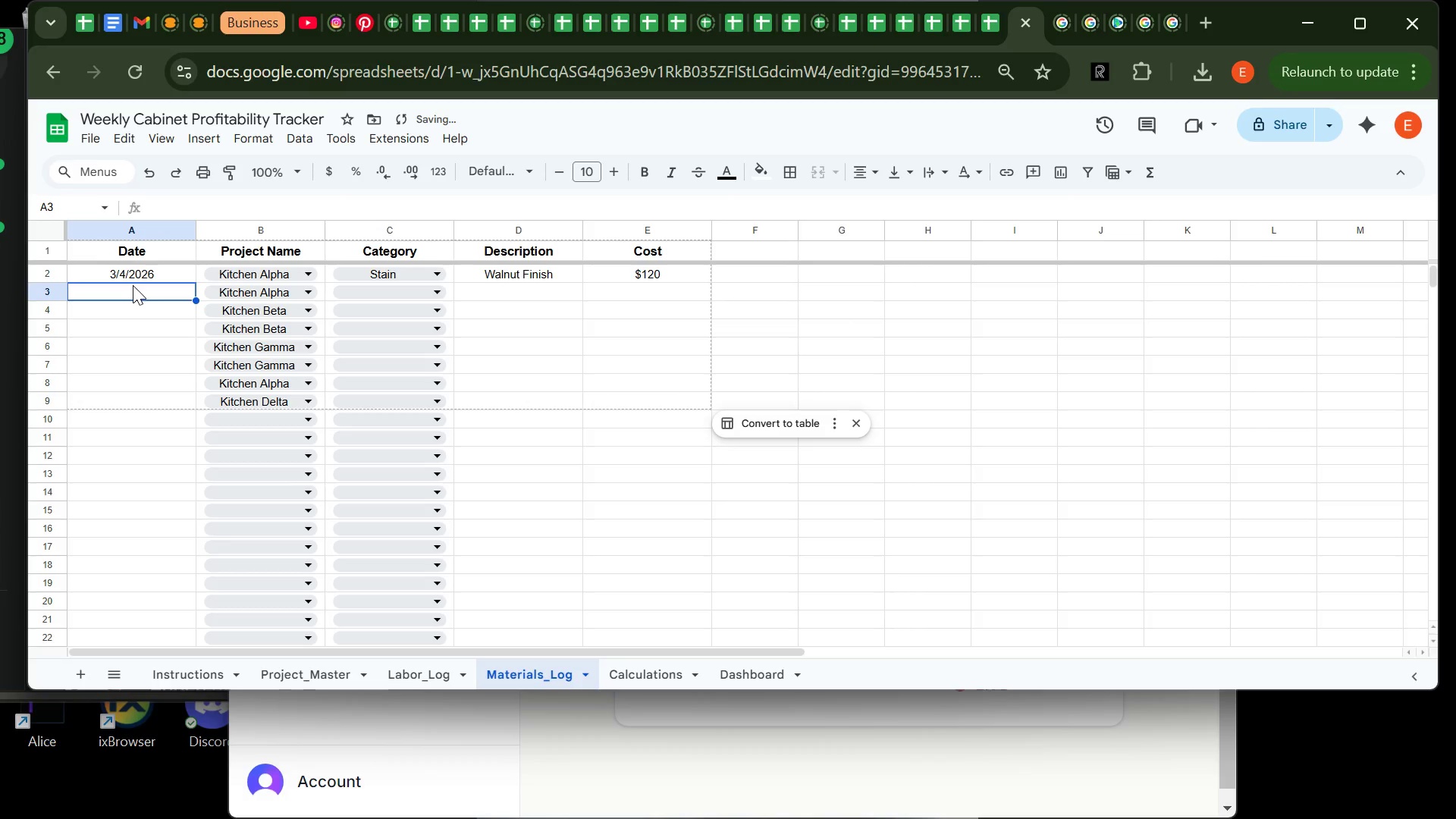 
type(=today)
key(Backspace)
key(Backspace)
key(Backspace)
key(Backspace)
key(Backspace)
type(TODAY9)-19)
key(Tab)
 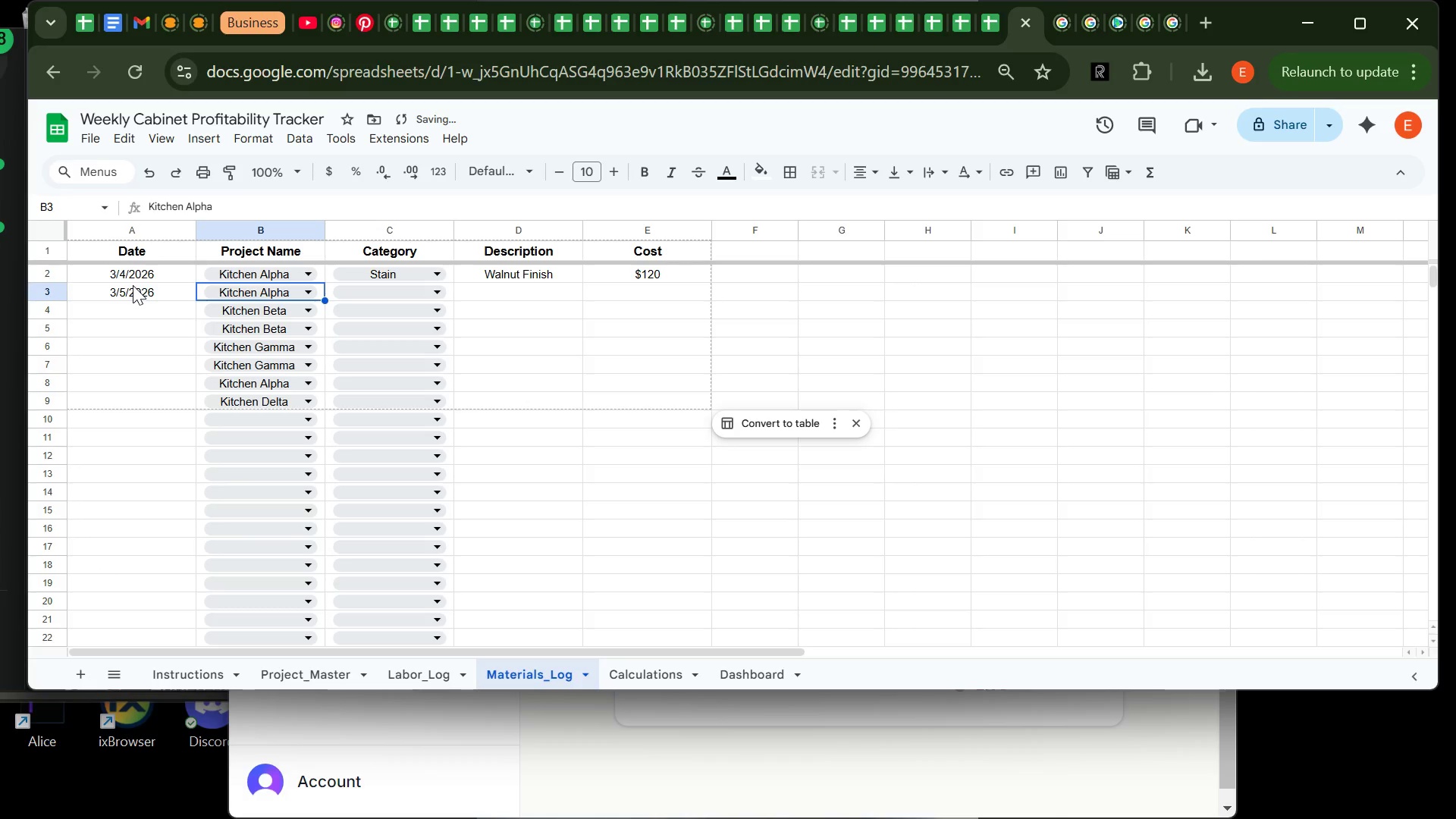 
left_click([418, 293])
 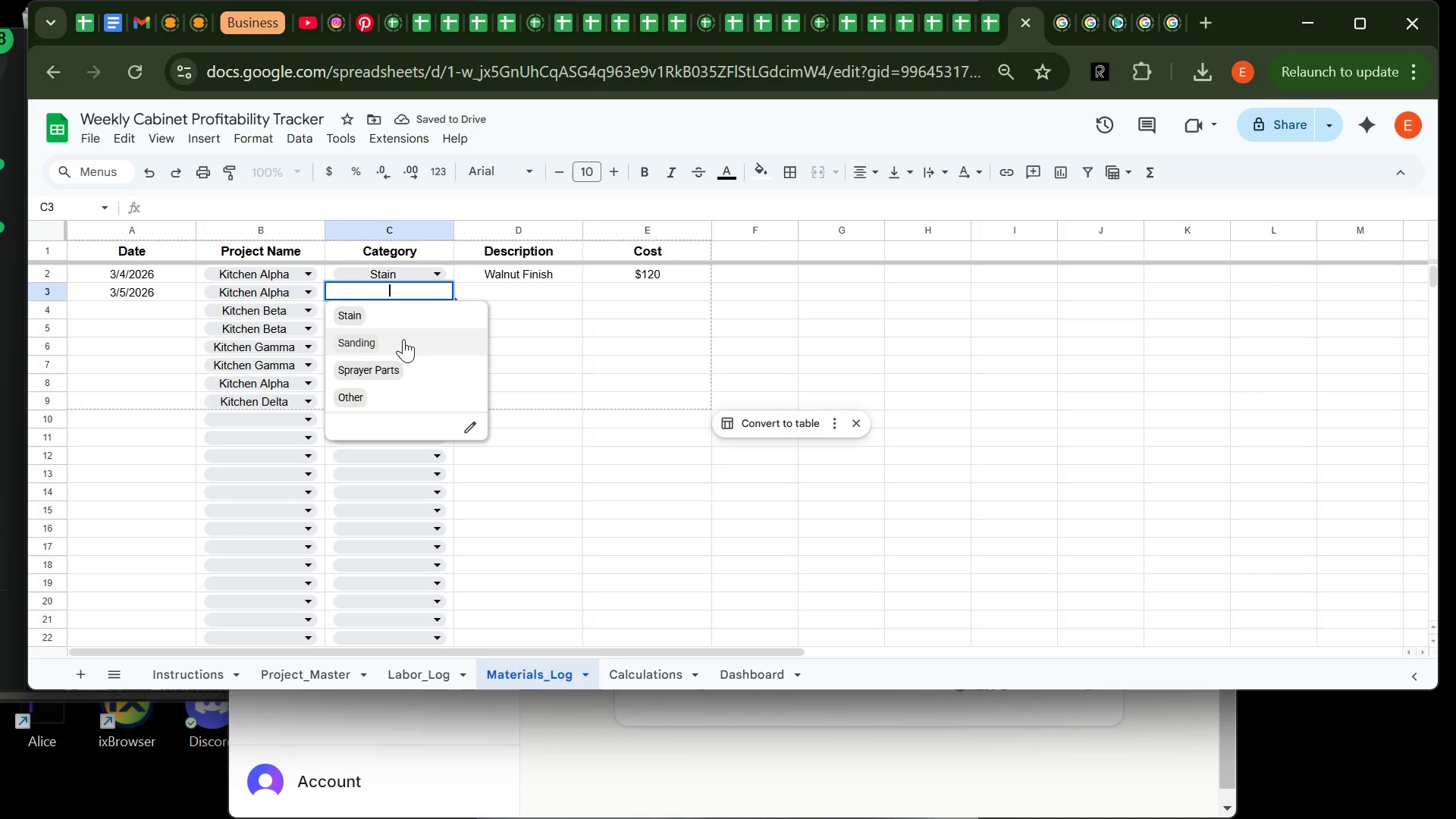 
left_click([403, 340])
 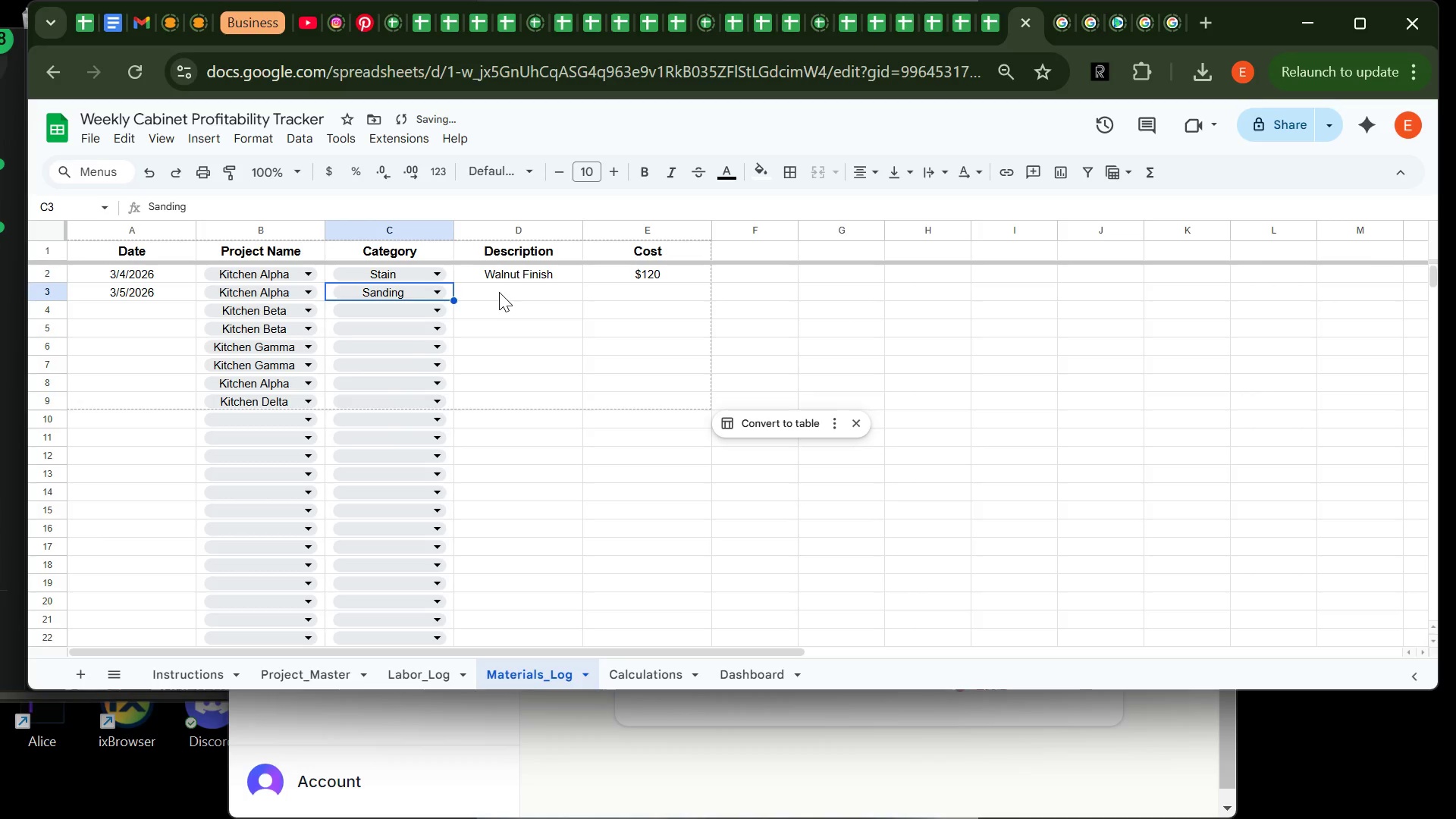 
left_click([499, 293])
 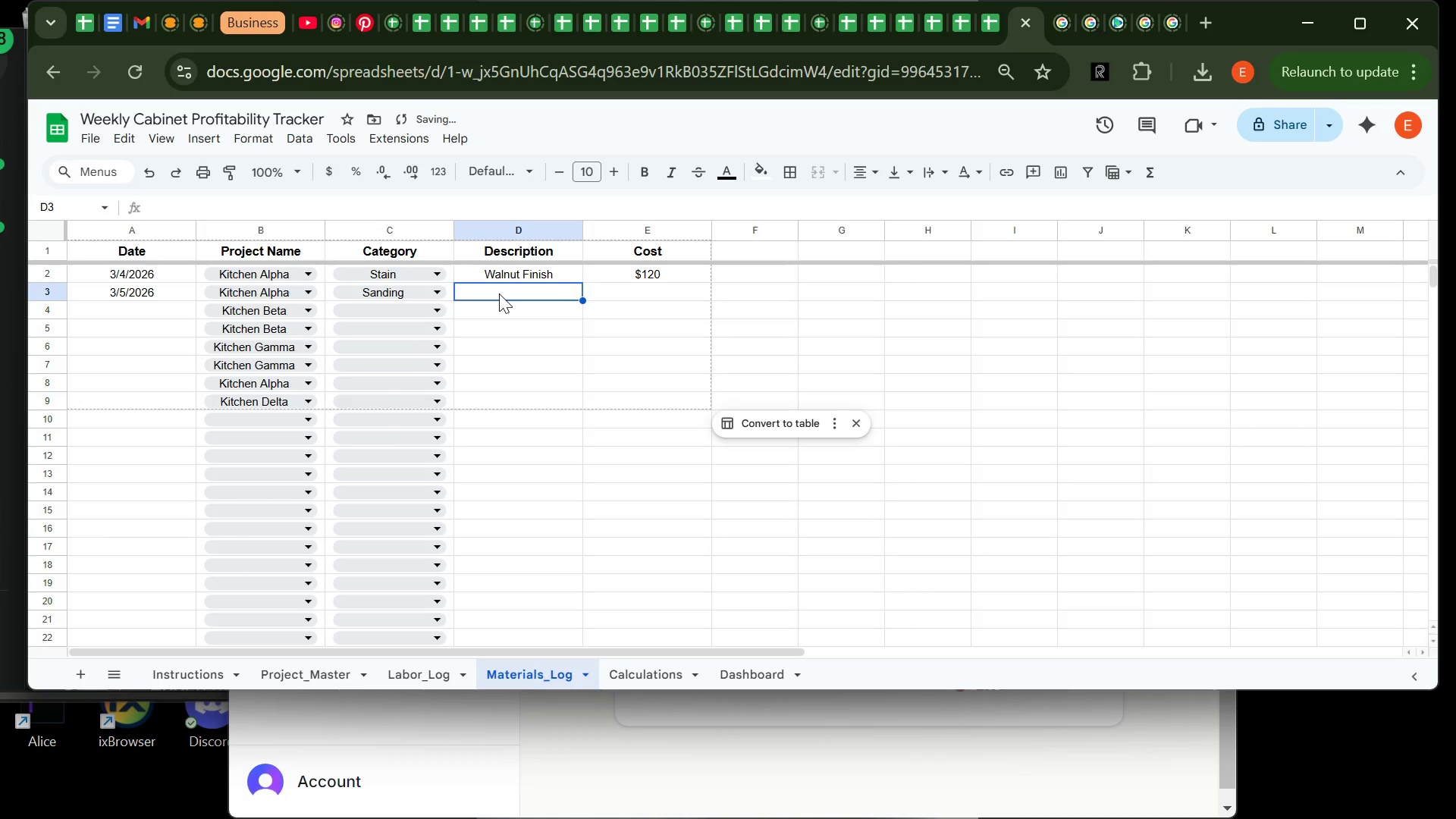 
type(d)
key(Backspace)
type(D)
key(Backspace)
key(Backspace)
type(dISK )
key(Backspace)
key(Backspace)
key(Backspace)
key(Backspace)
key(Backspace)
type(Disc Pack)
key(Tab)
type(60\)
key(Backspace)
 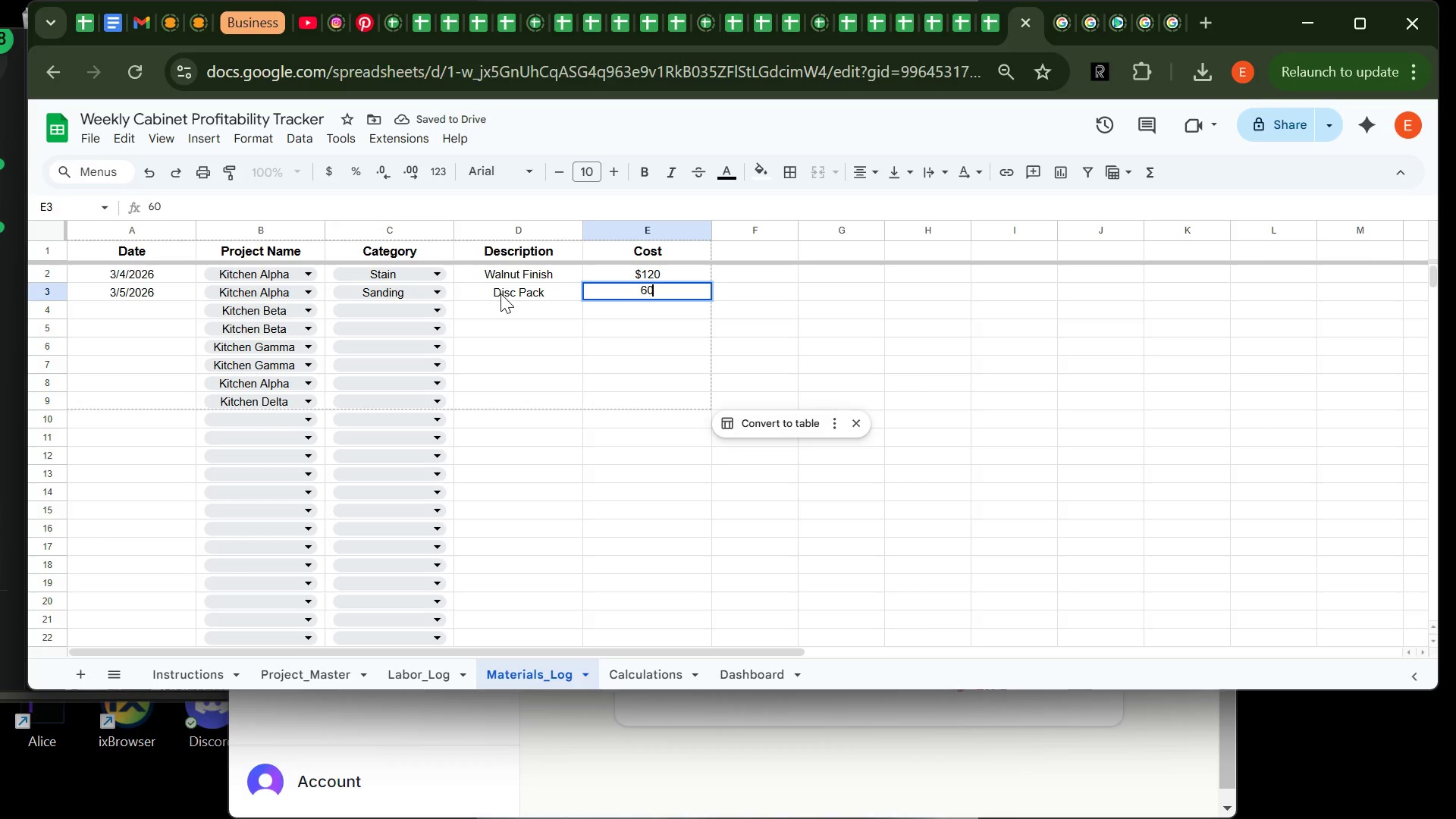 
key(Enter)
 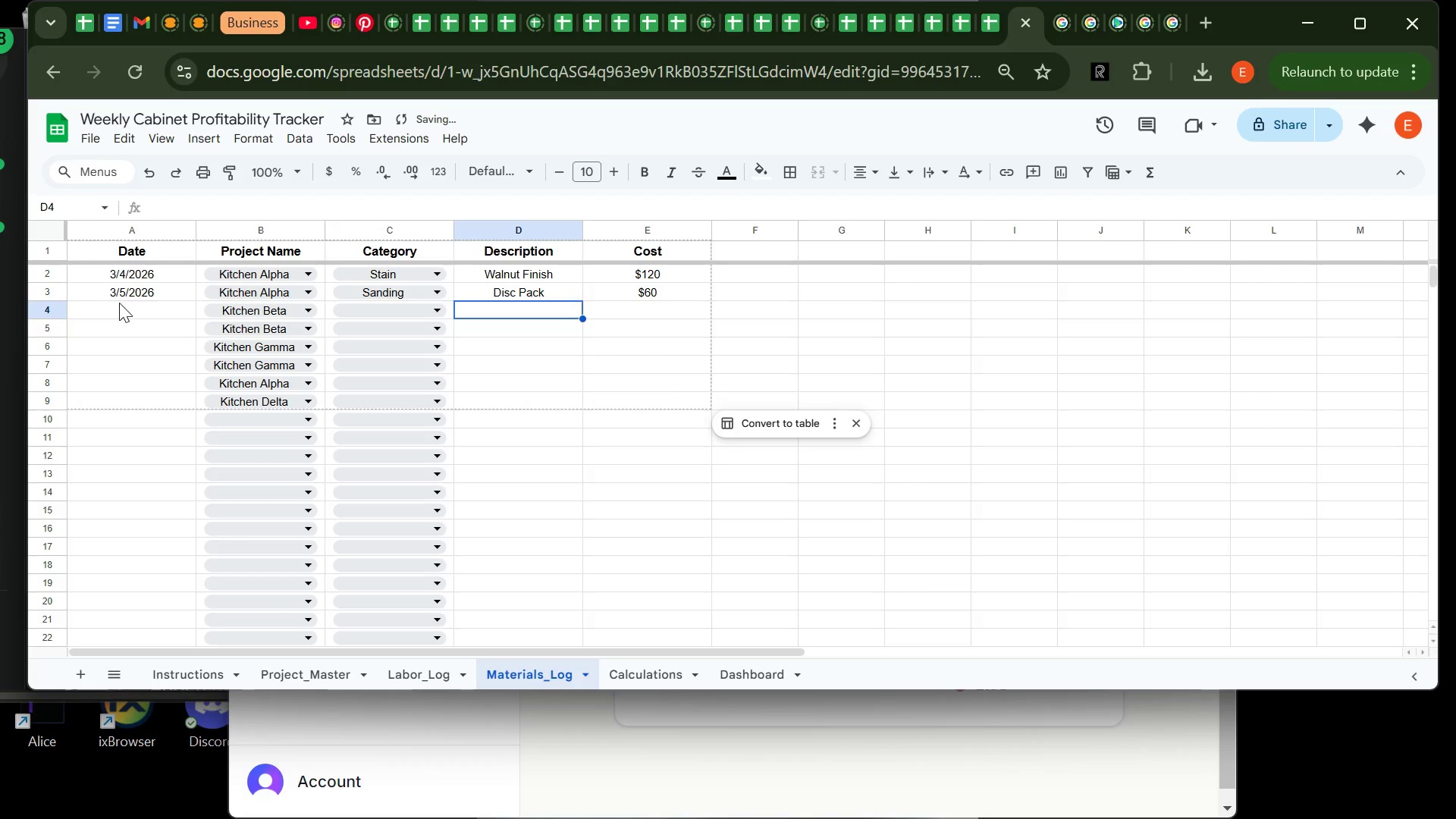 
left_click([124, 309])
 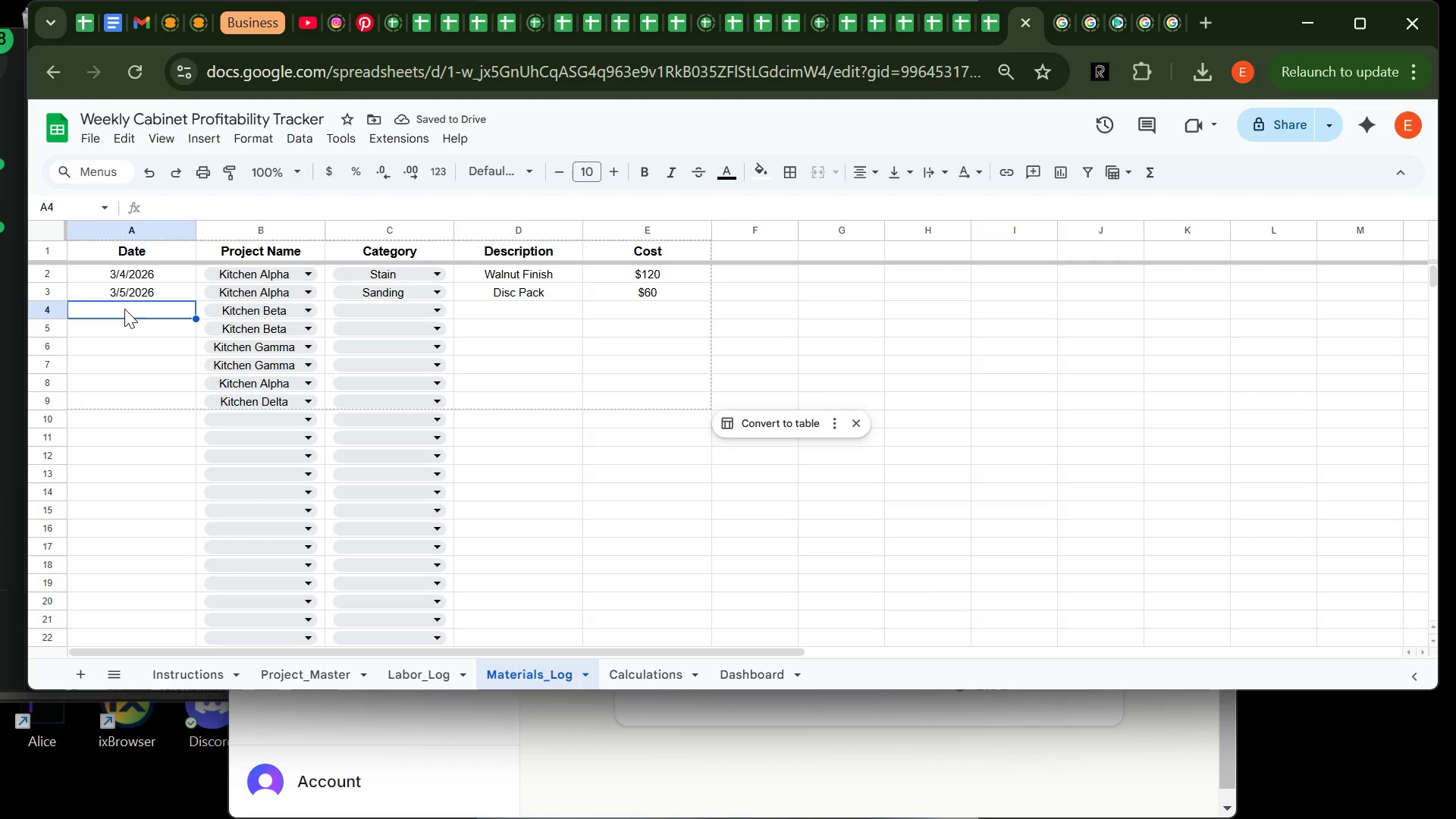 
type(=tofay)
key(Backspace)
key(Backspace)
key(Backspace)
key(Backspace)
key(Backspace)
type(TODAY()-18)
 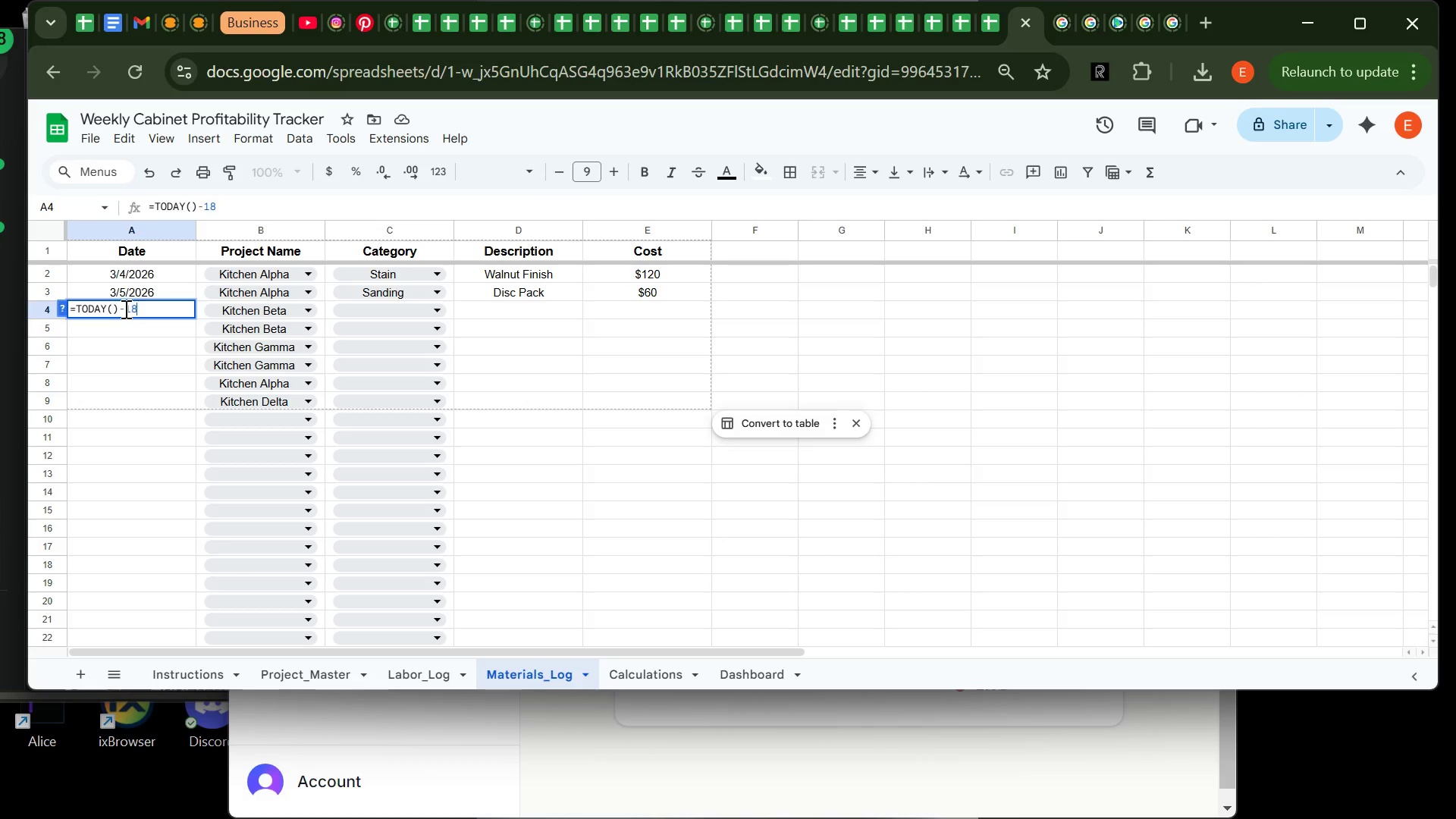 
left_click([351, 312])
 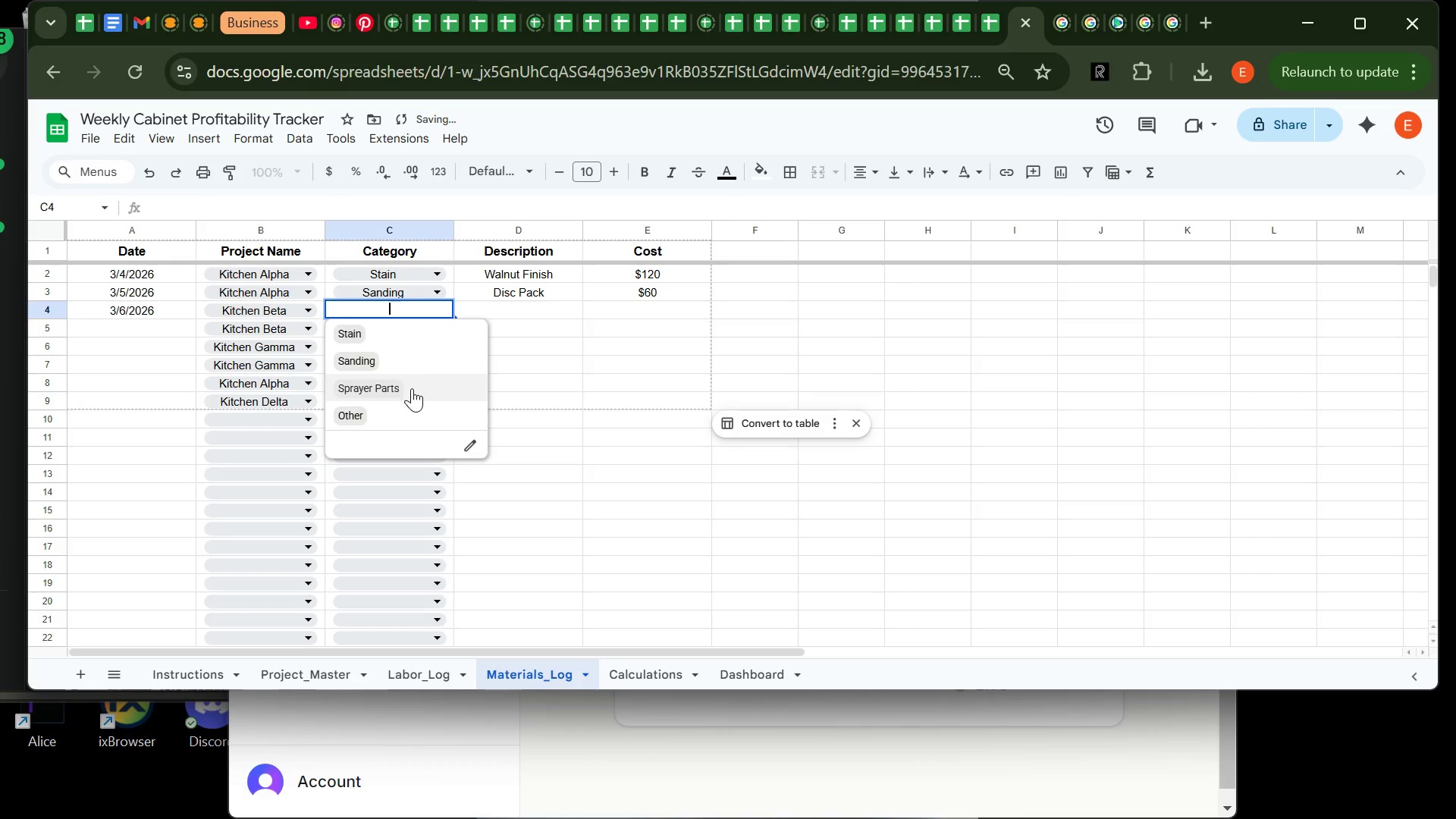 
left_click([412, 390])
 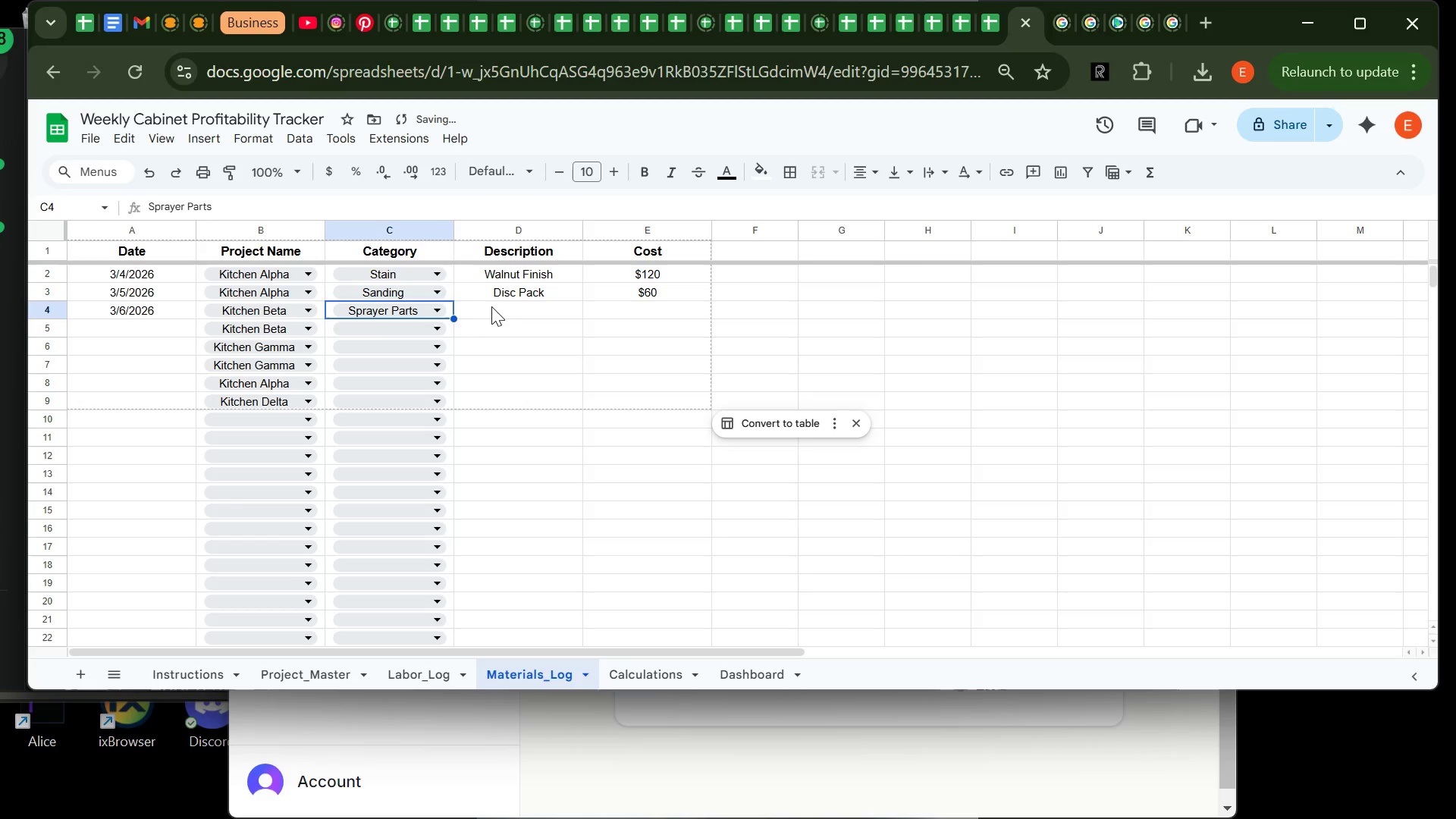 
left_click([494, 312])
 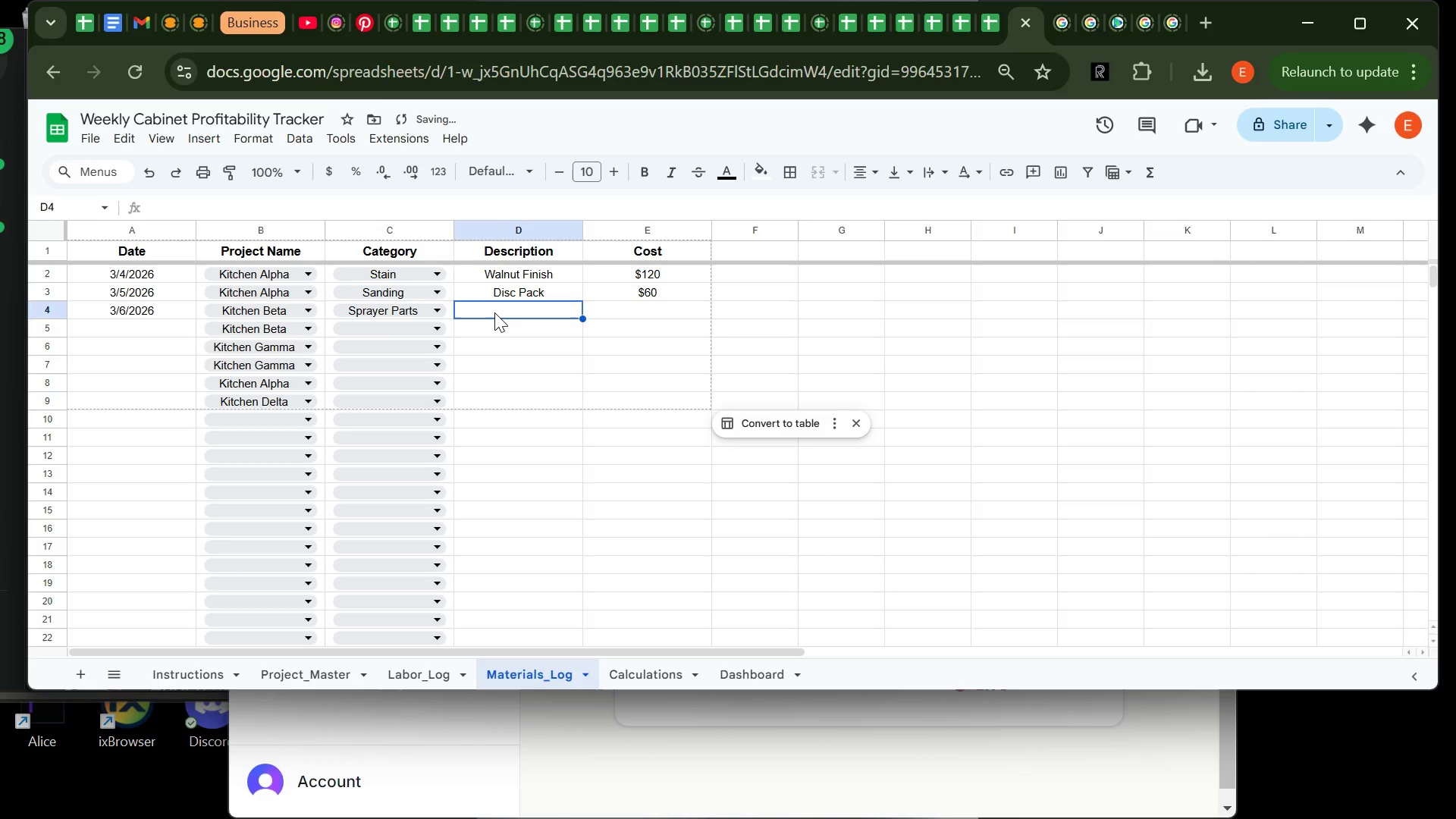 
type(n)
key(Backspace)
type(Nozzle Kit)
key(Tab)
 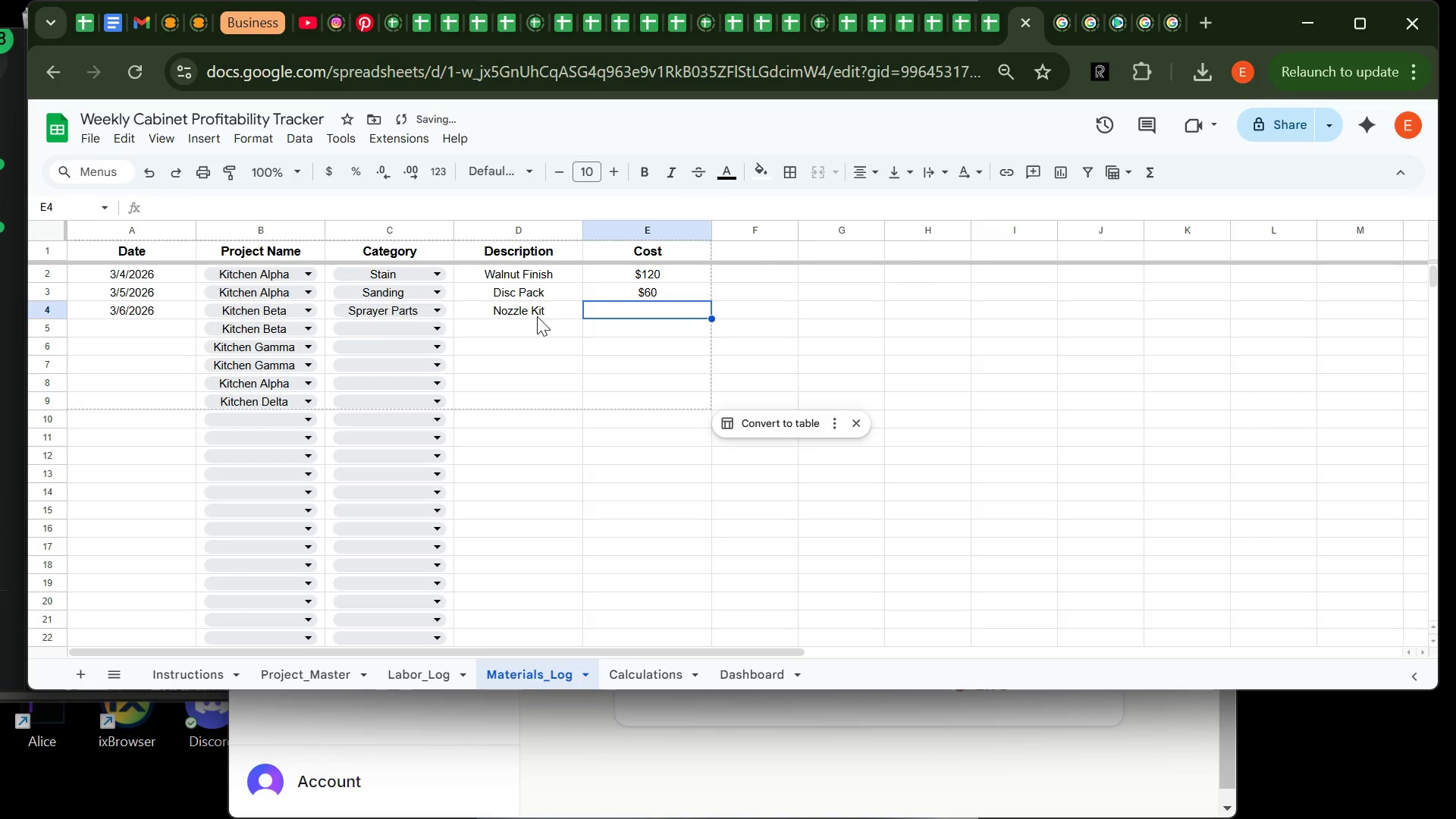 
type(200)
 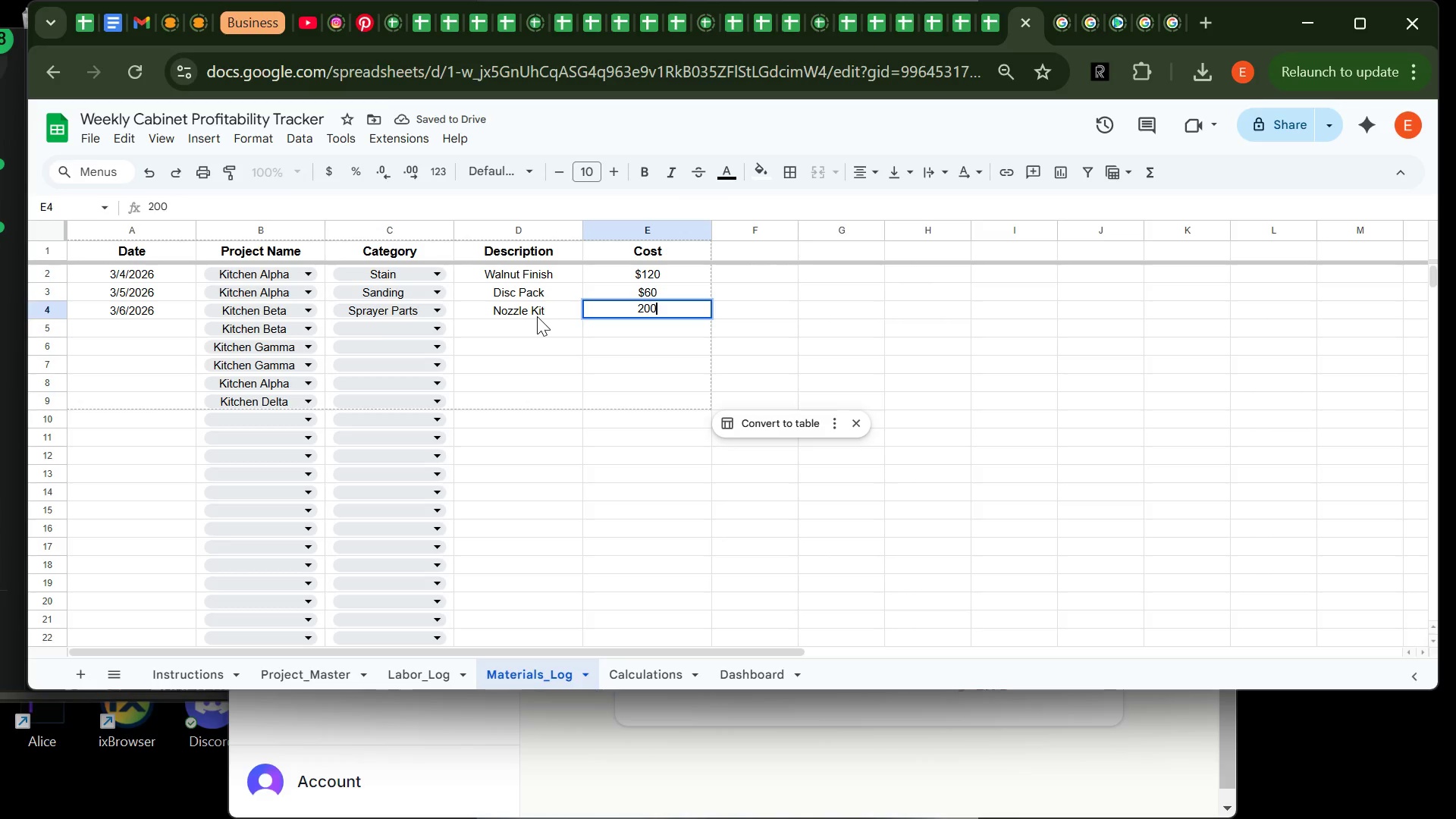 
key(Enter)
 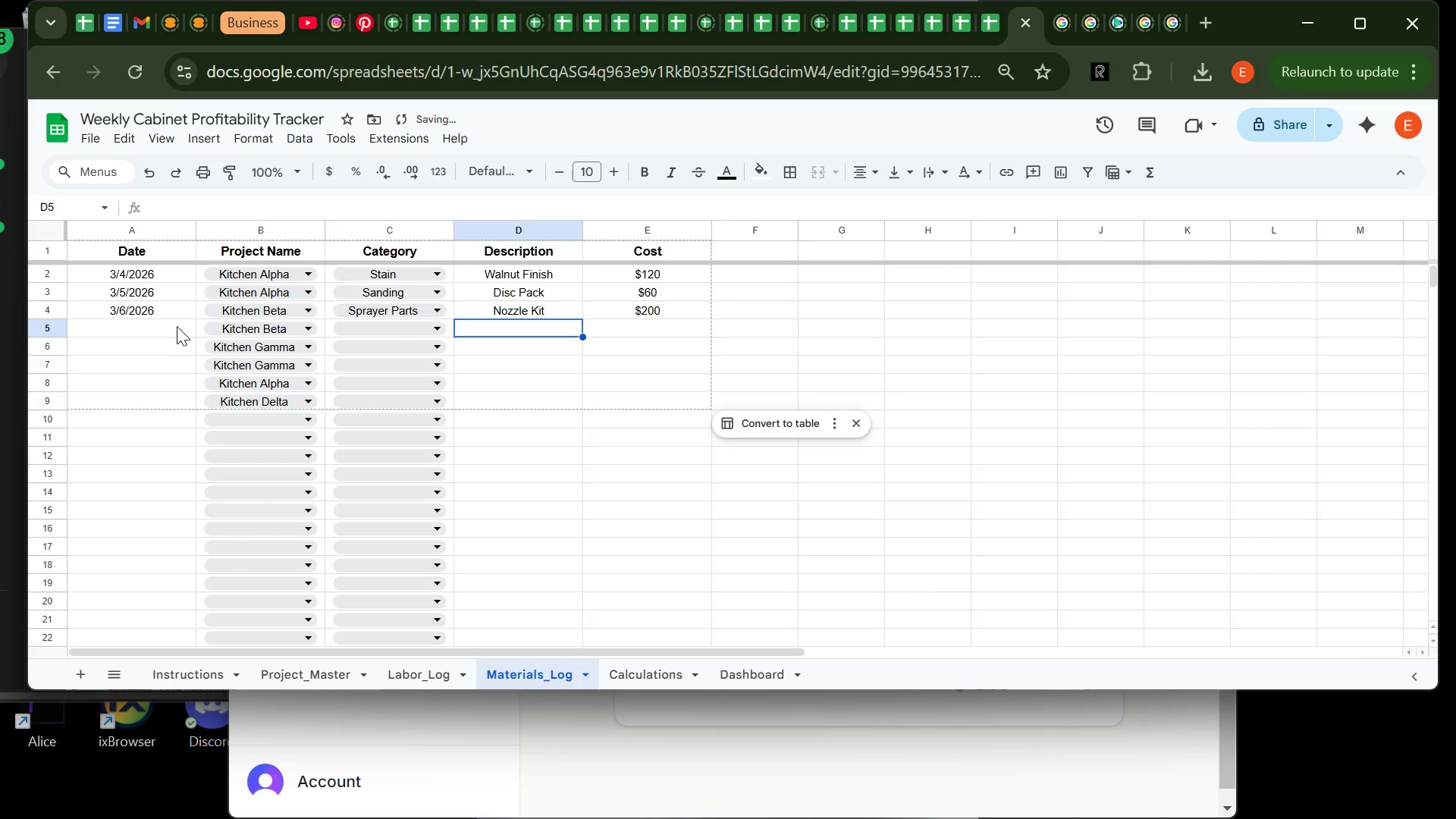 
left_click([176, 325])
 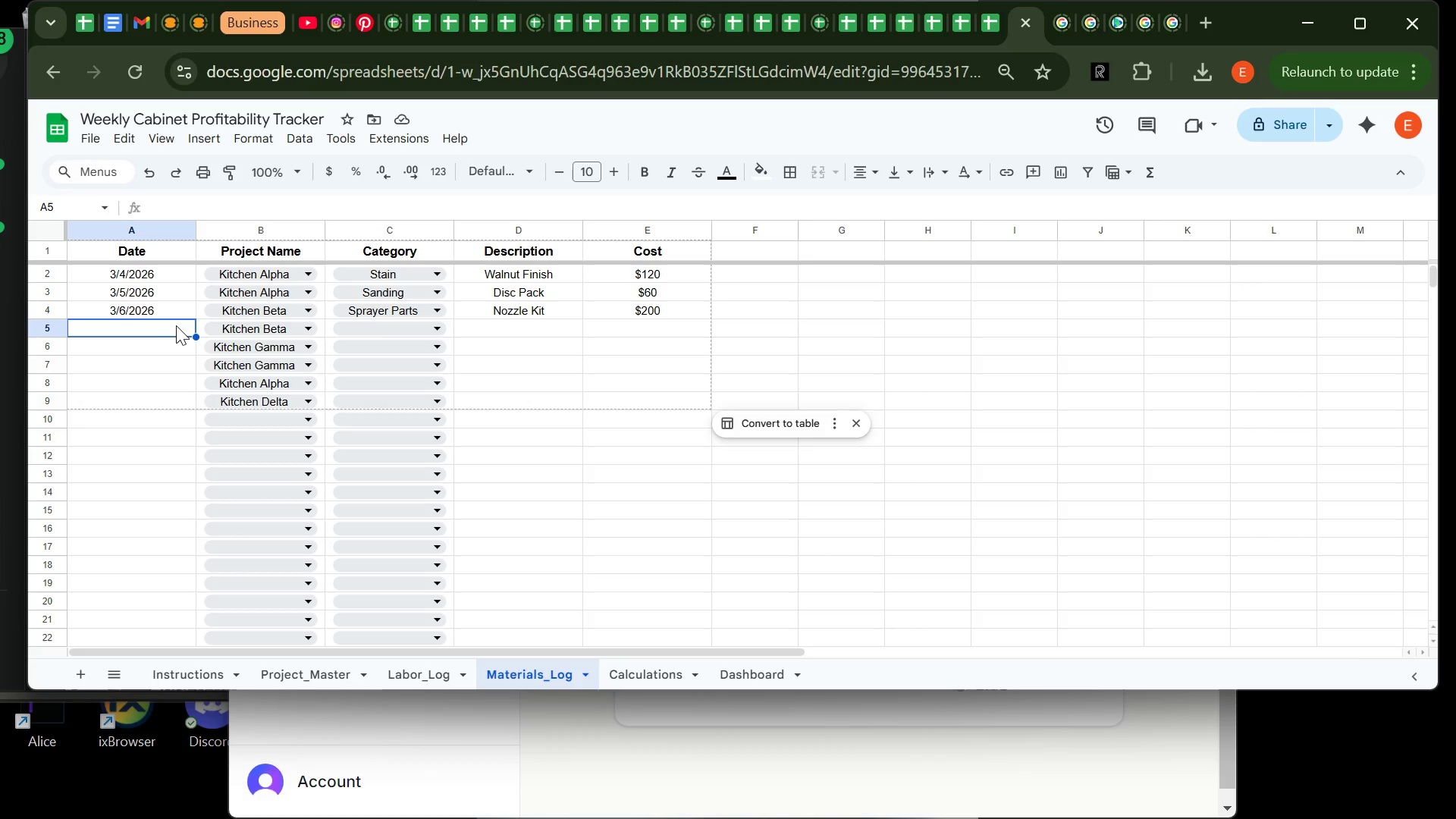 
wait(14.94)
 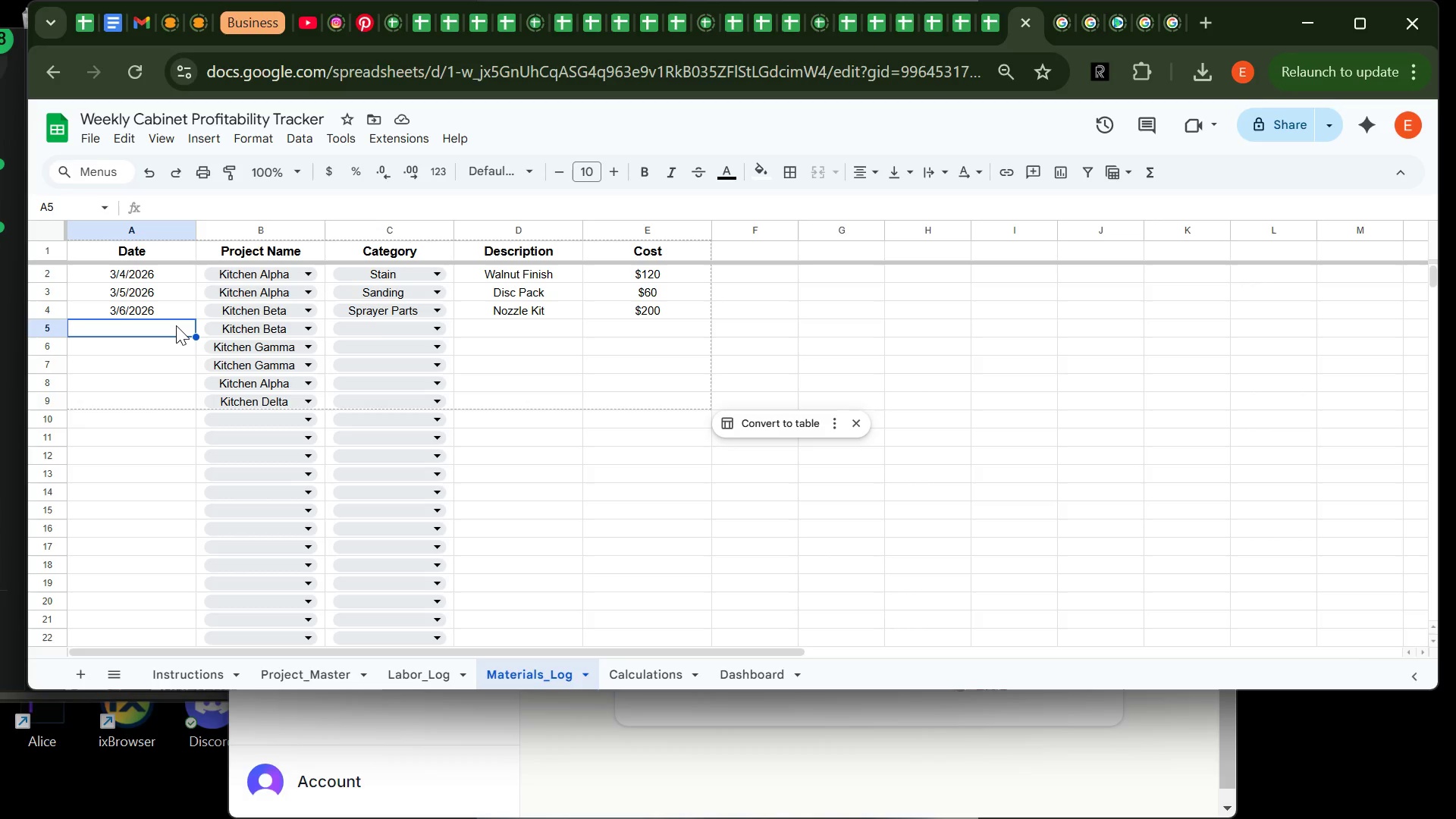 
left_click([179, 313])
 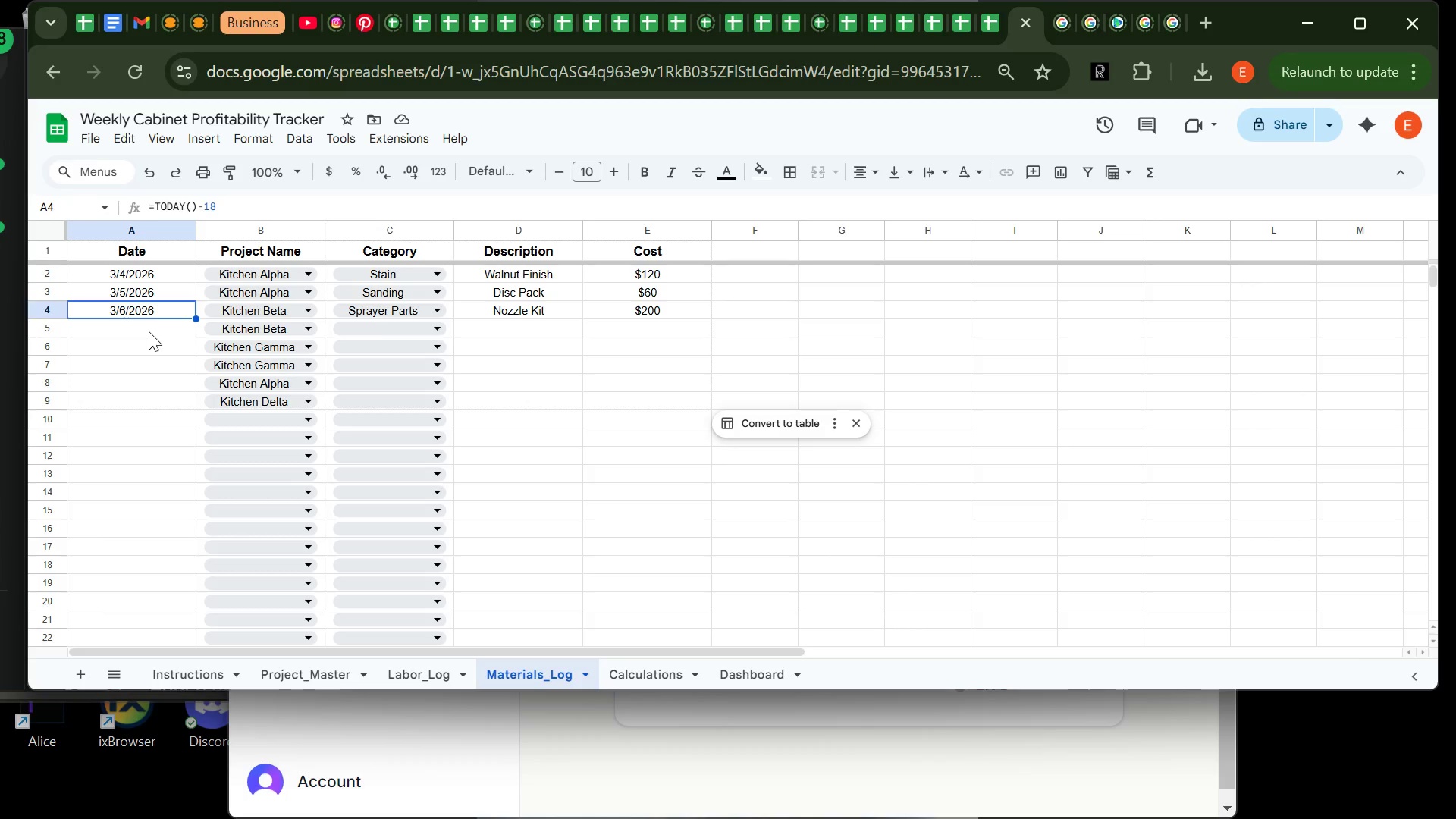 
left_click([146, 332])
 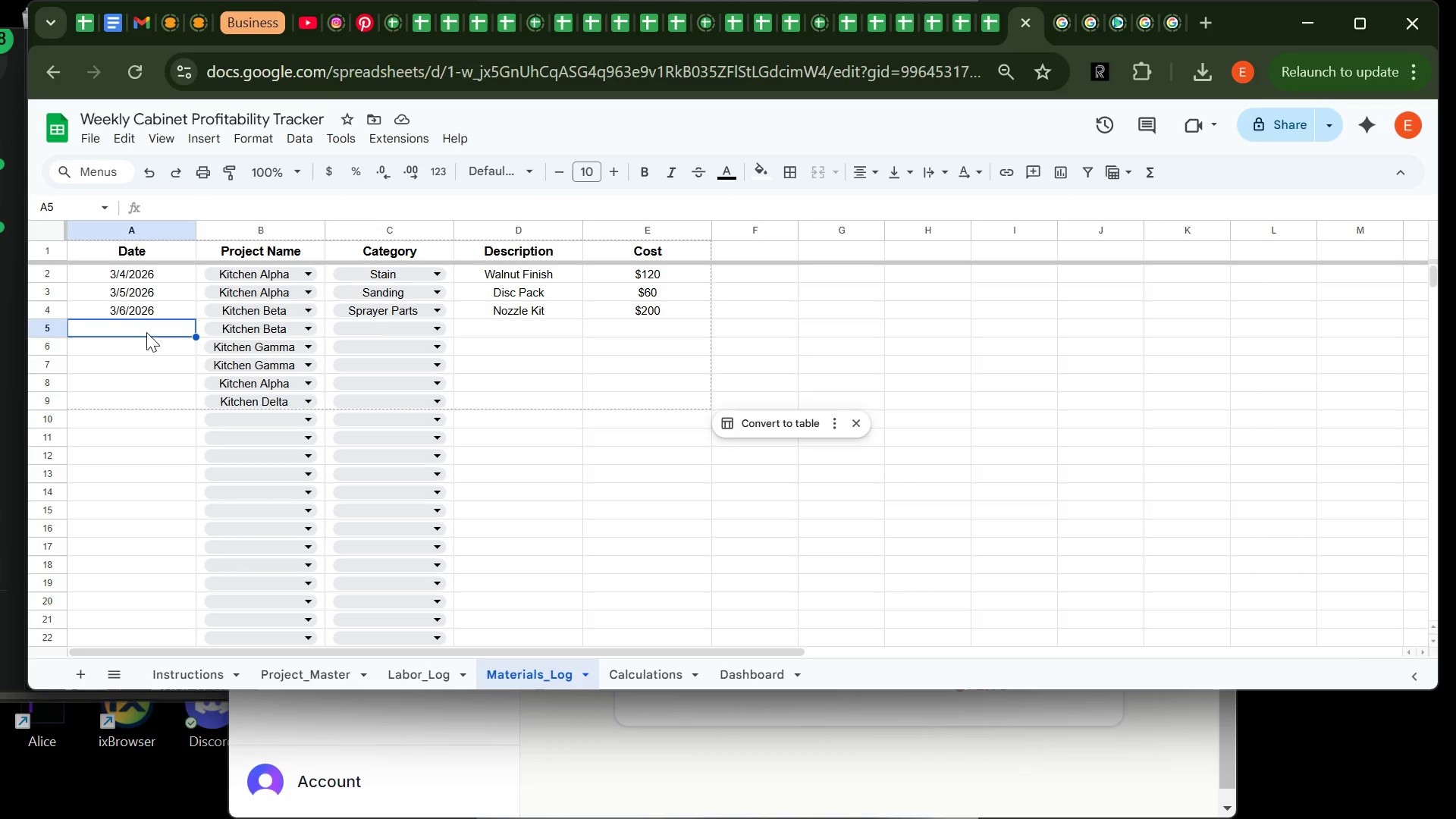 
type(=todya)
key(Backspace)
key(Backspace)
key(Backspace)
key(Backspace)
key(Backspace)
type(TODAY()-17)
key(Tab)
key(Tab)
 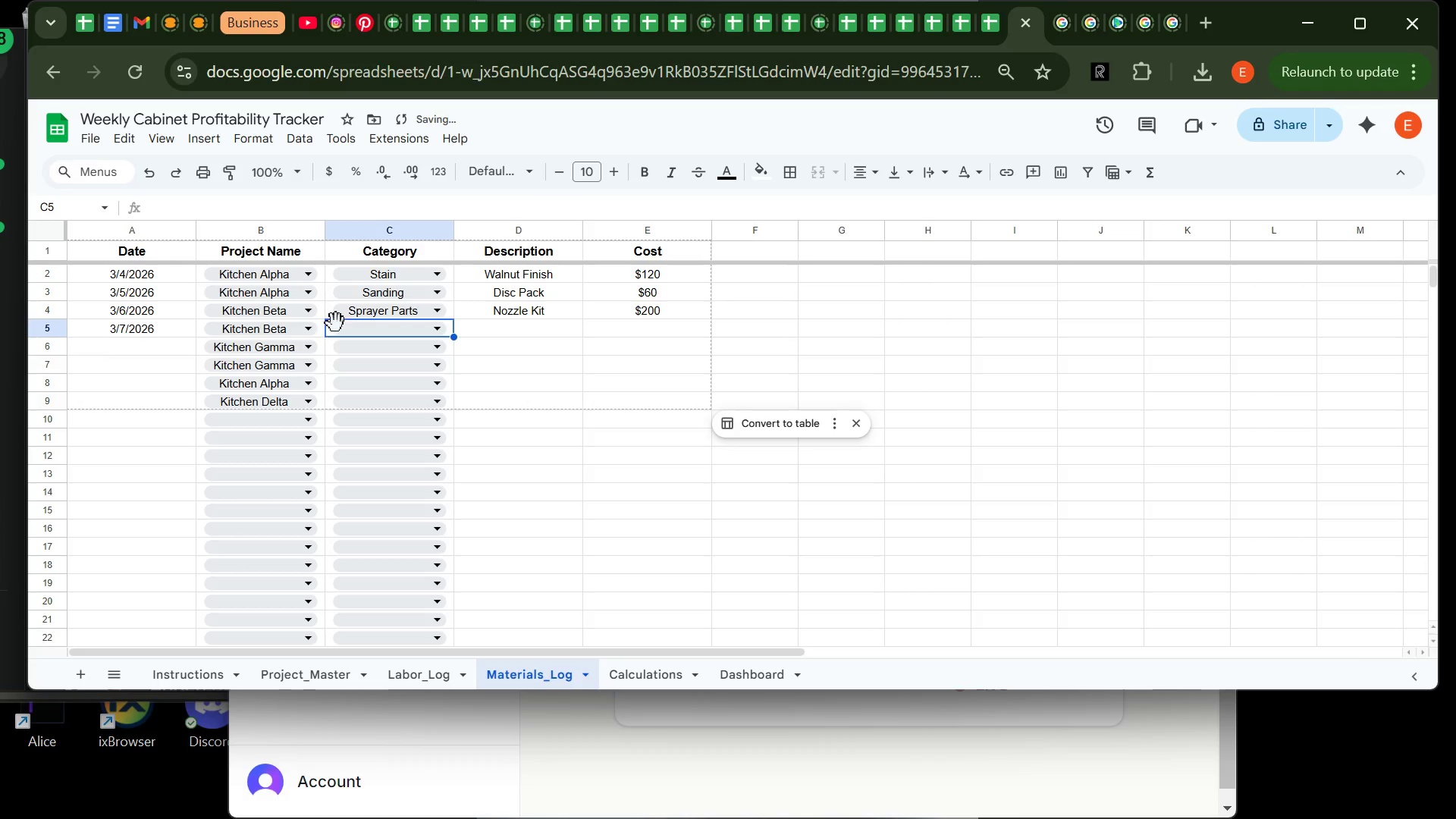 
wait(5.22)
 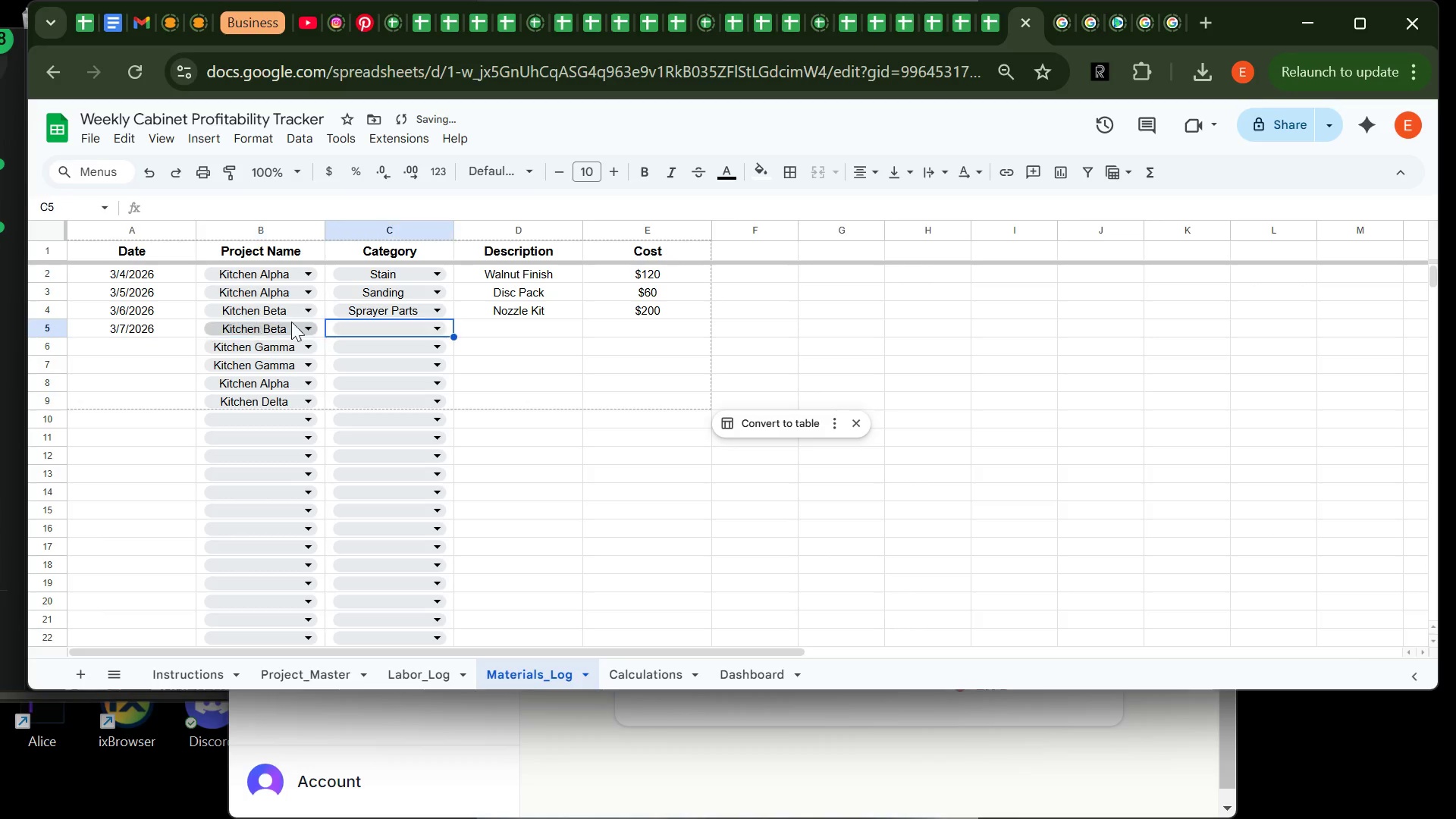 
left_click([290, 328])
 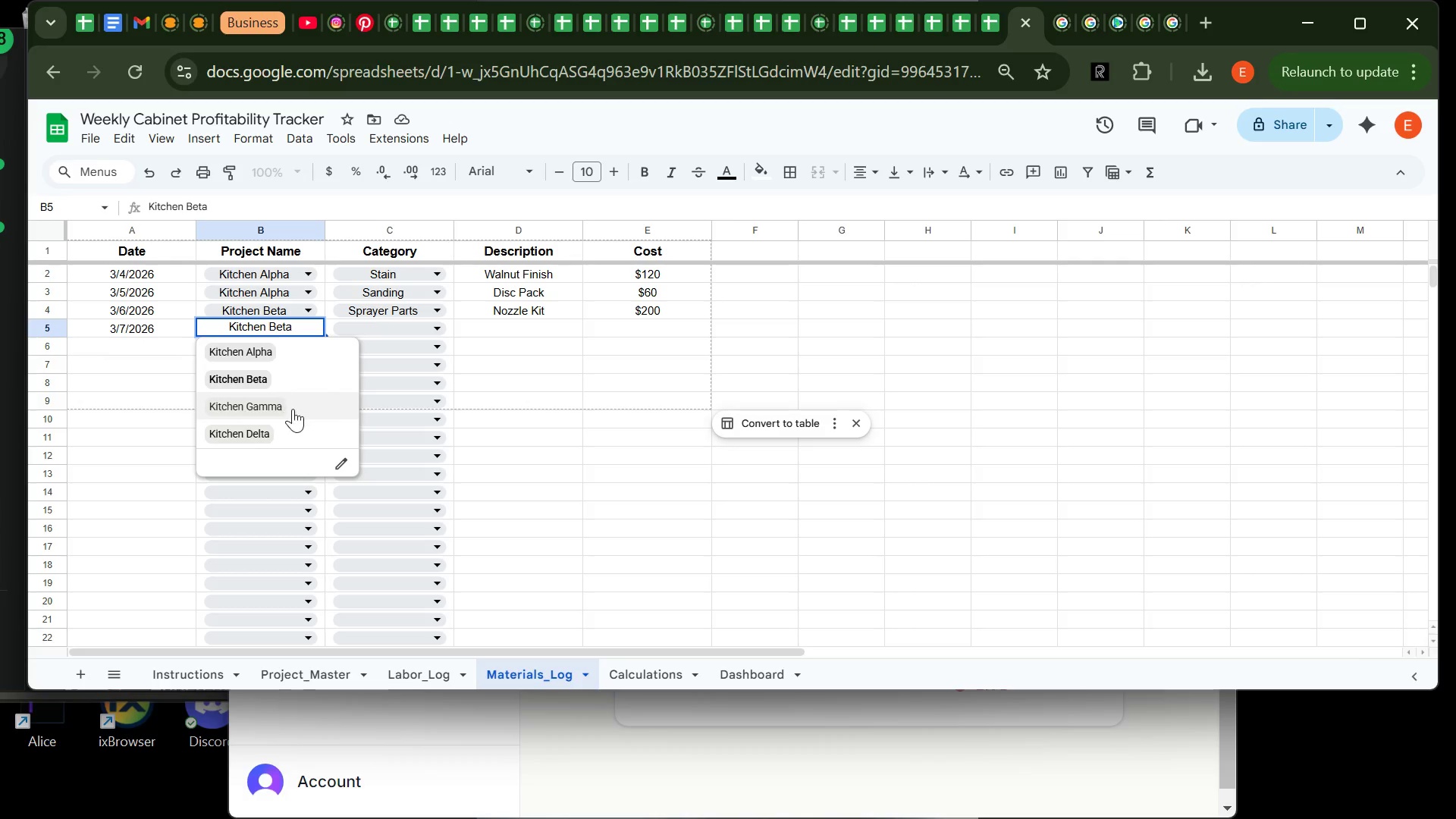 
left_click([293, 409])
 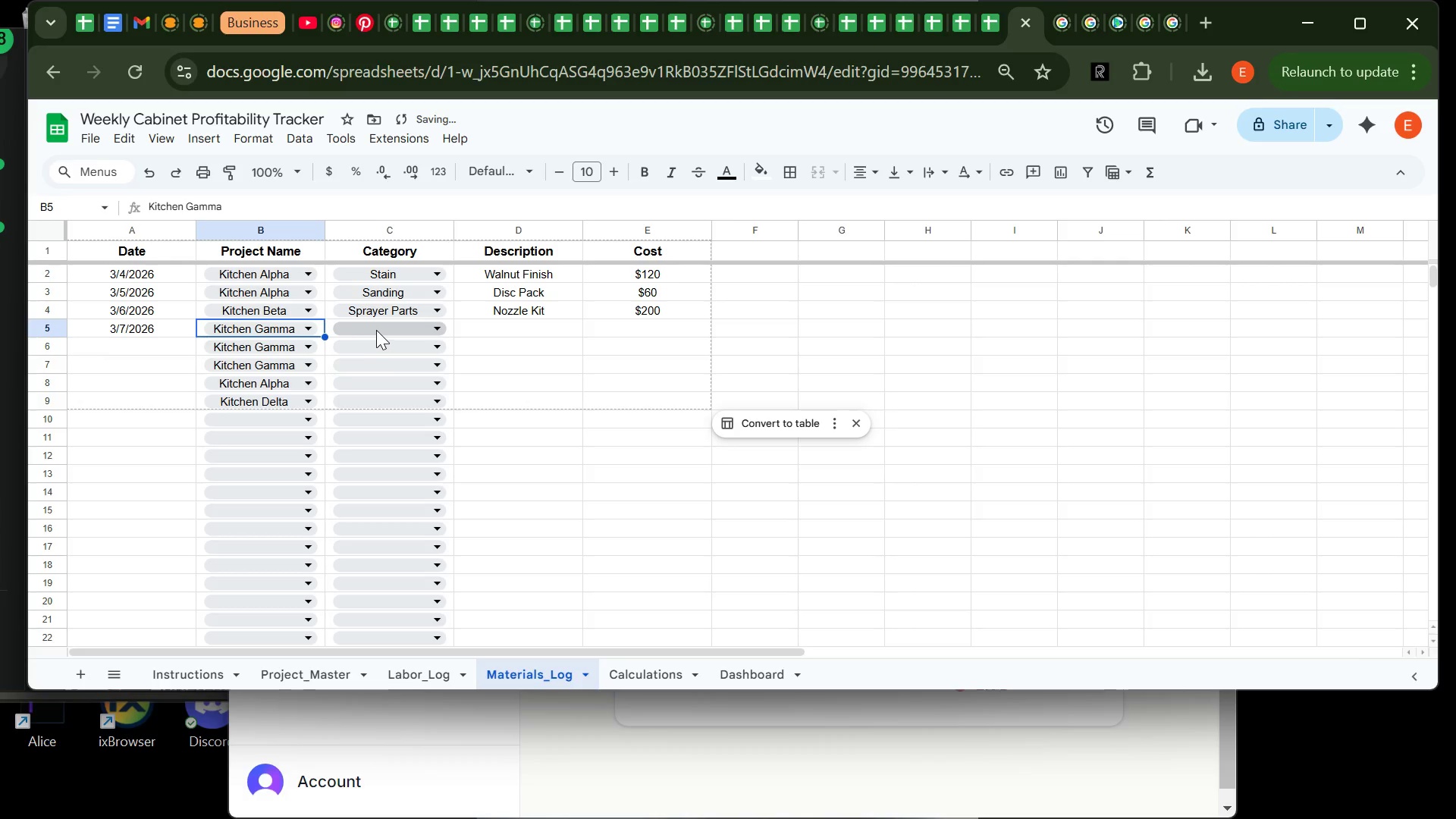 
left_click([377, 330])
 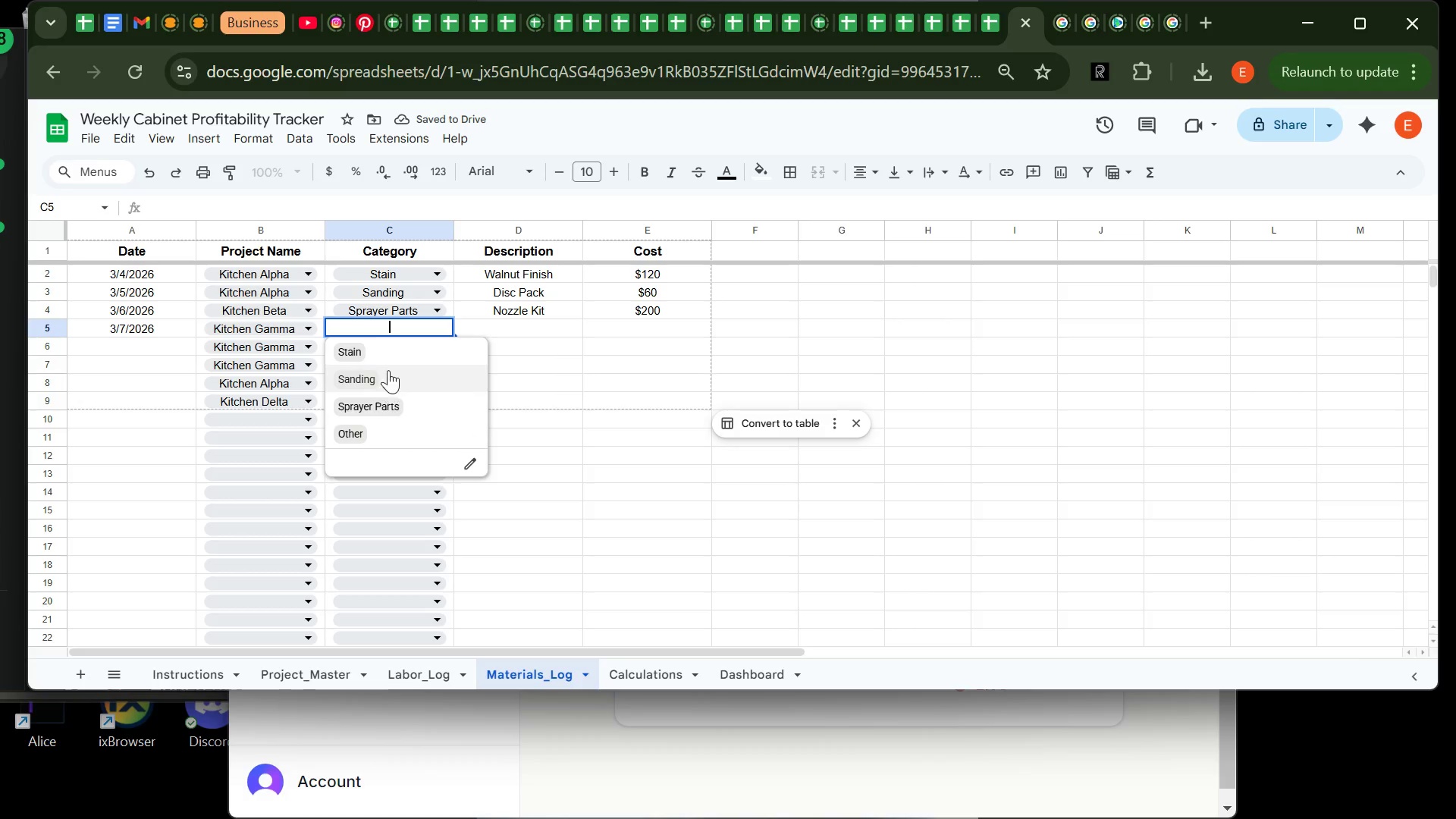 
left_click([391, 357])
 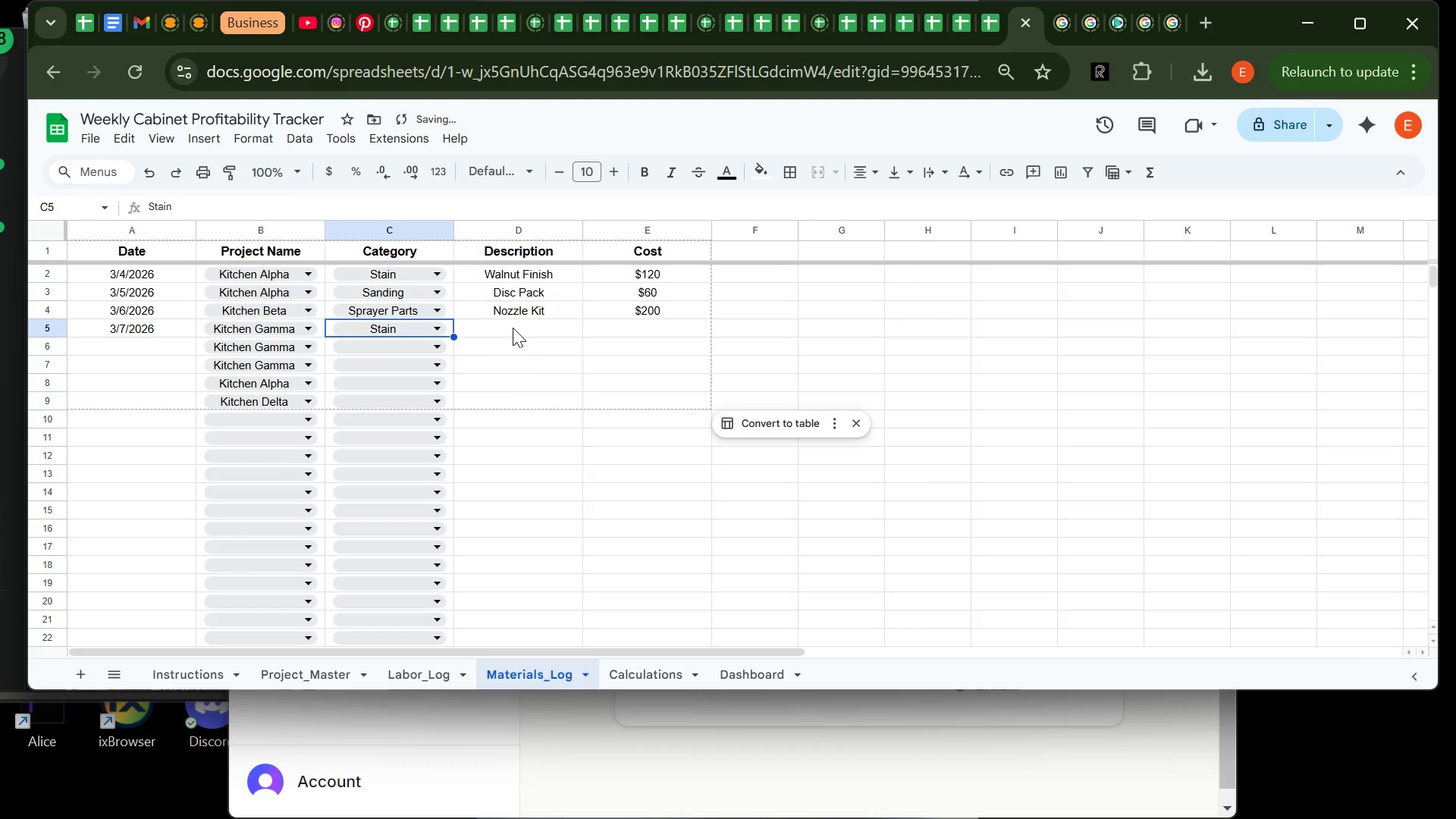 
left_click([514, 329])
 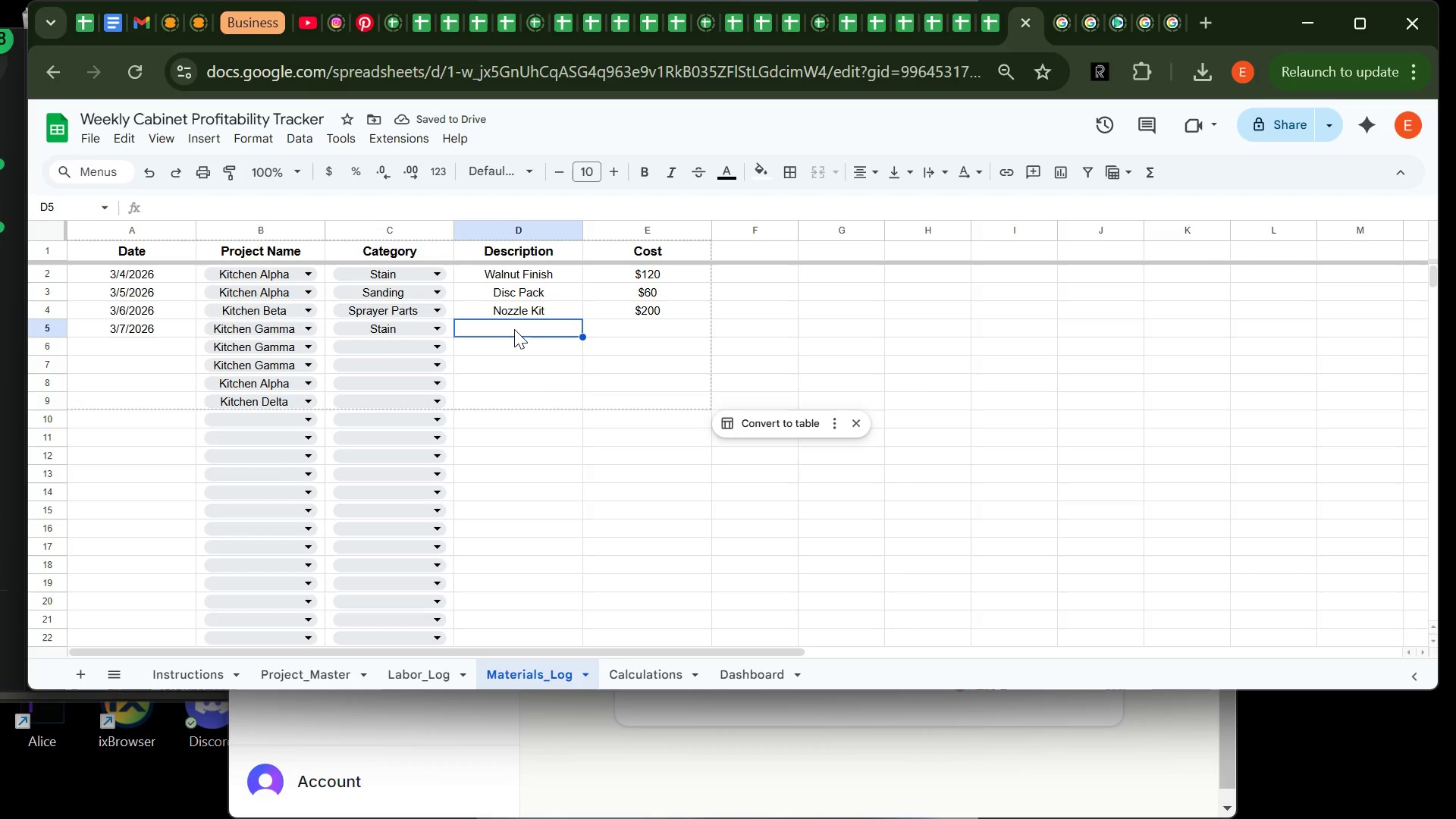 
type(oAK )
key(Backspace)
key(Backspace)
key(Backspace)
key(Backspace)
type(Oak Finish)
key(Tab)
type(120)
 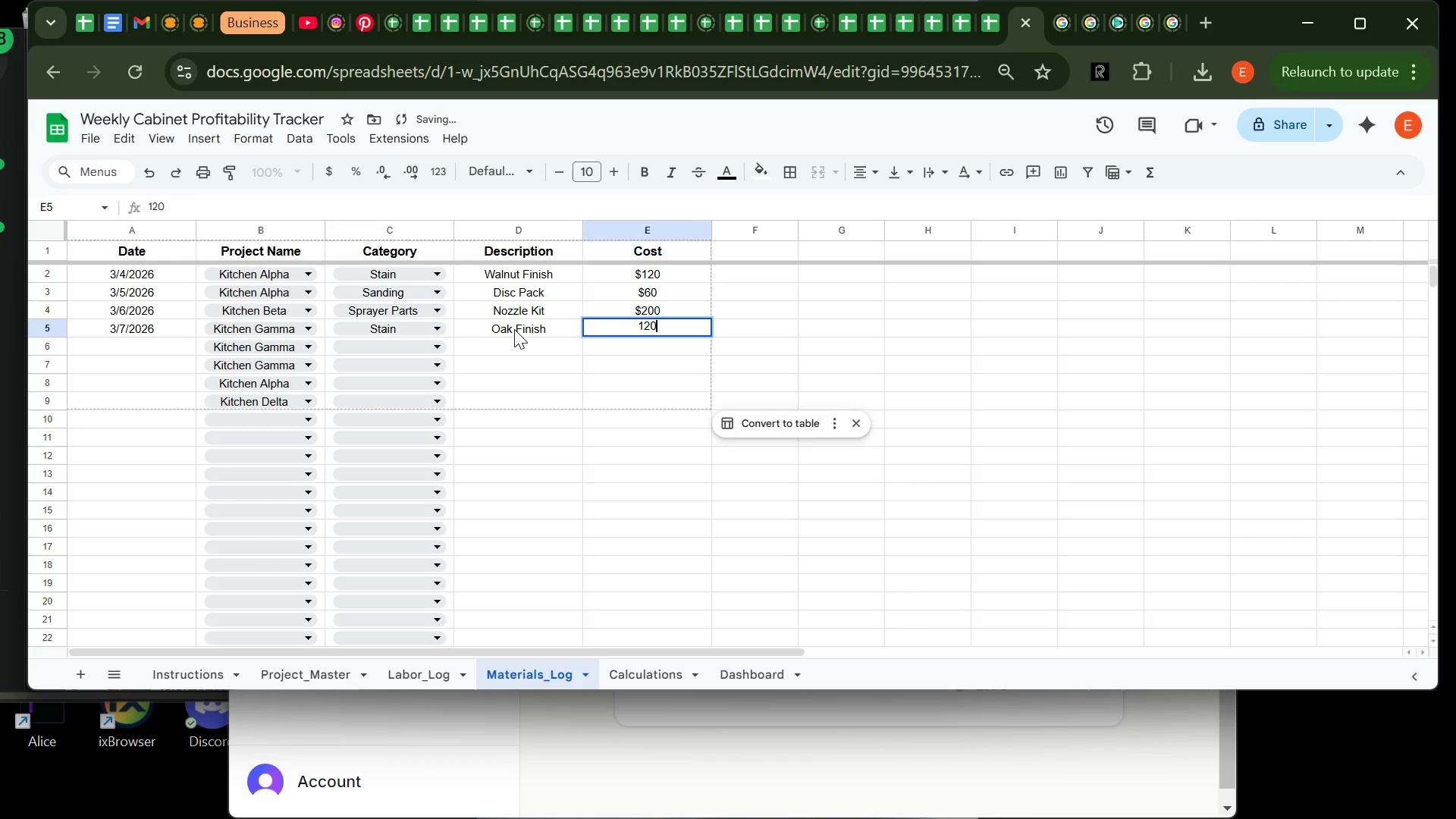 
key(Enter)
 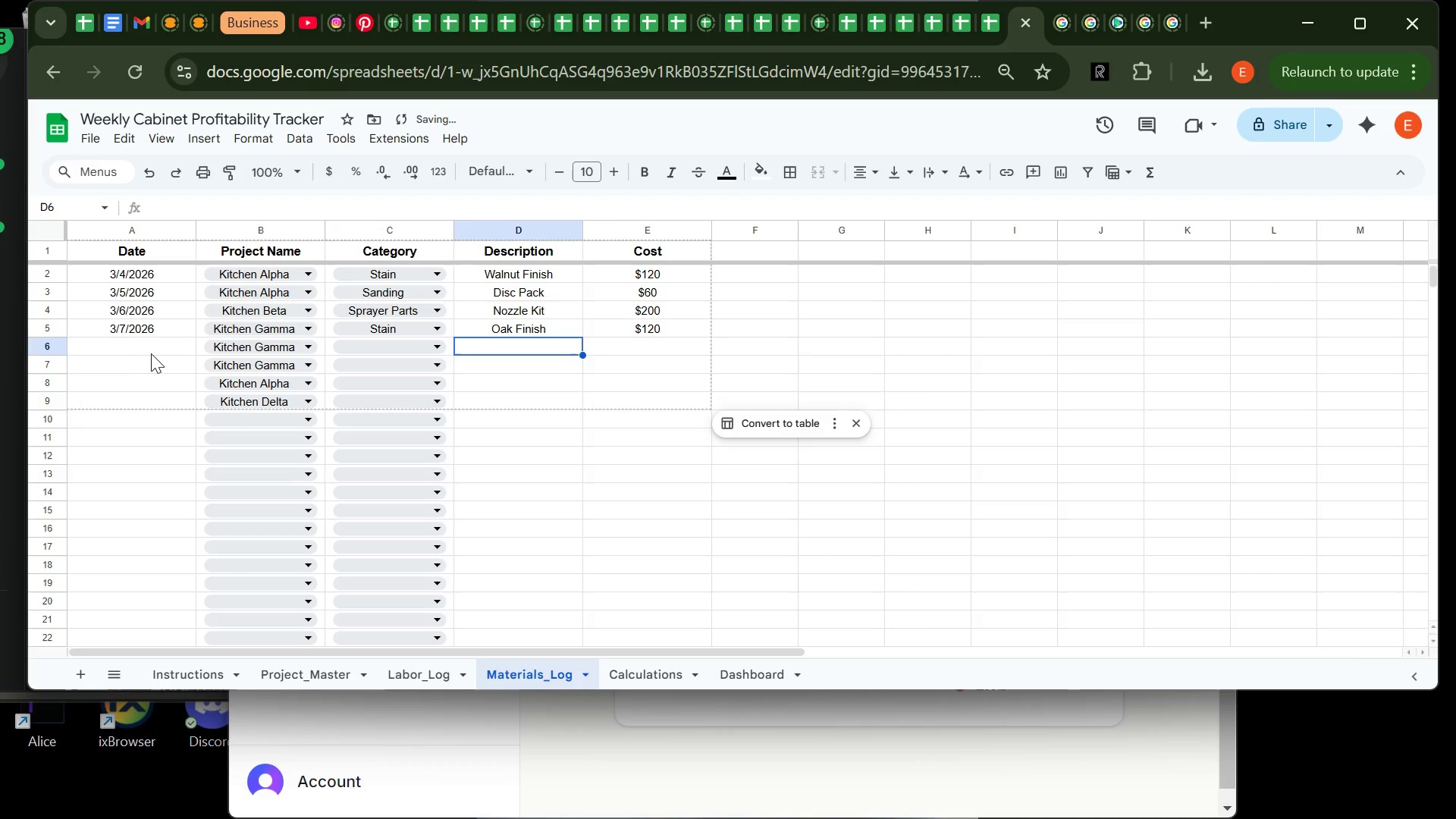 
left_click([153, 349])
 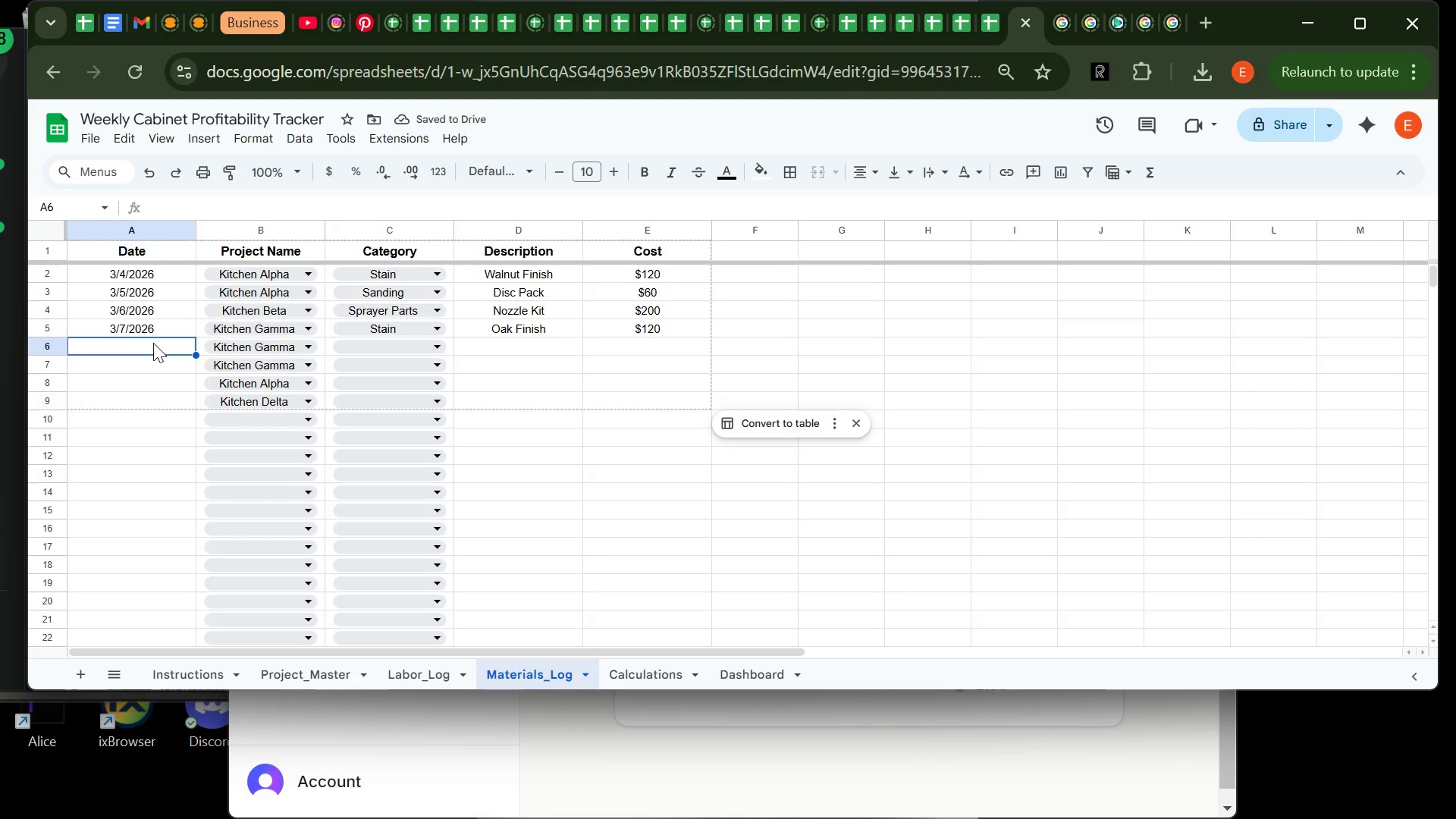 
type(=today()-16)
 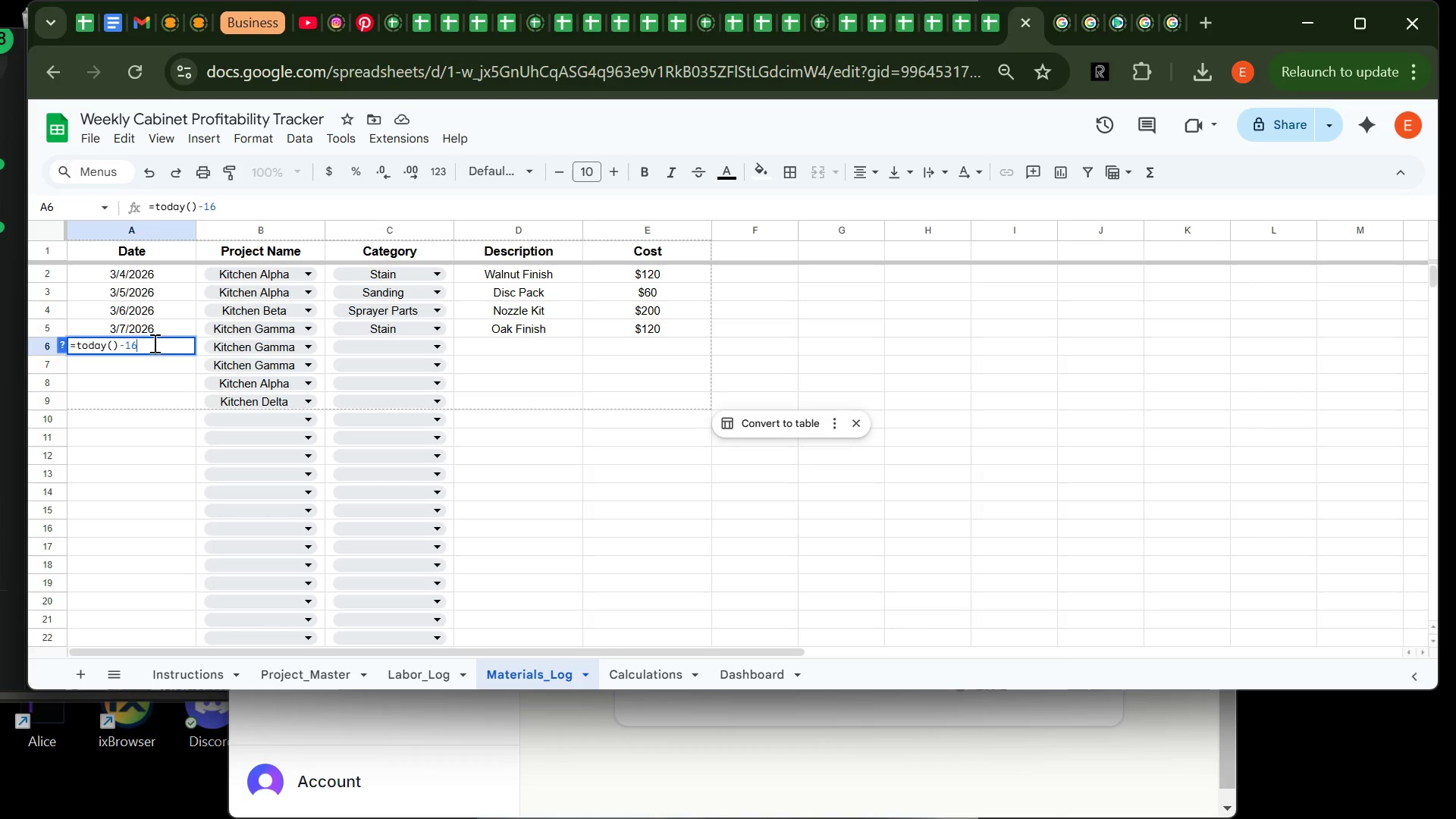 
left_click([288, 344])
 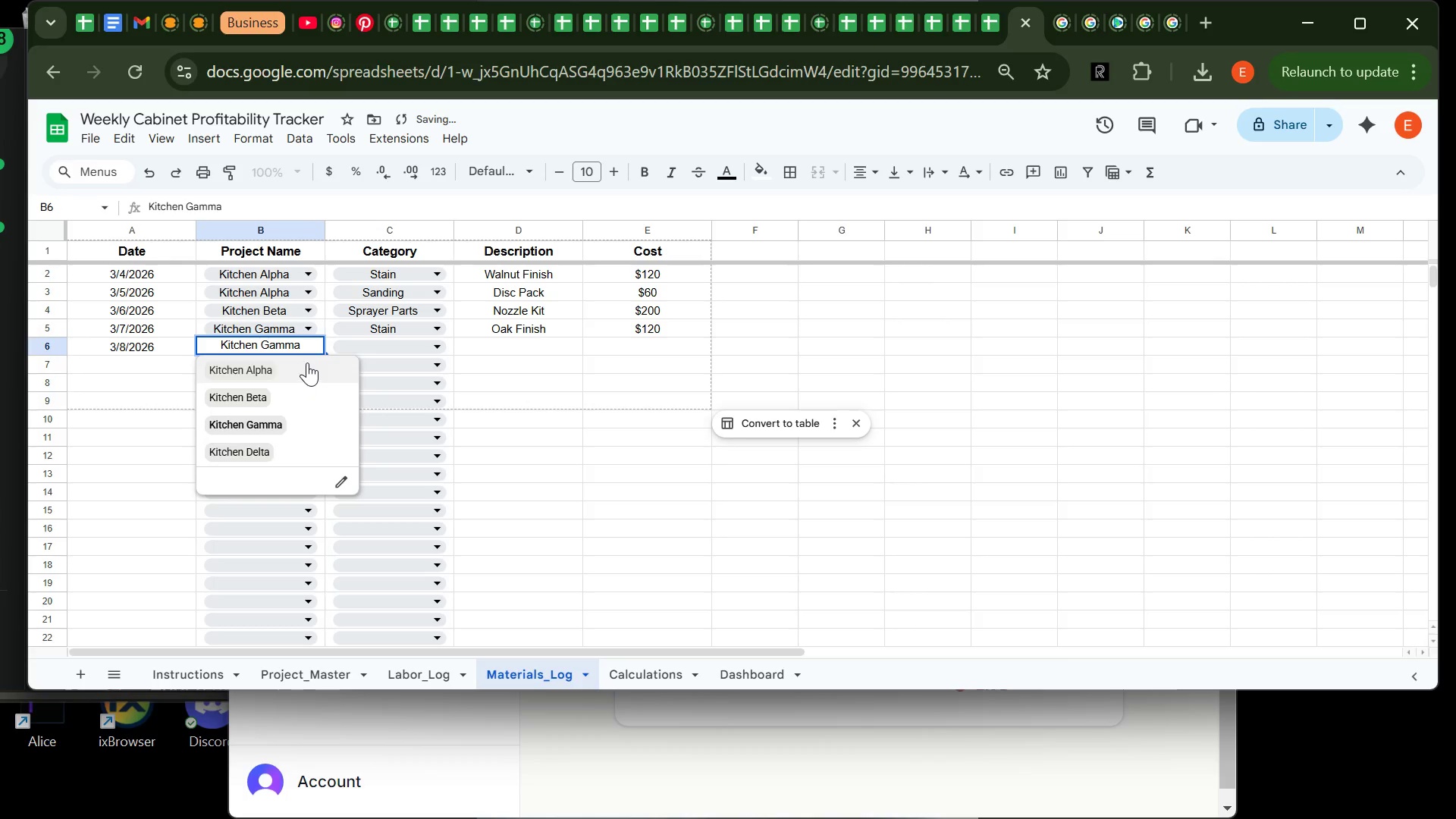 
left_click([308, 362])
 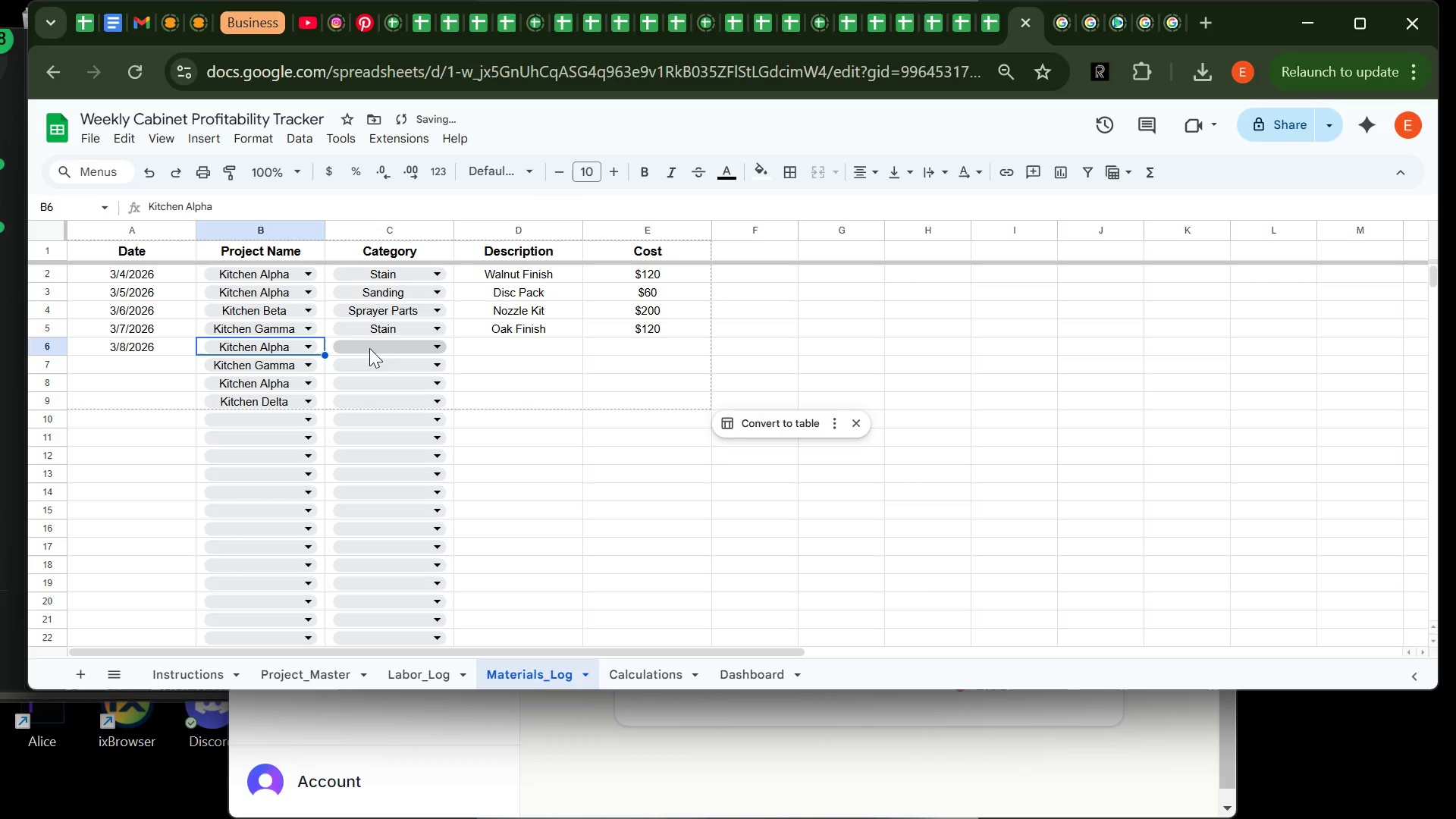 
left_click([369, 348])
 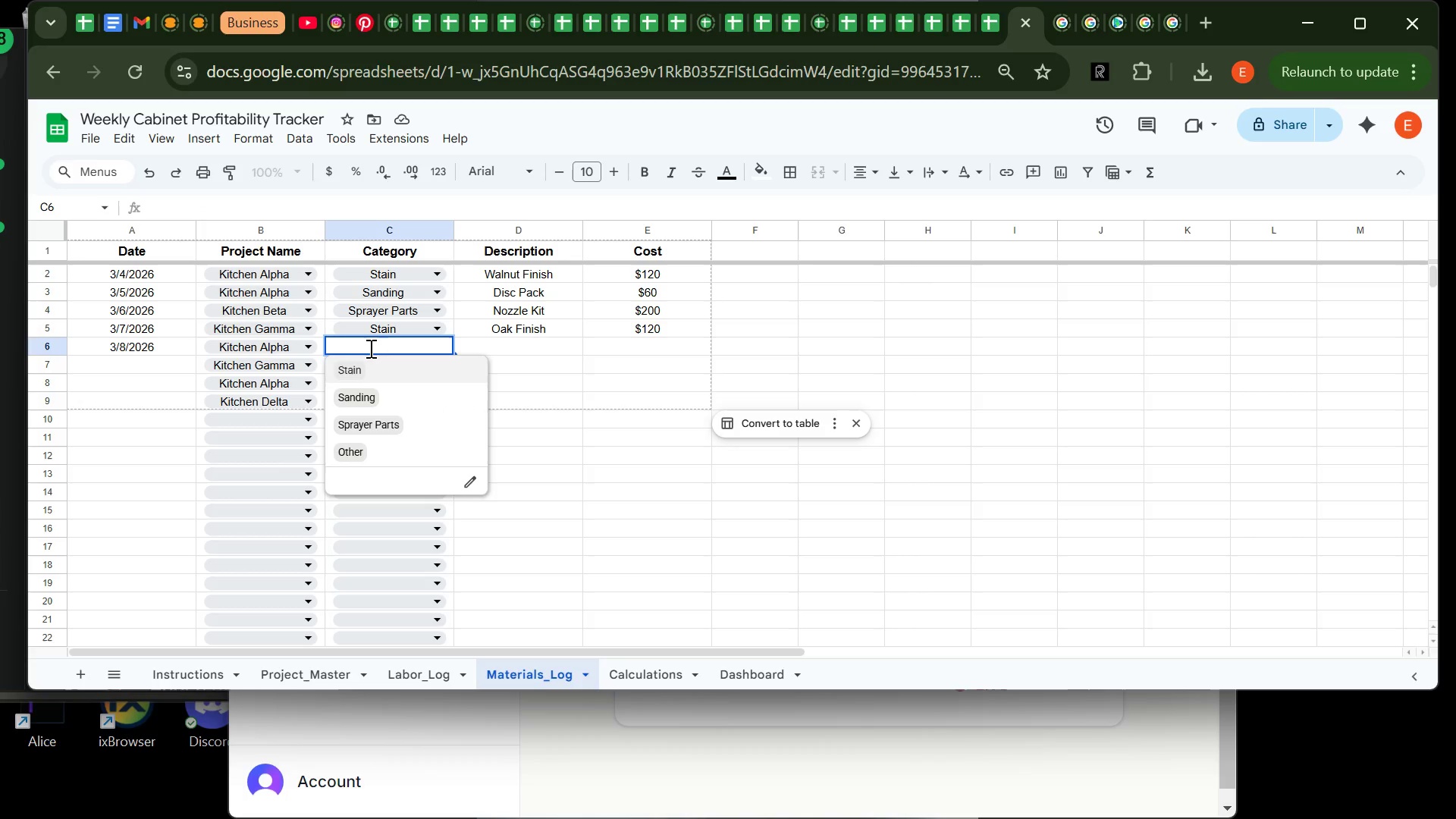 
wait(12.16)
 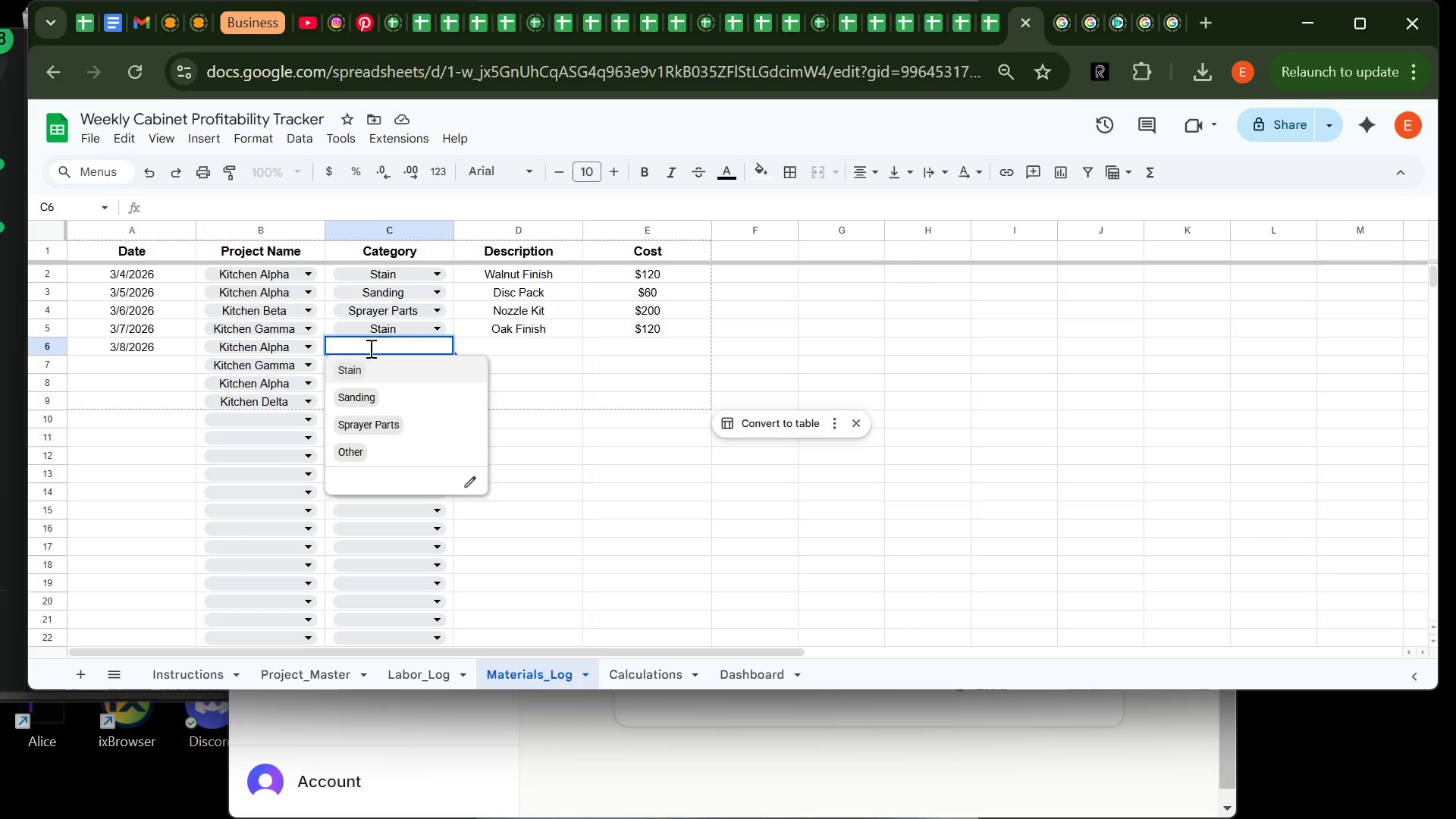 
left_click([374, 394])
 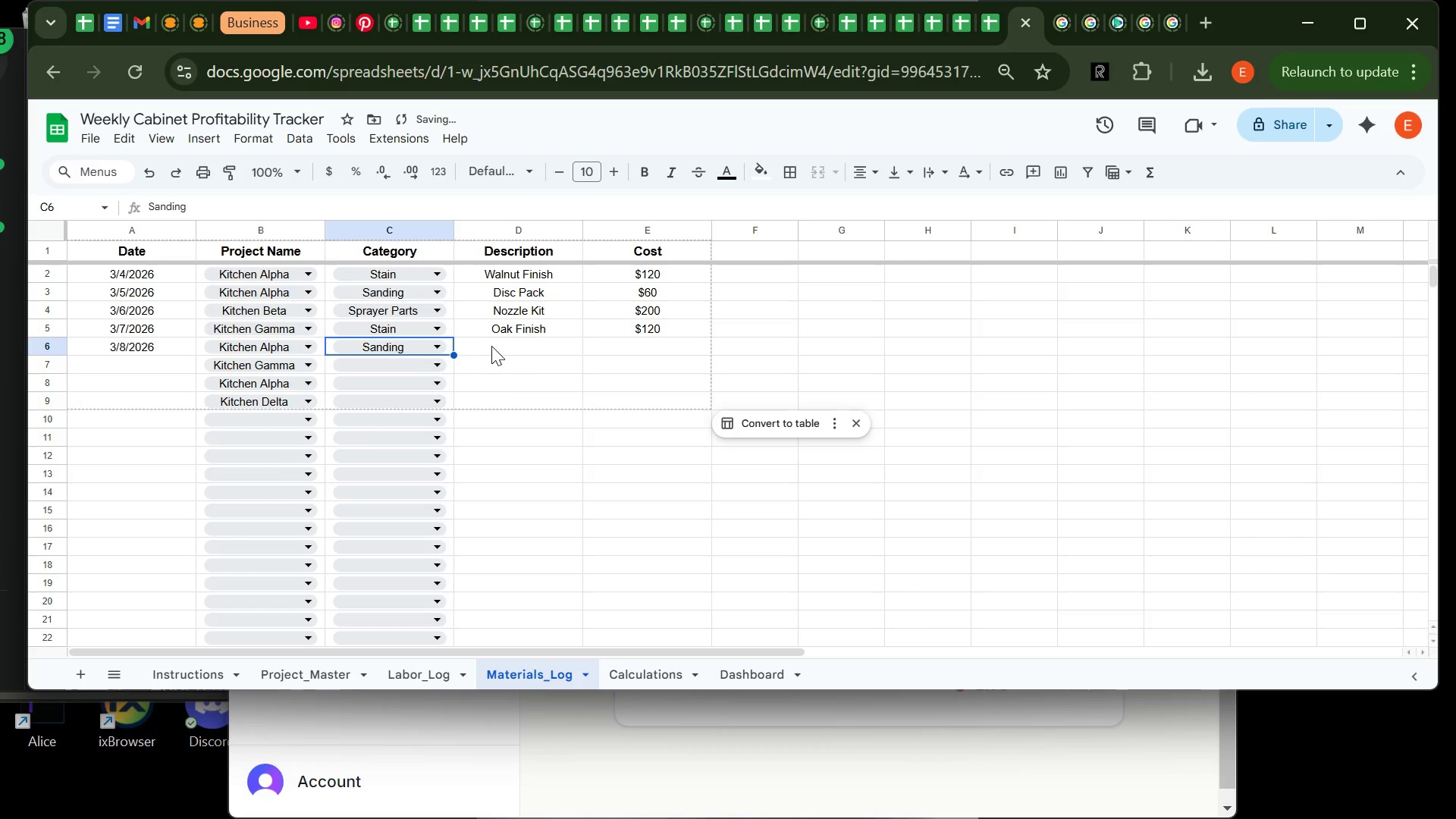 
left_click([493, 344])
 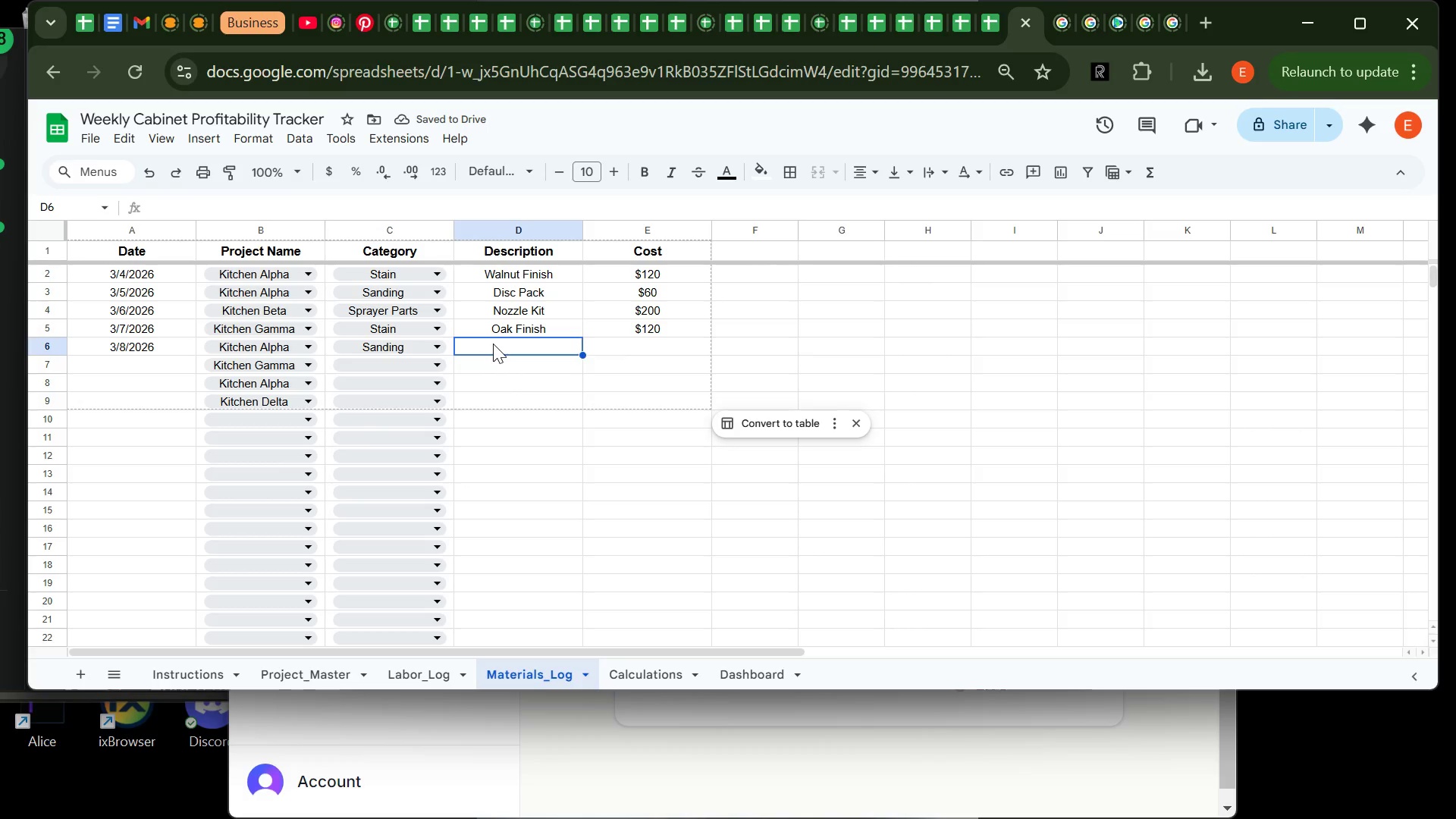 
type(Fine Grit Pack)
key(Tab)
type(80)
 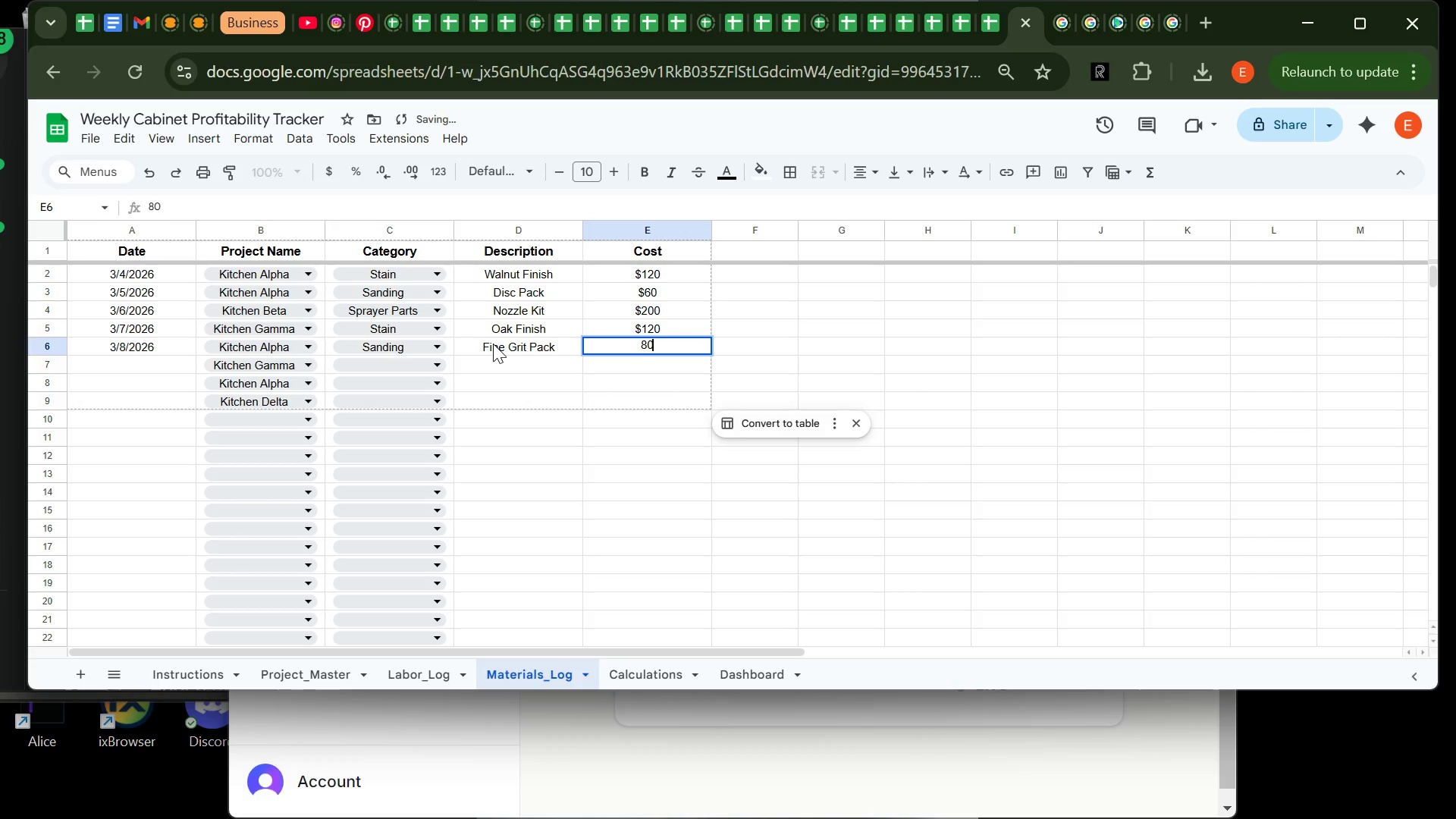 
key(Enter)
 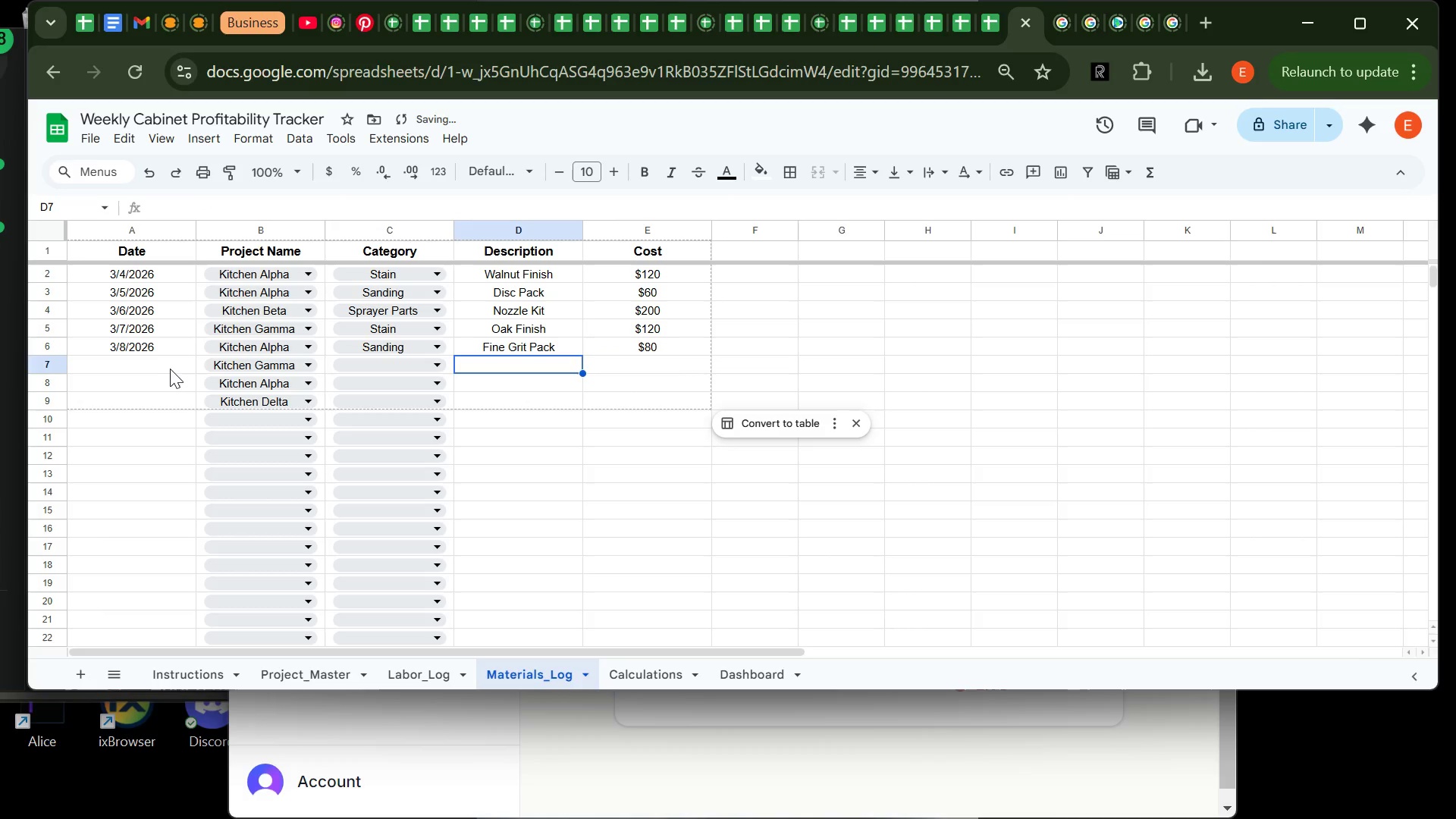 
left_click([162, 369])
 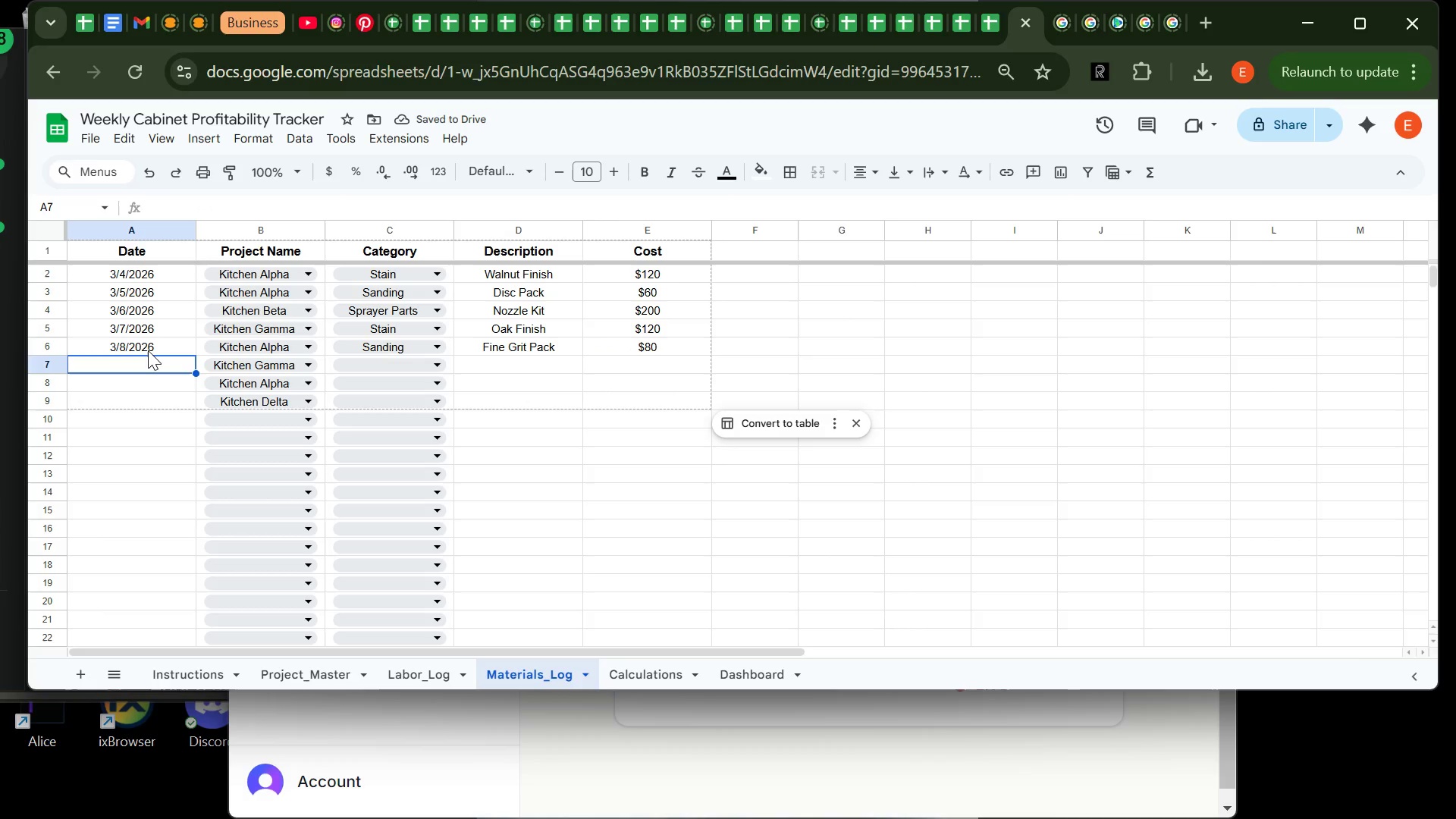 
left_click([148, 350])
 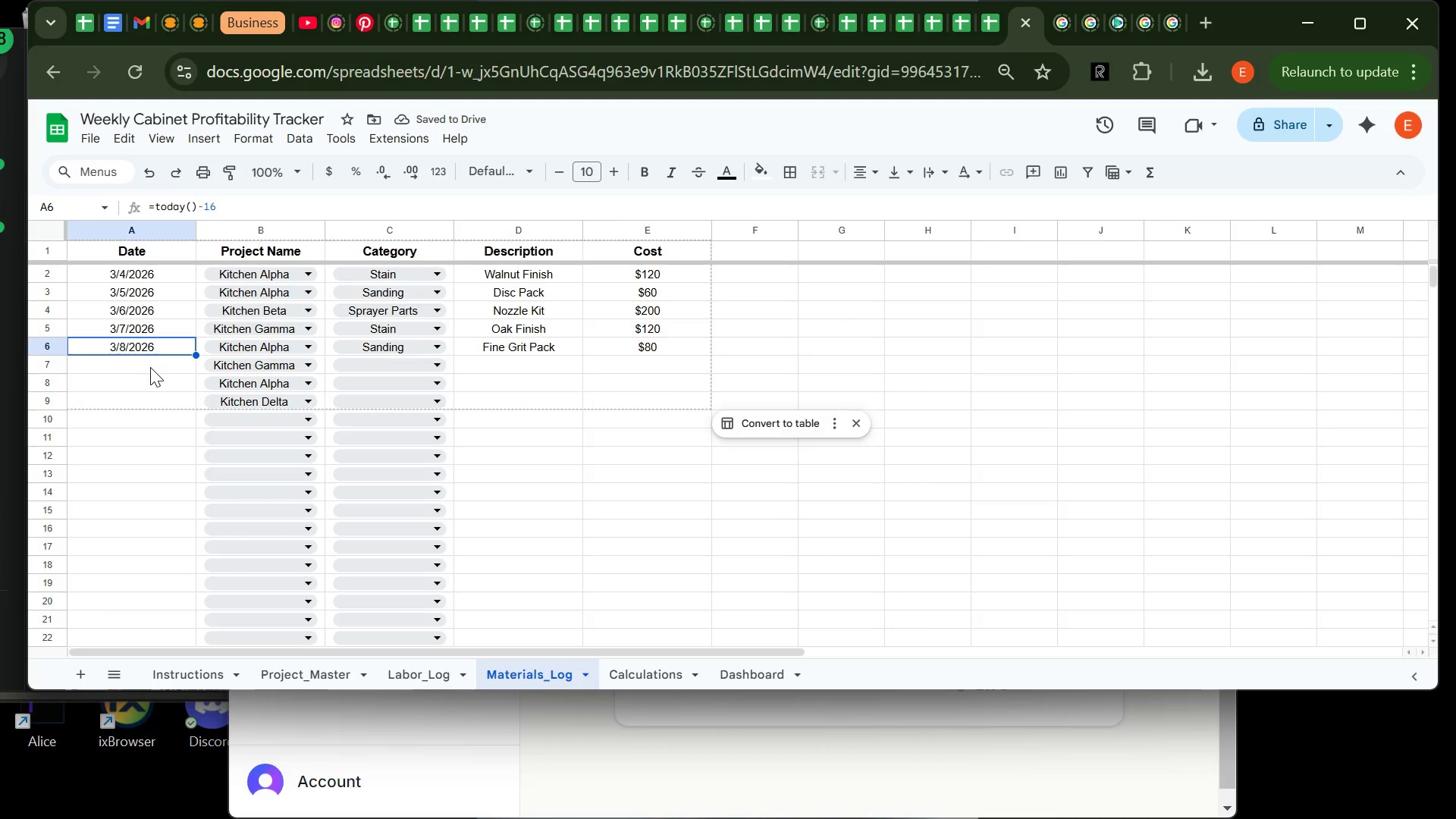 
left_click([151, 370])
 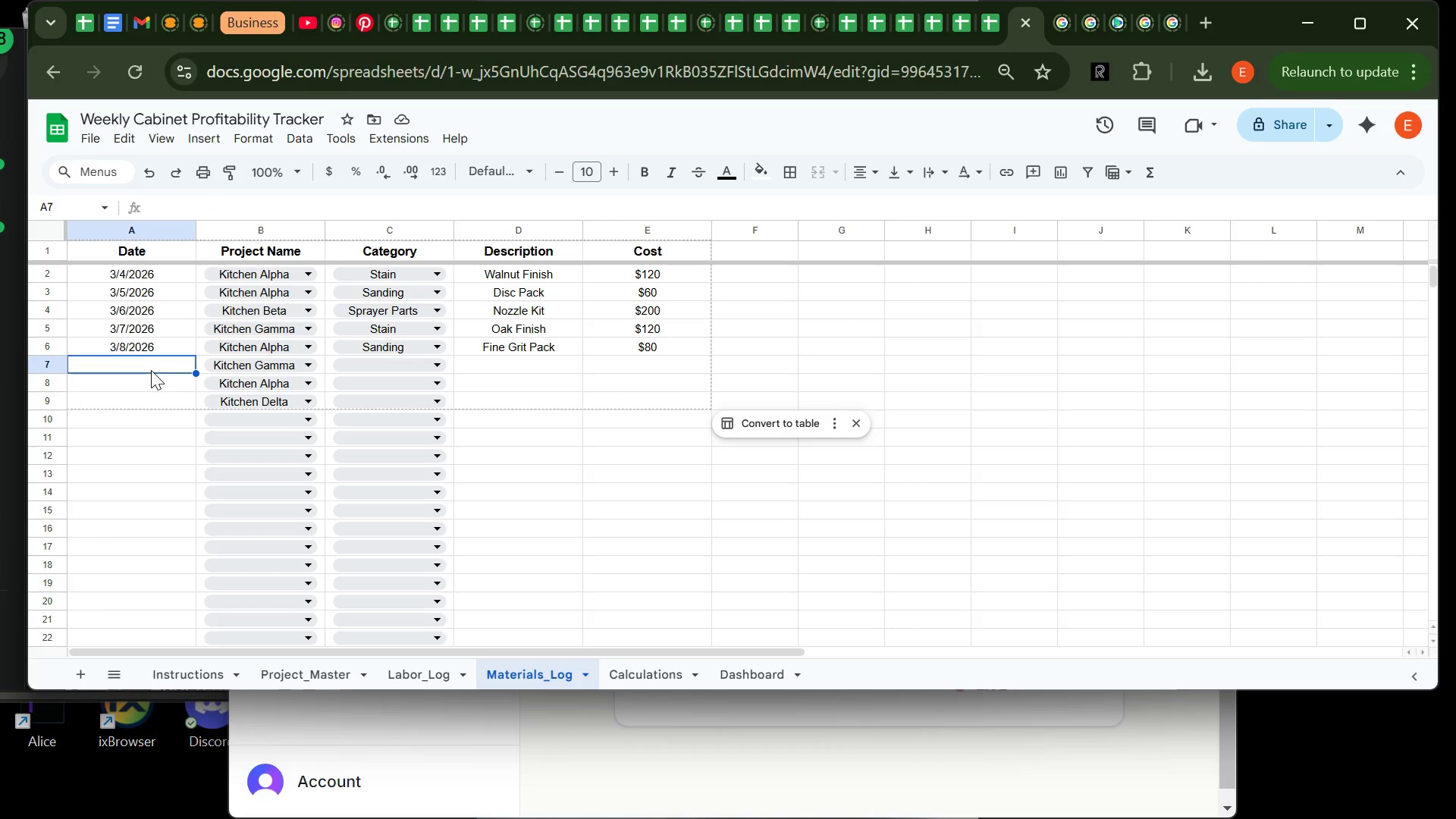 
type(=today()-15)
 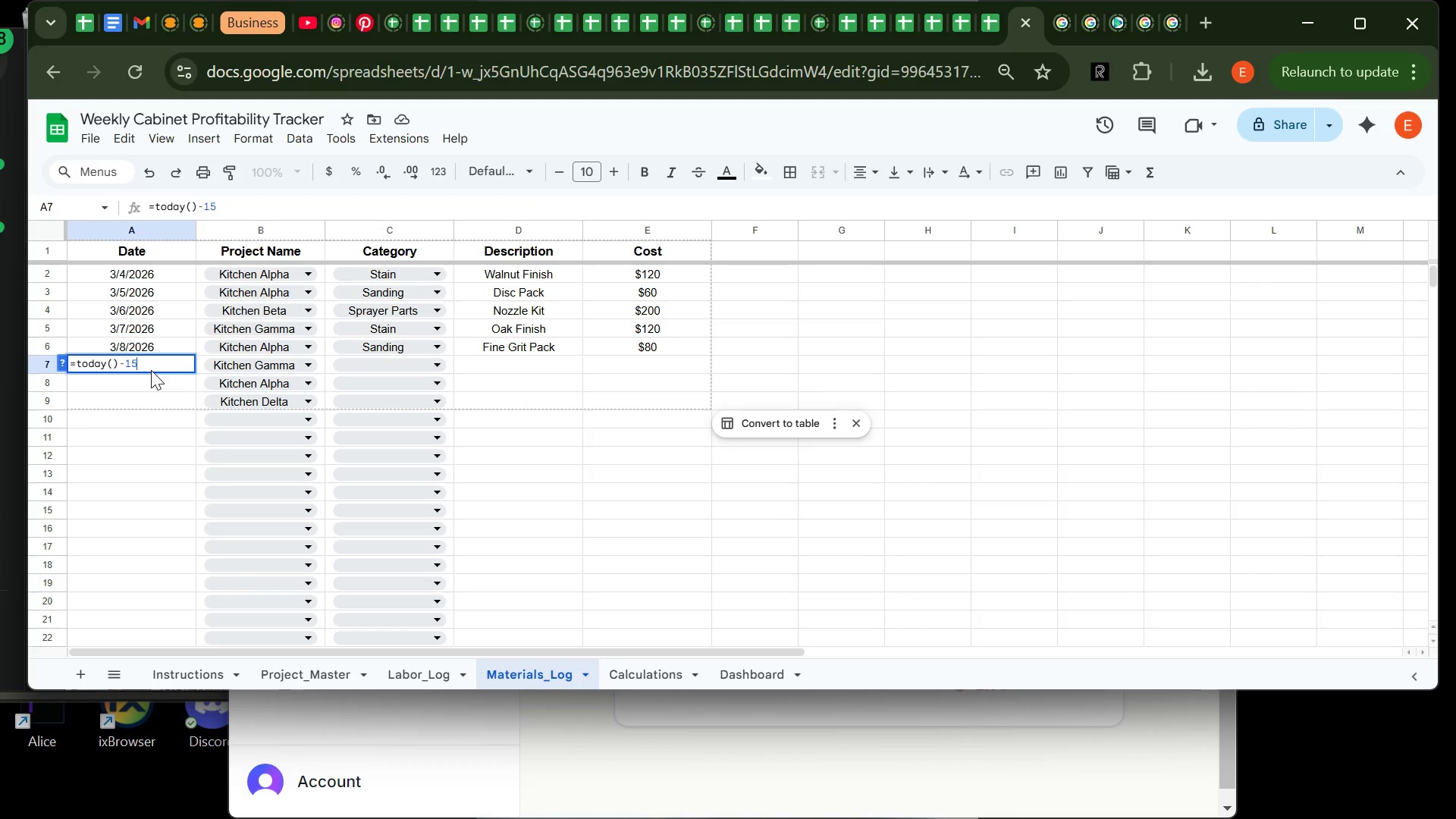 
key(CapsLock)
 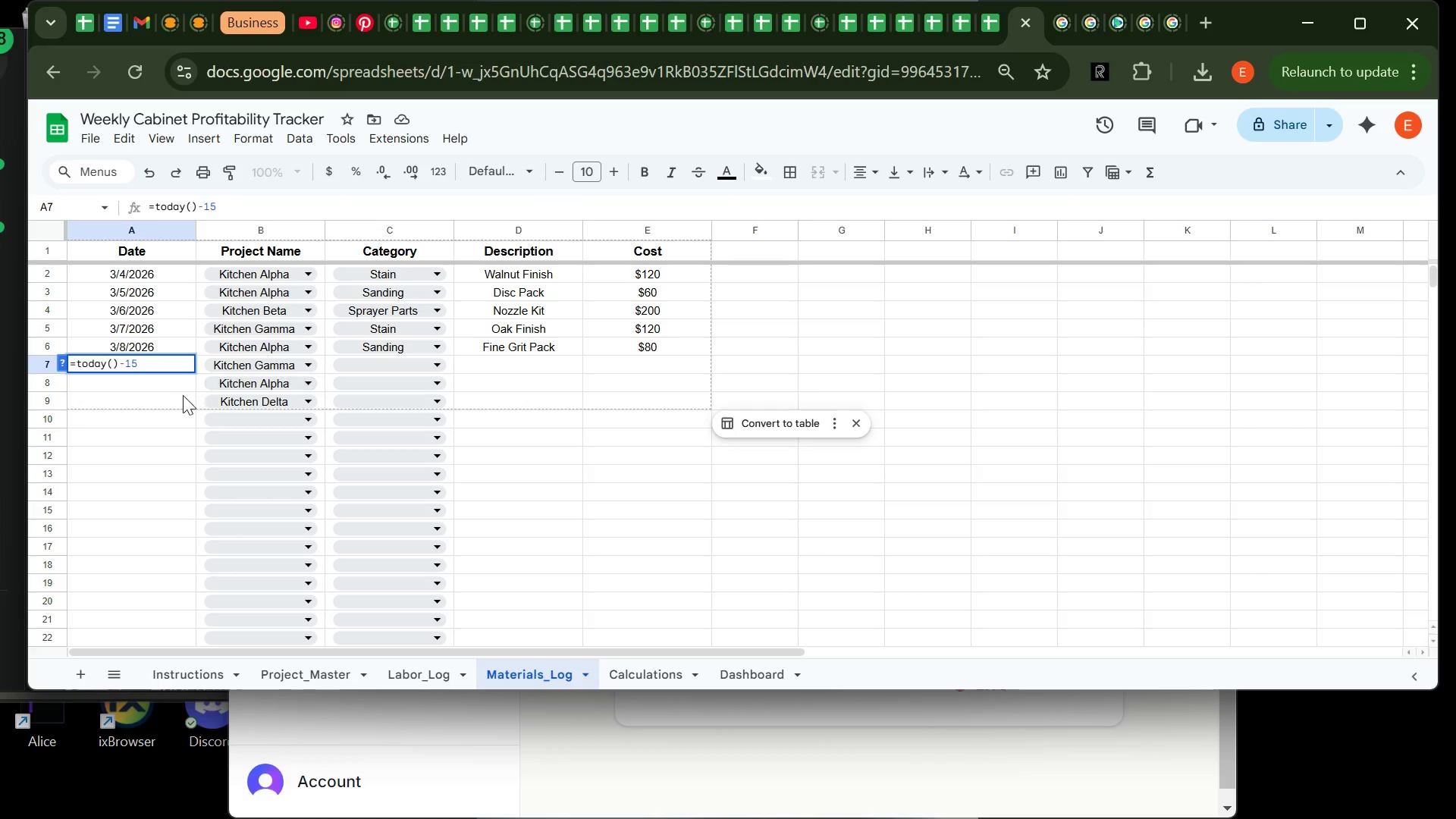 
left_click([175, 393])
 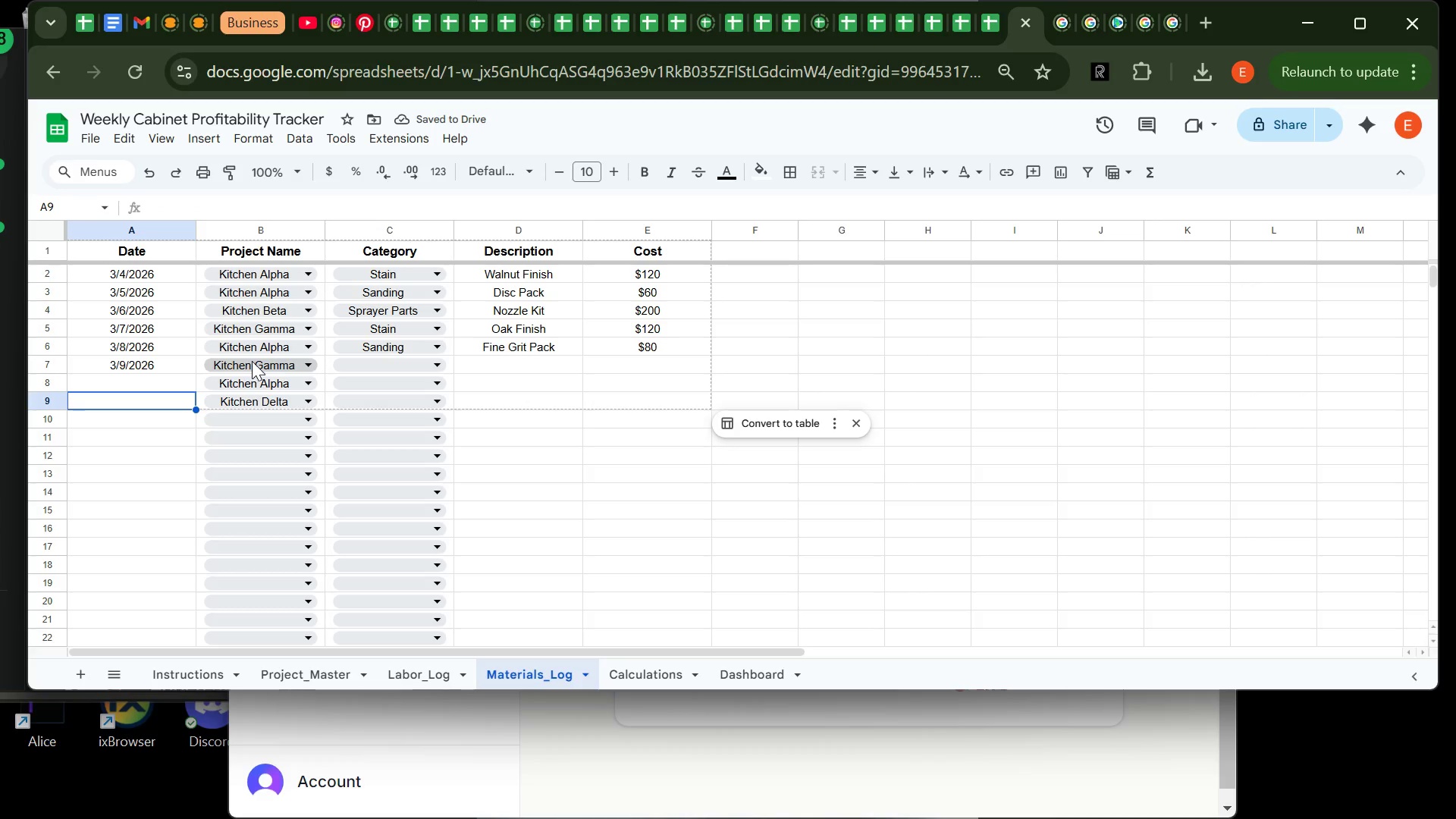 
wait(5.36)
 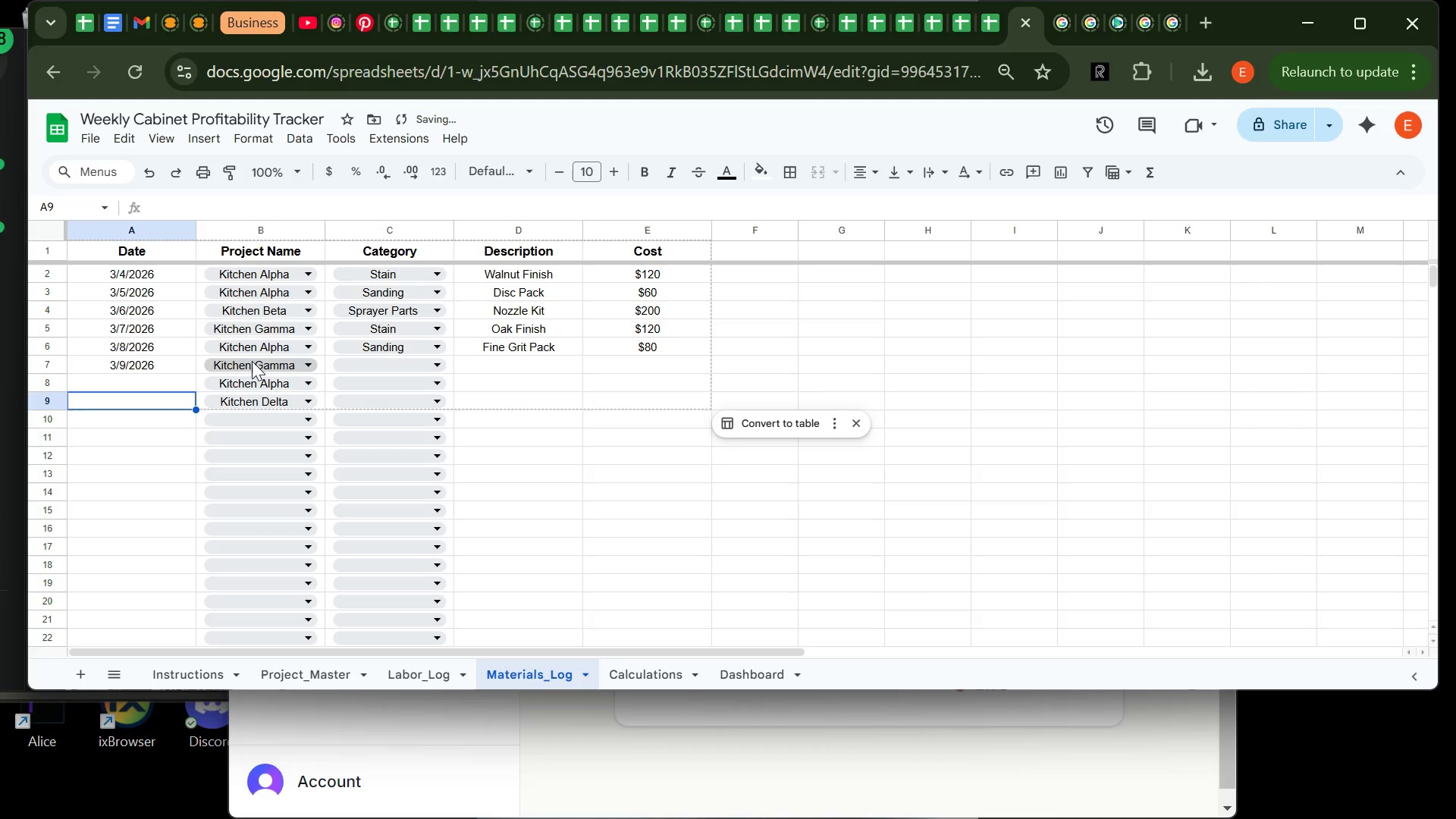 
left_click([252, 361])
 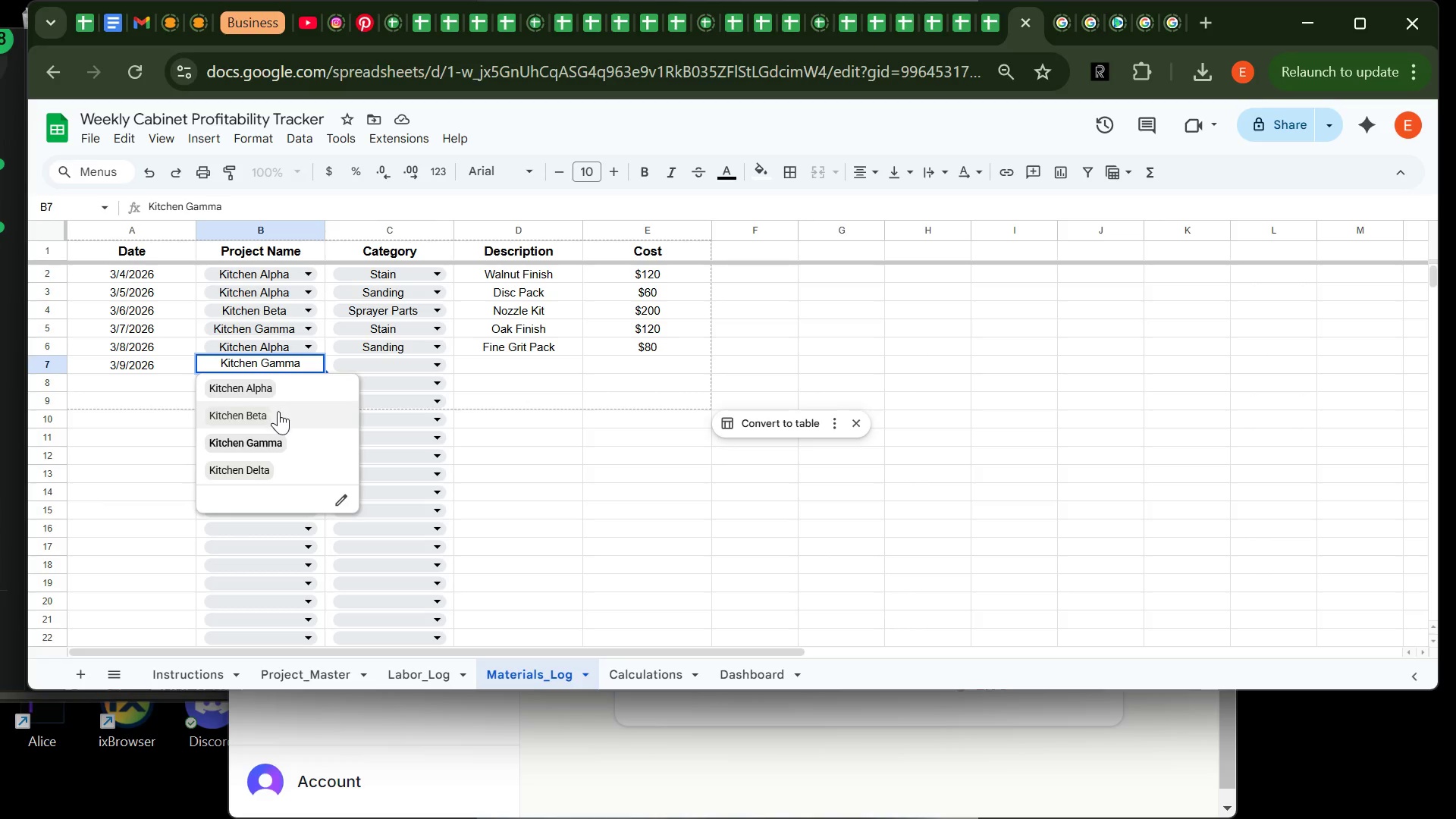 
left_click([278, 413])
 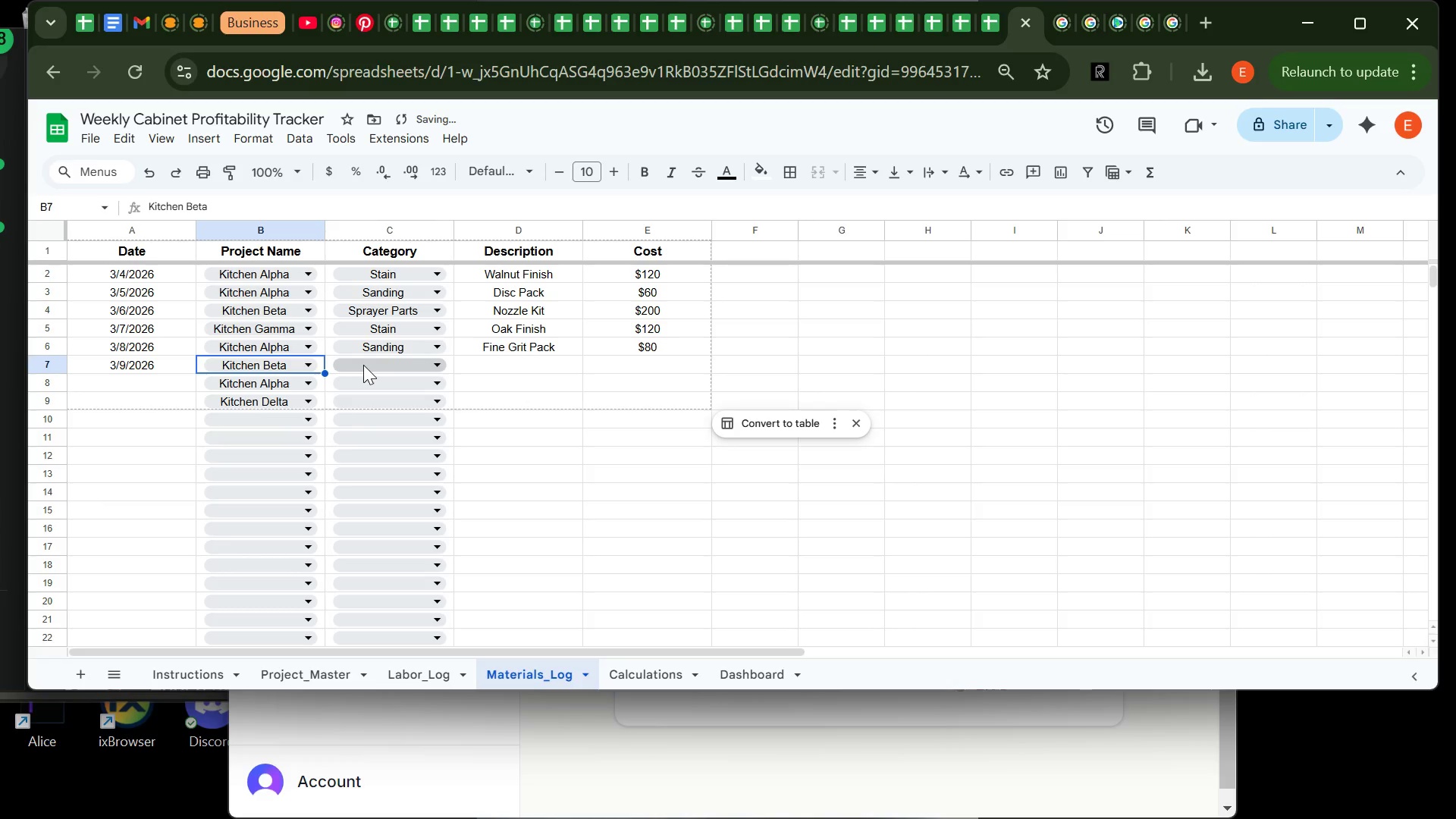 
left_click([363, 365])
 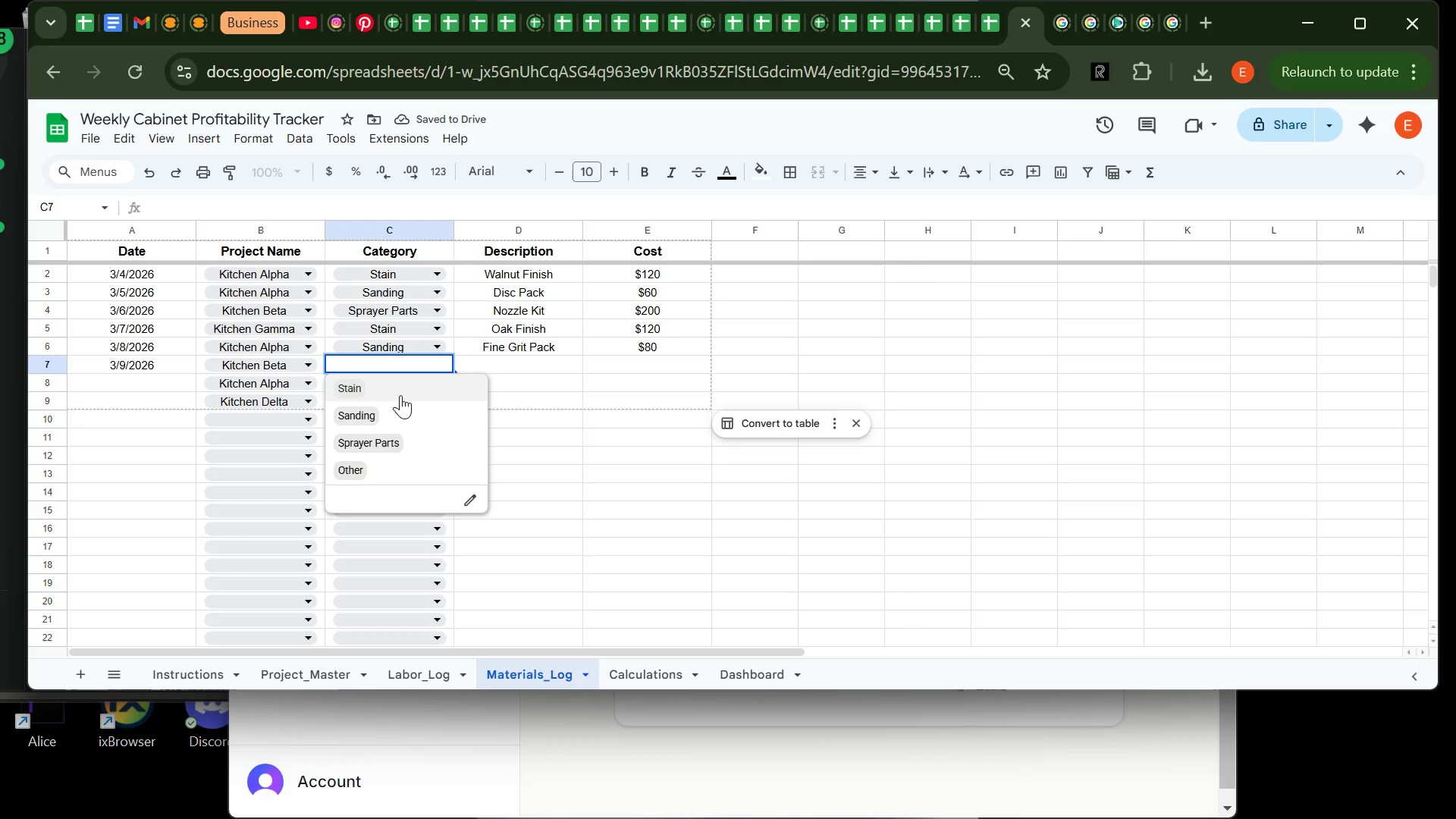 
left_click([400, 395])
 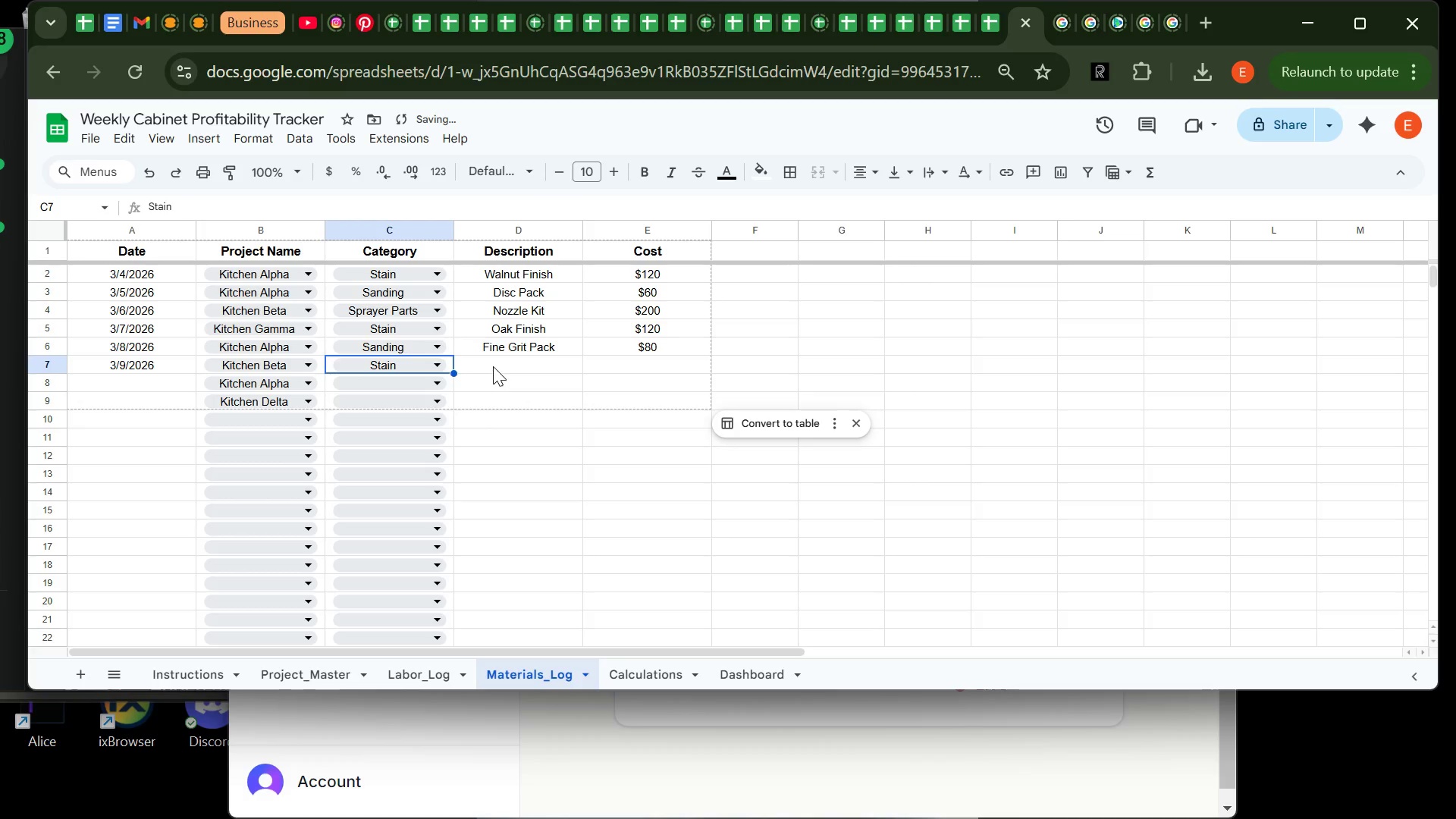 
left_click([493, 366])
 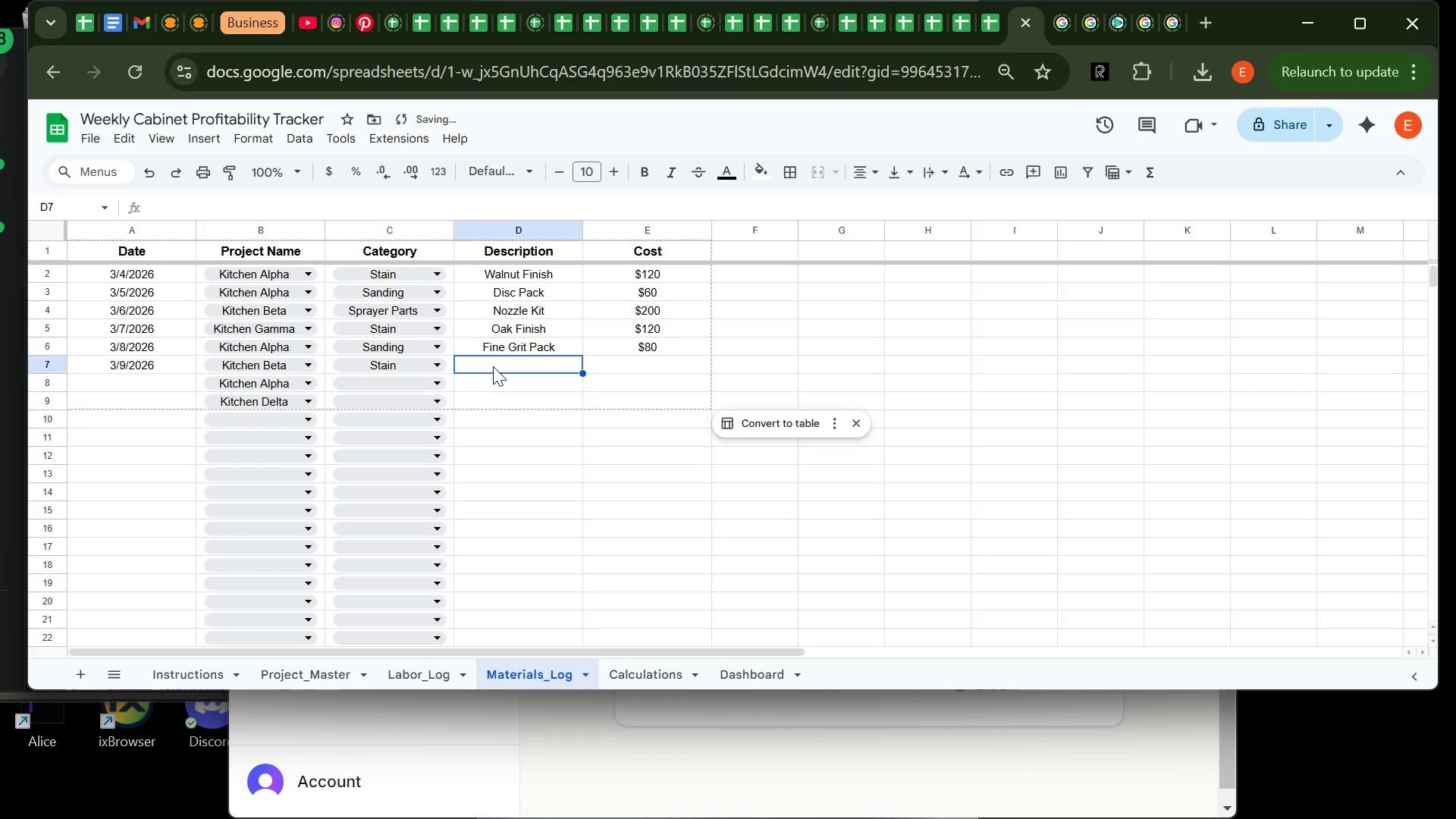 
type(cHERR)
key(Backspace)
key(Backspace)
key(Backspace)
key(Backspace)
key(Backspace)
type(Cherry Finish)
key(Tab)
type(130)
 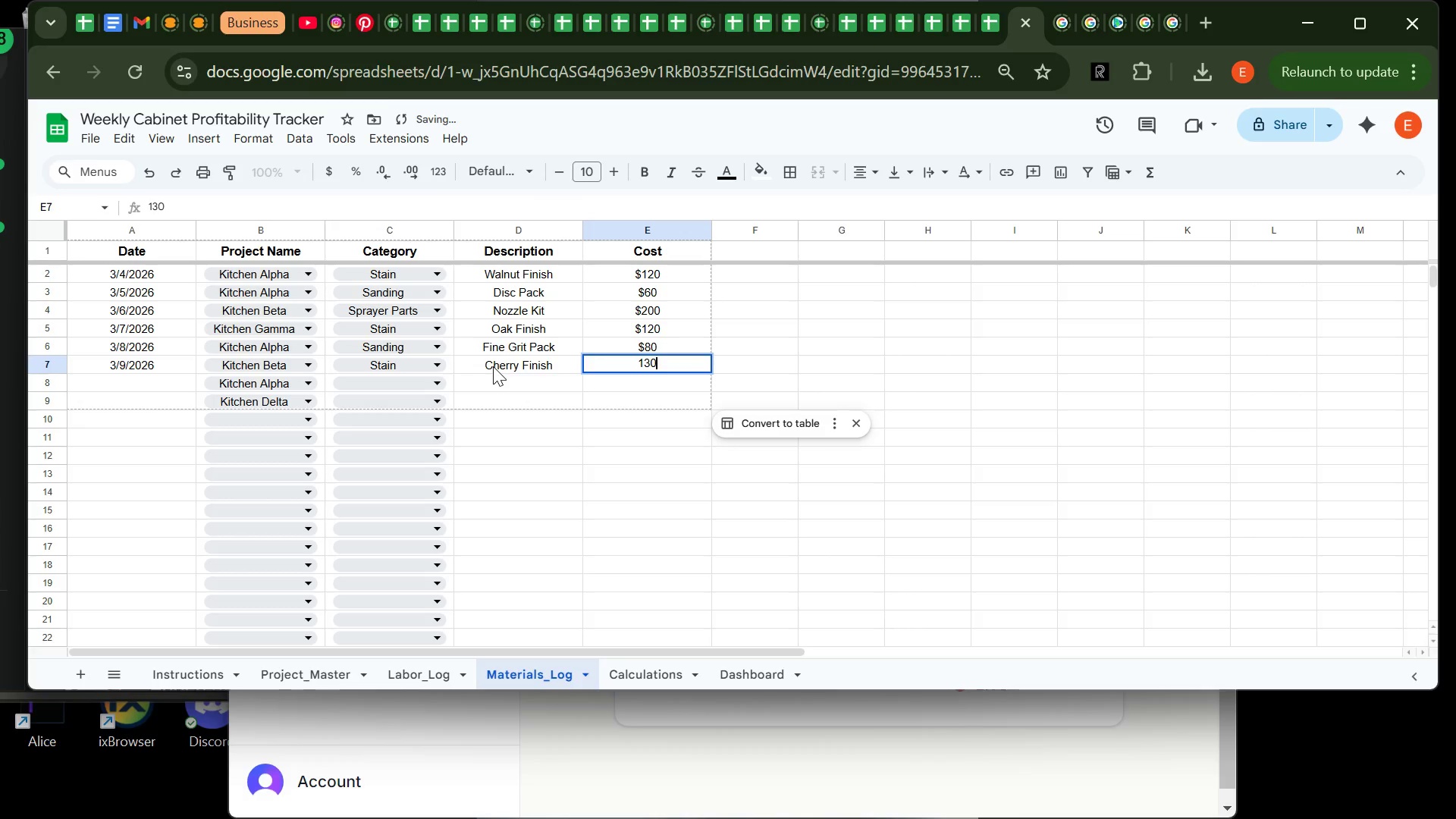 
key(Enter)
 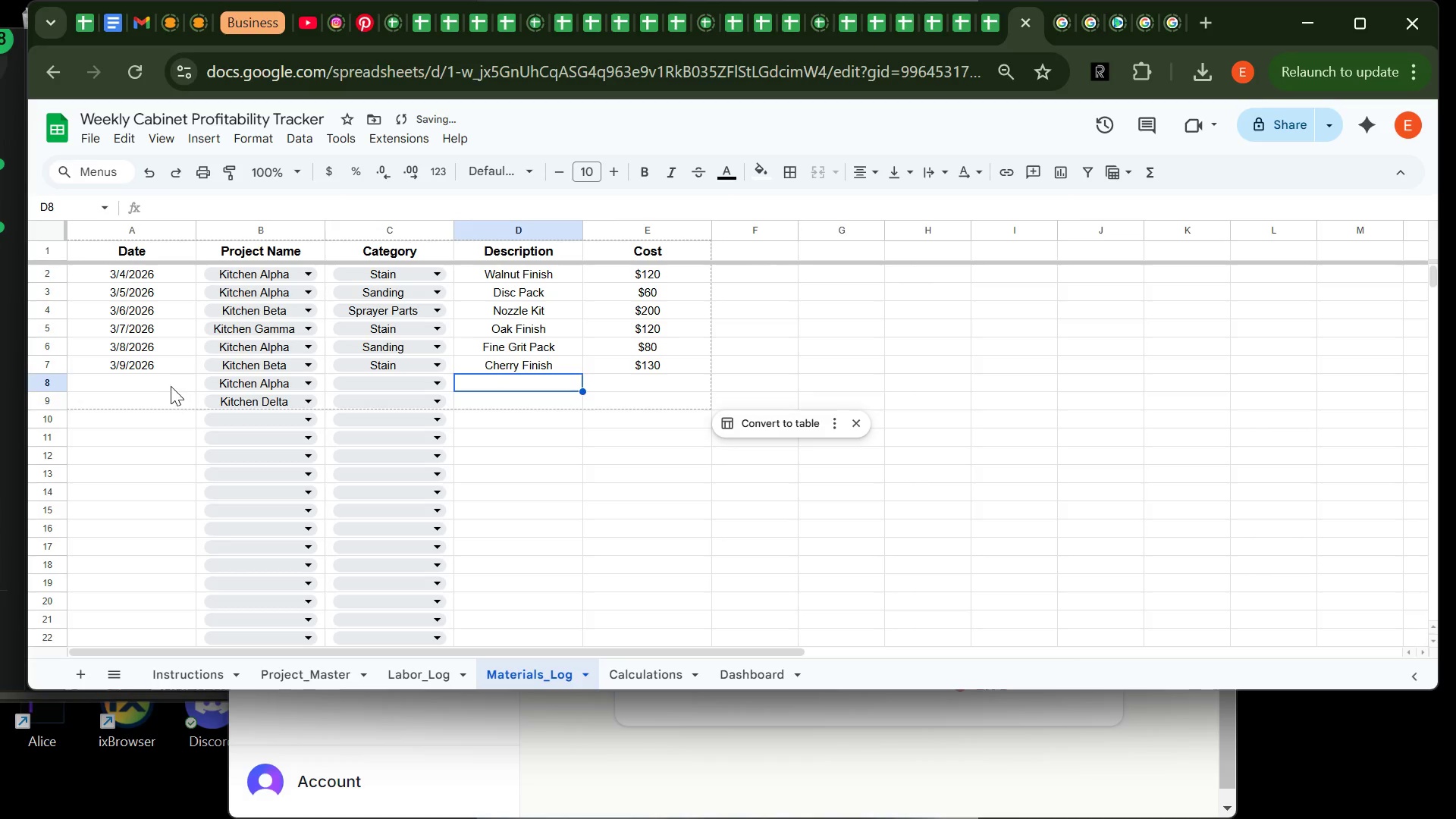 
left_click([159, 386])
 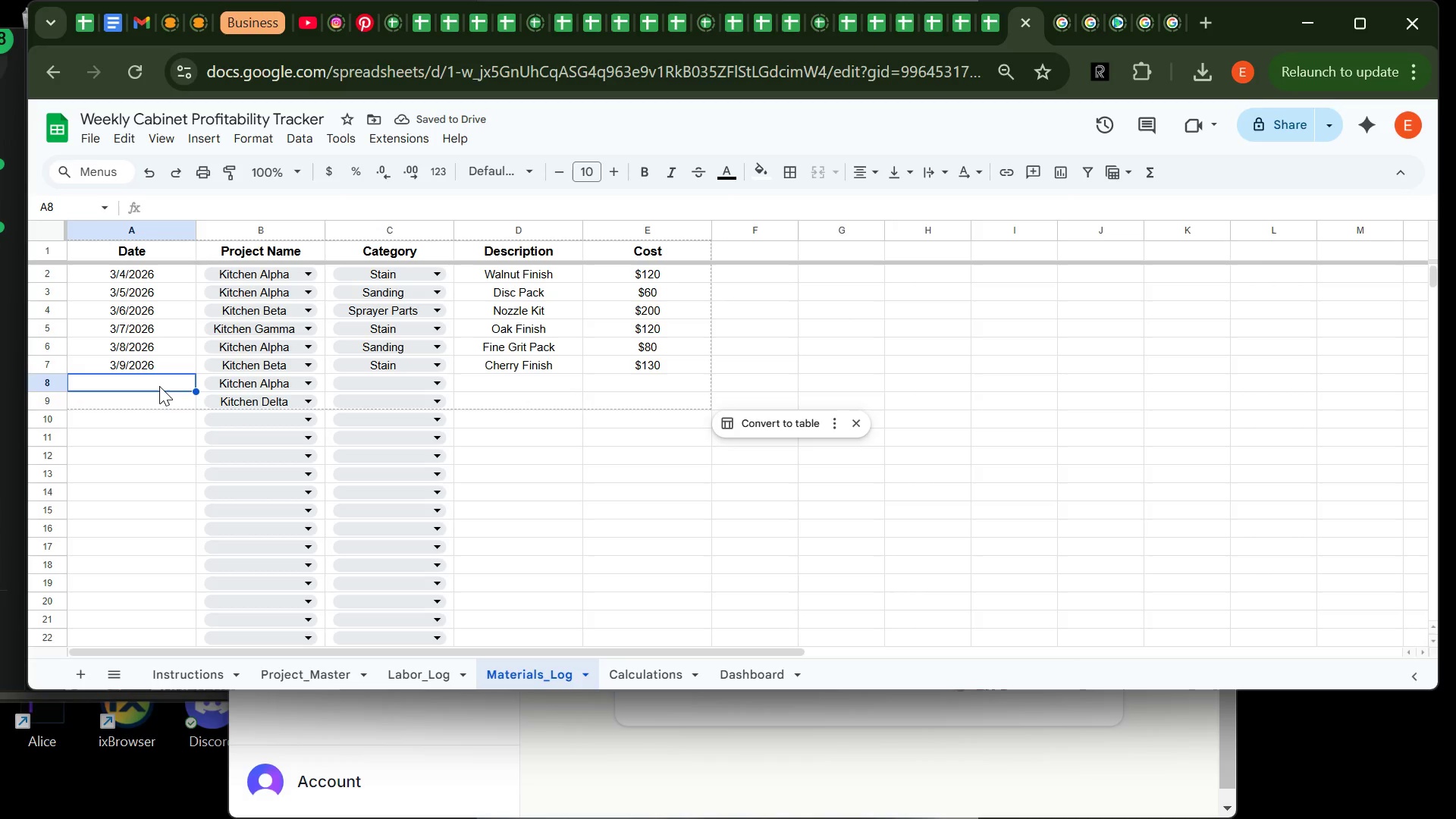 
type(=today()-14)
key(Tab)
 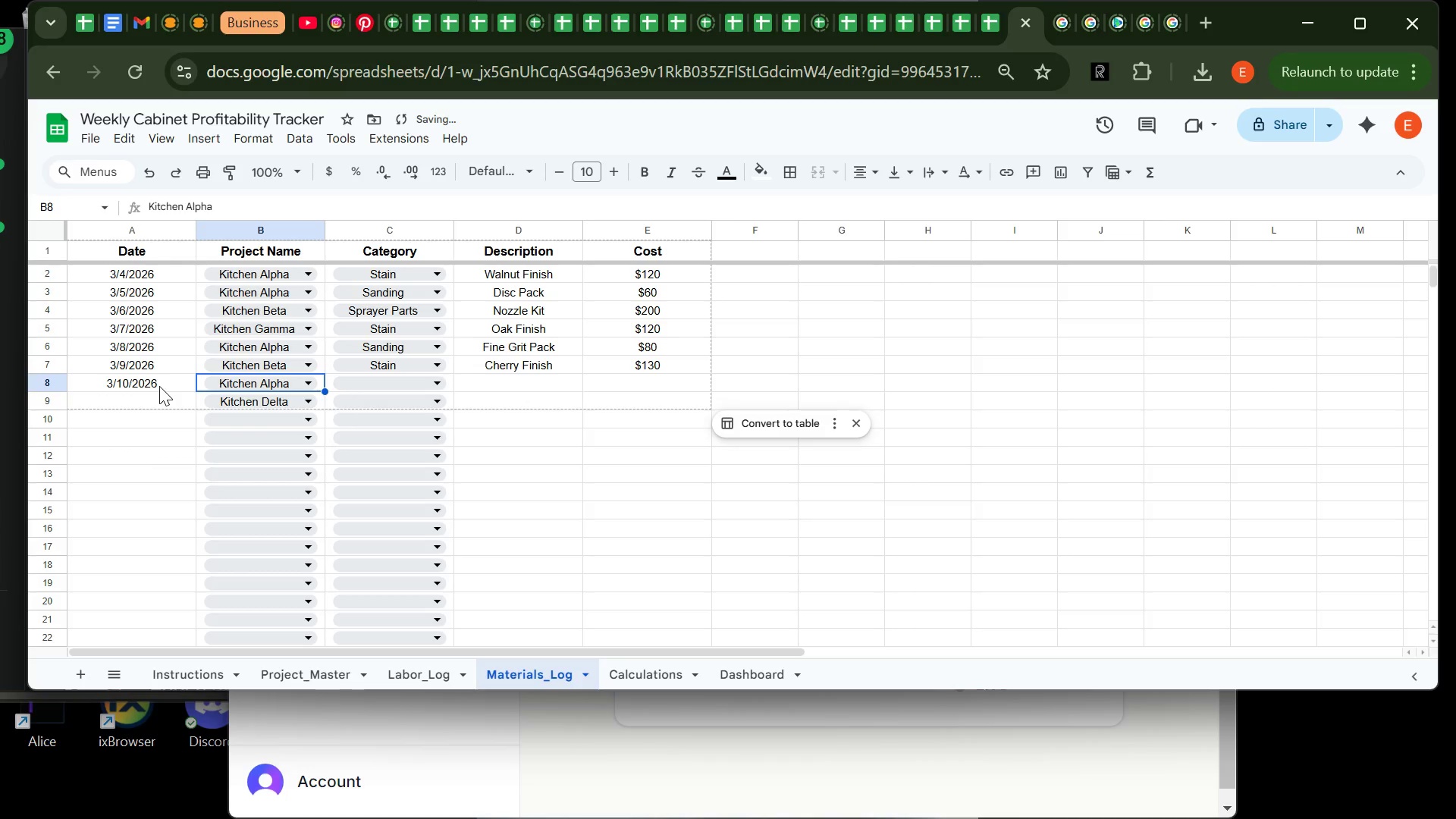 
left_click([226, 382])
 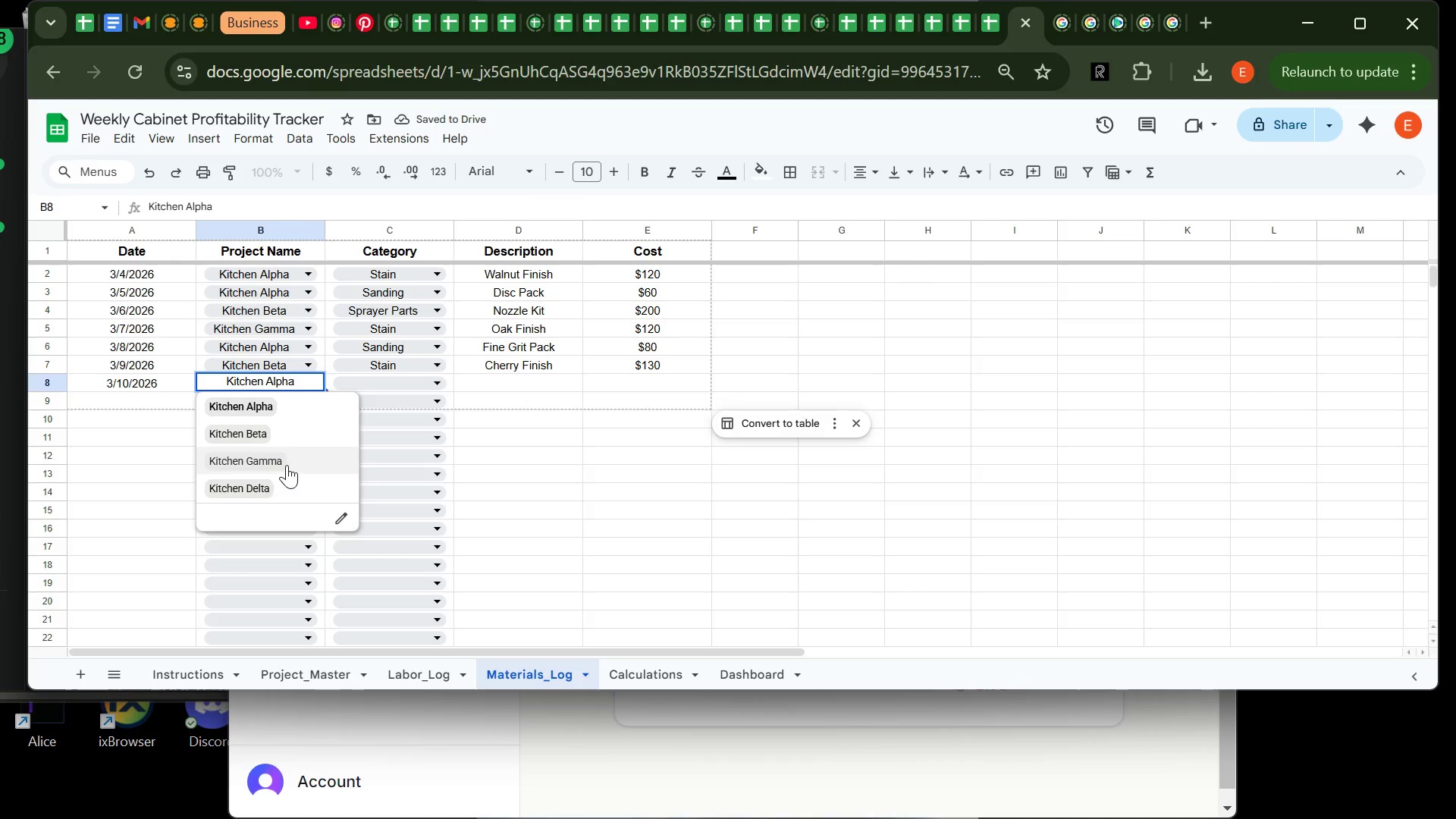 
left_click([287, 464])
 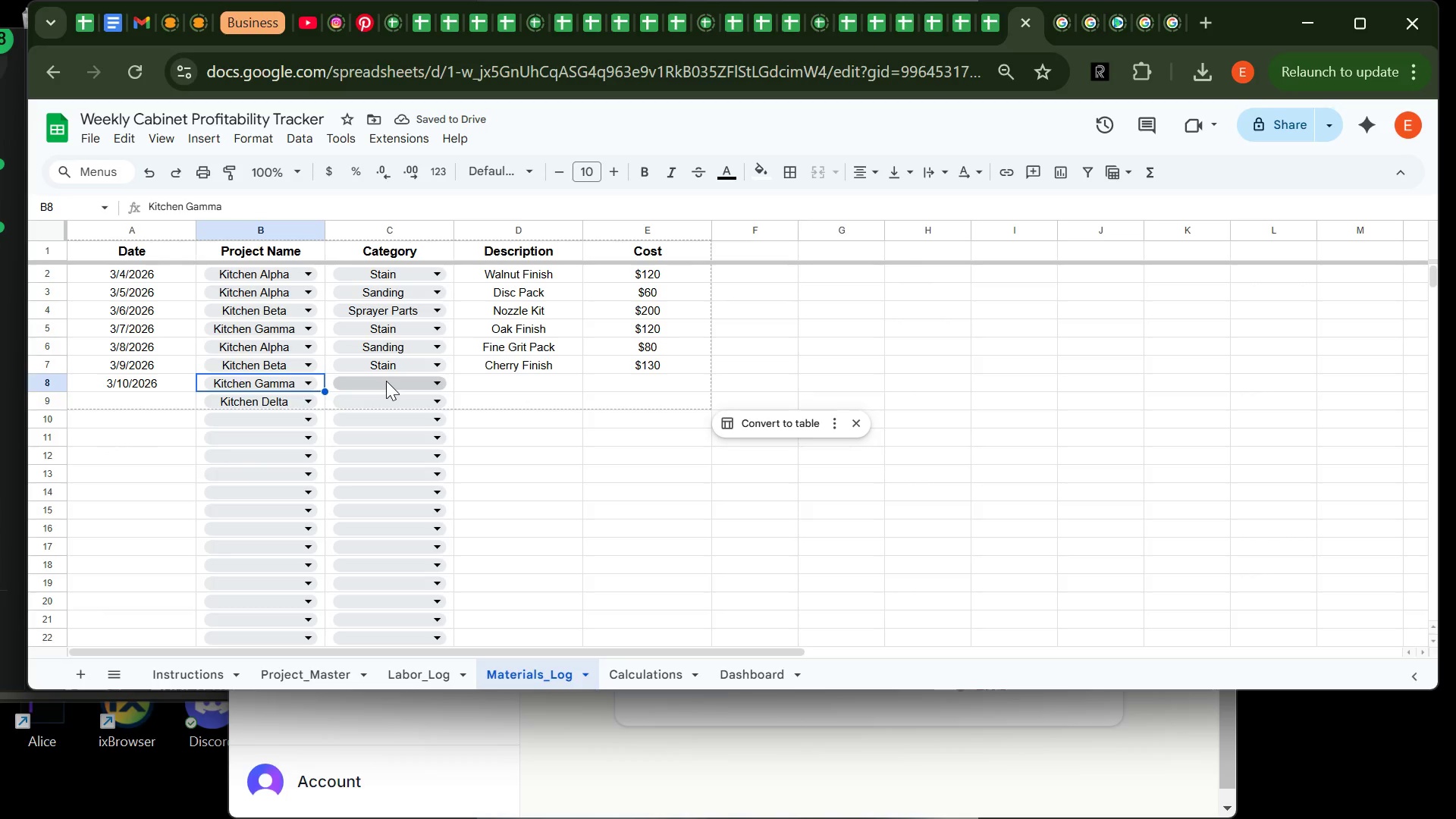 
left_click([386, 381])
 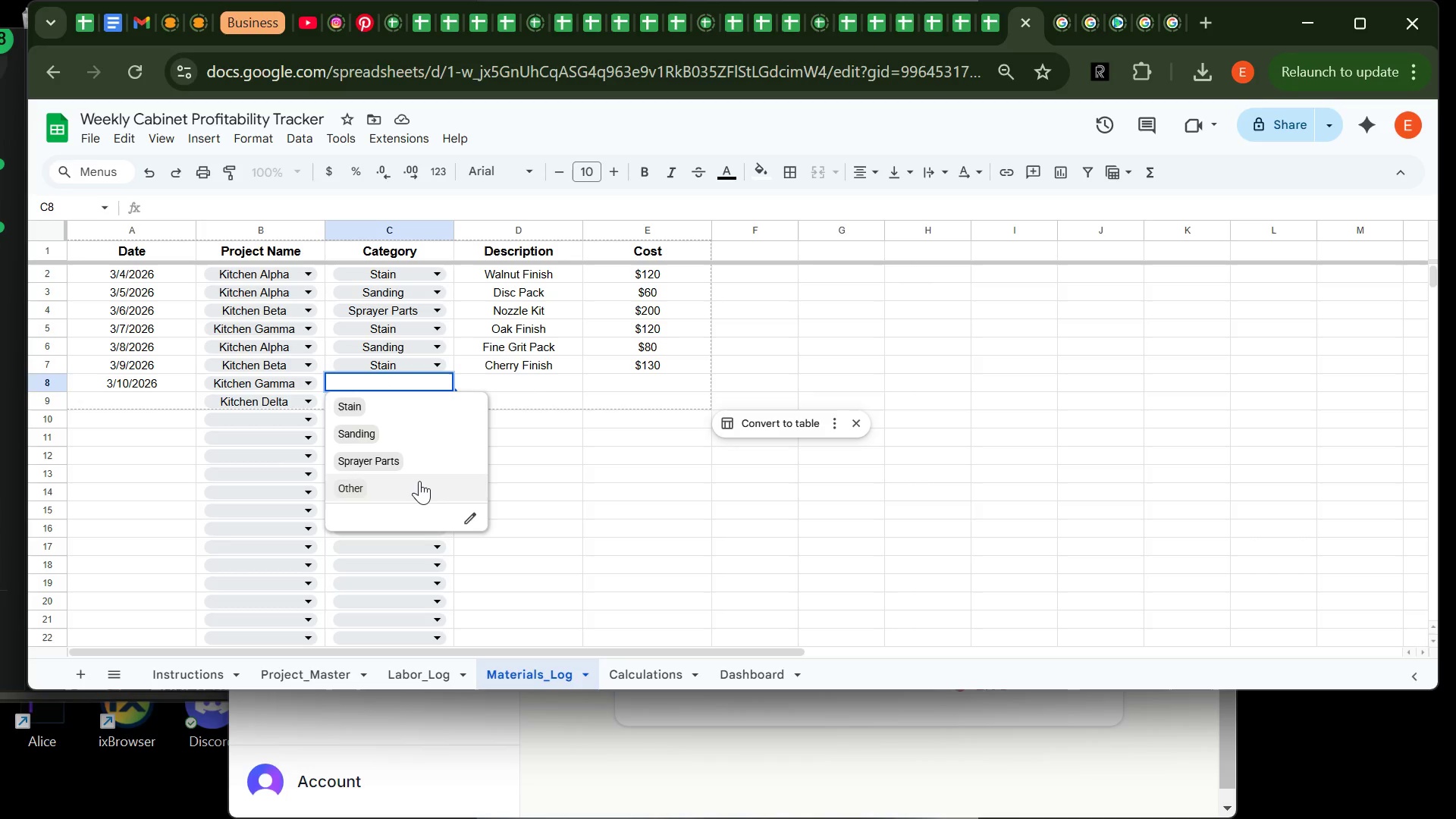 
left_click([419, 481])
 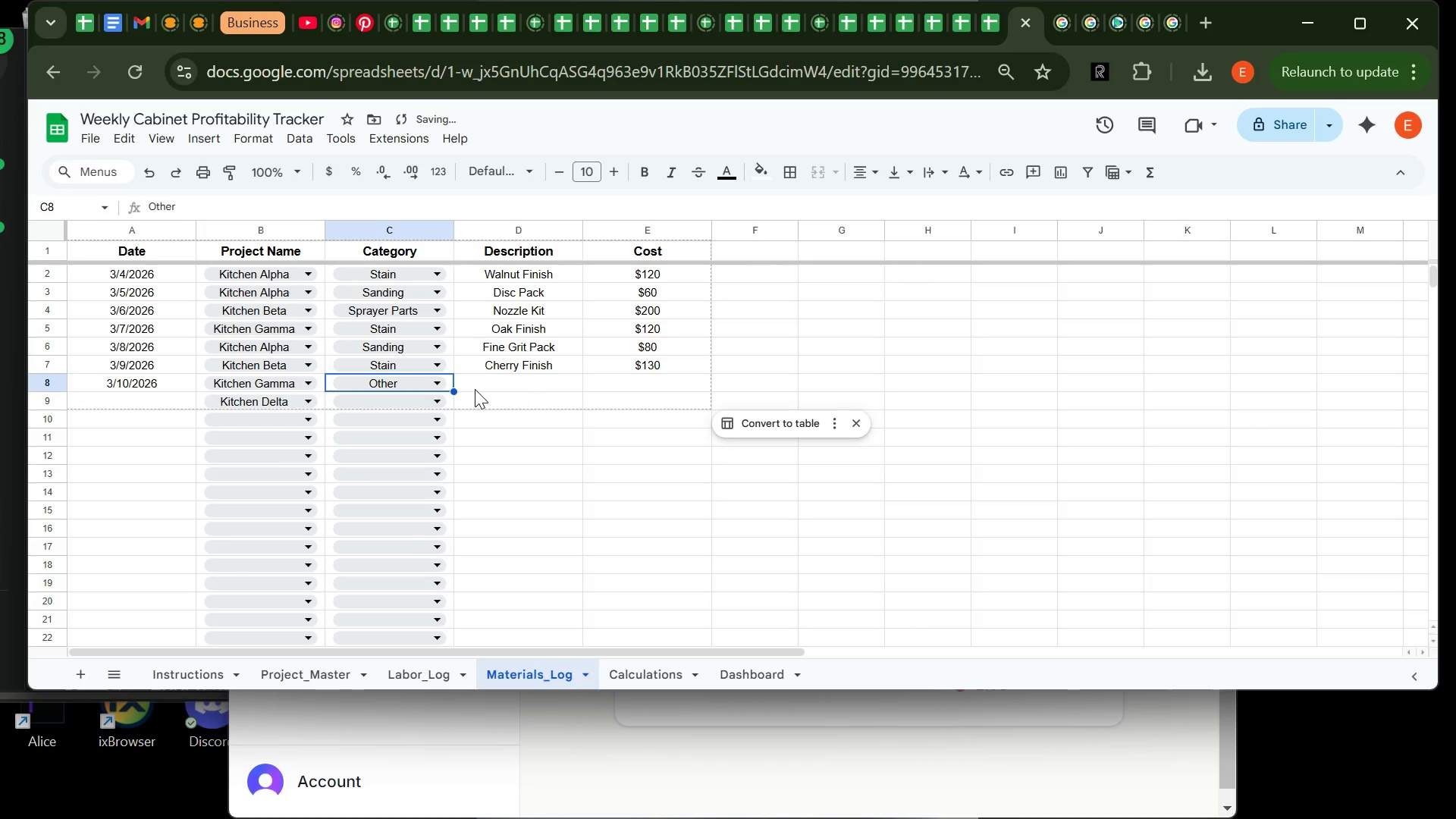 
left_click([485, 384])
 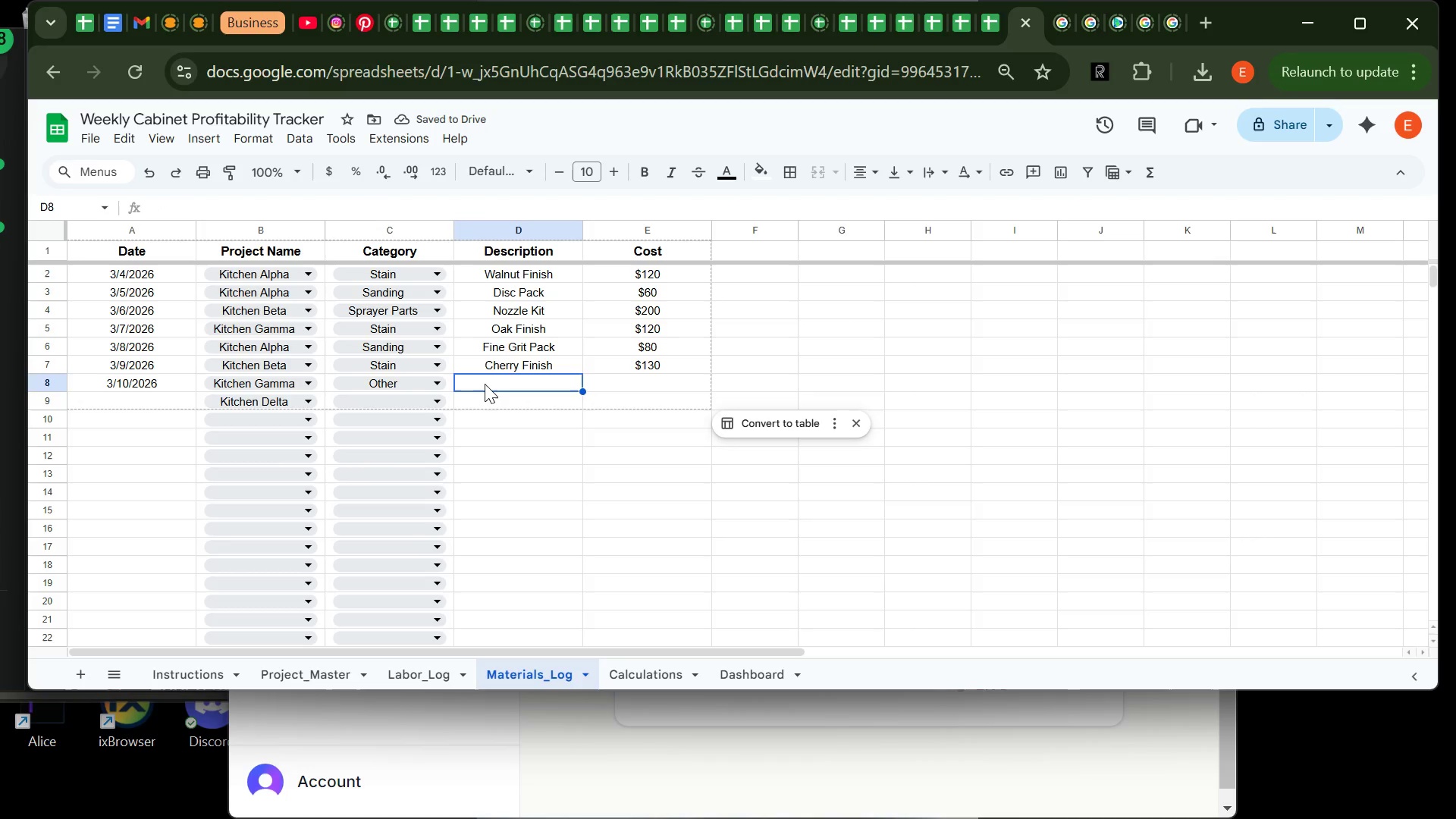 
key(C)
 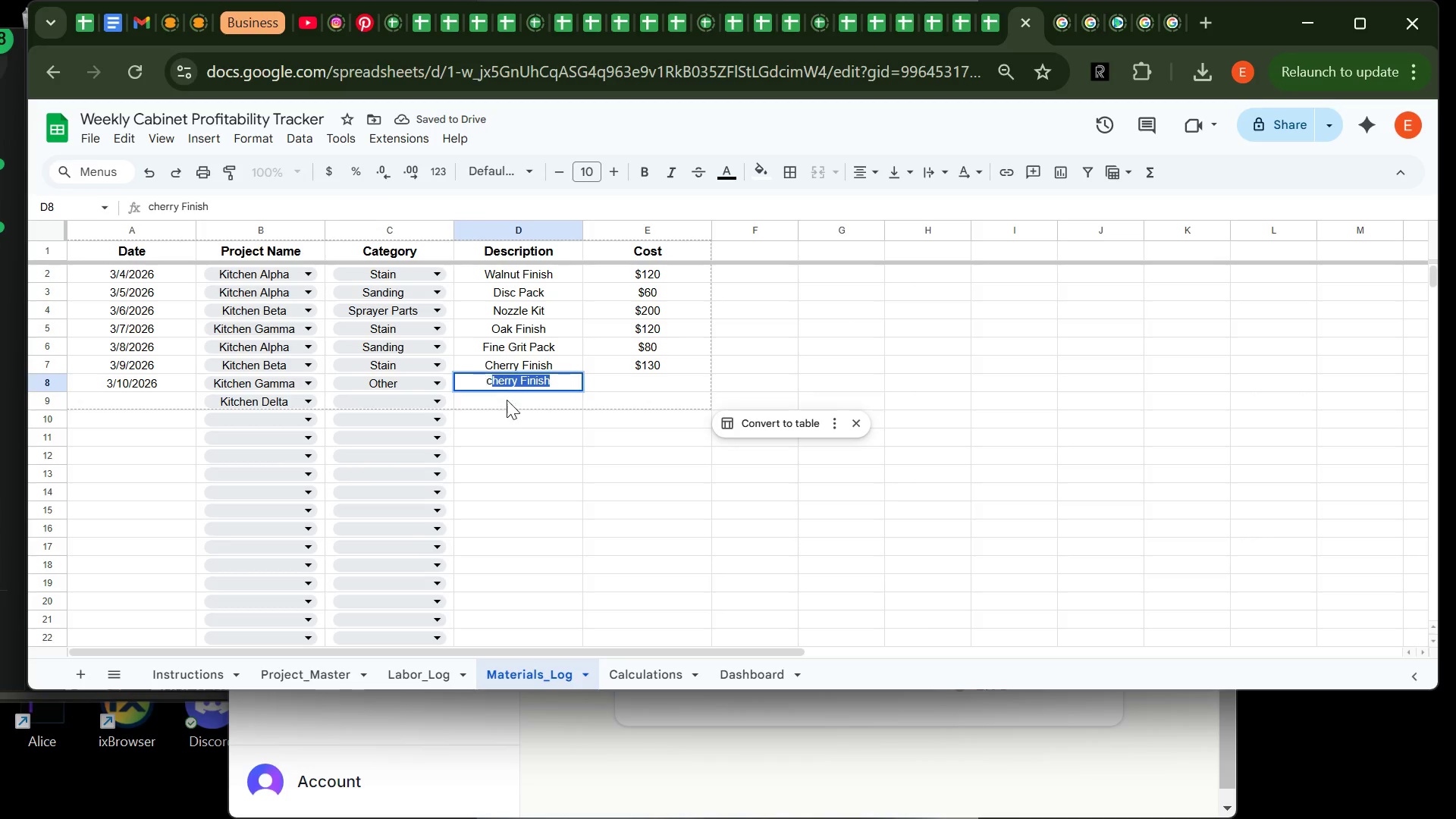 
key(Backspace)
type(C)
key(Backspace)
key(Backspace)
type(Cleaning Solvent)
key(Tab)
type(50)
 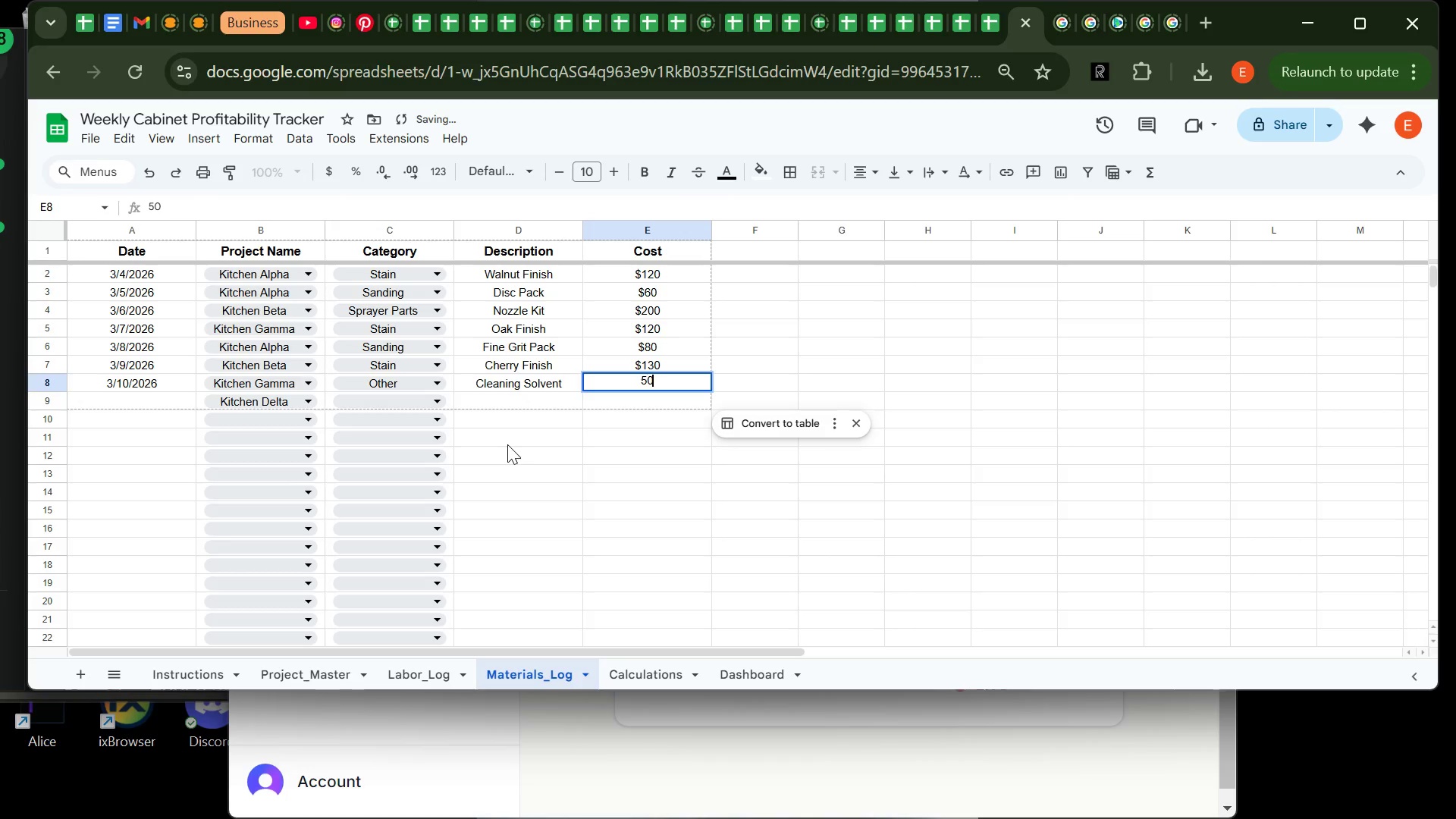 
key(Enter)
 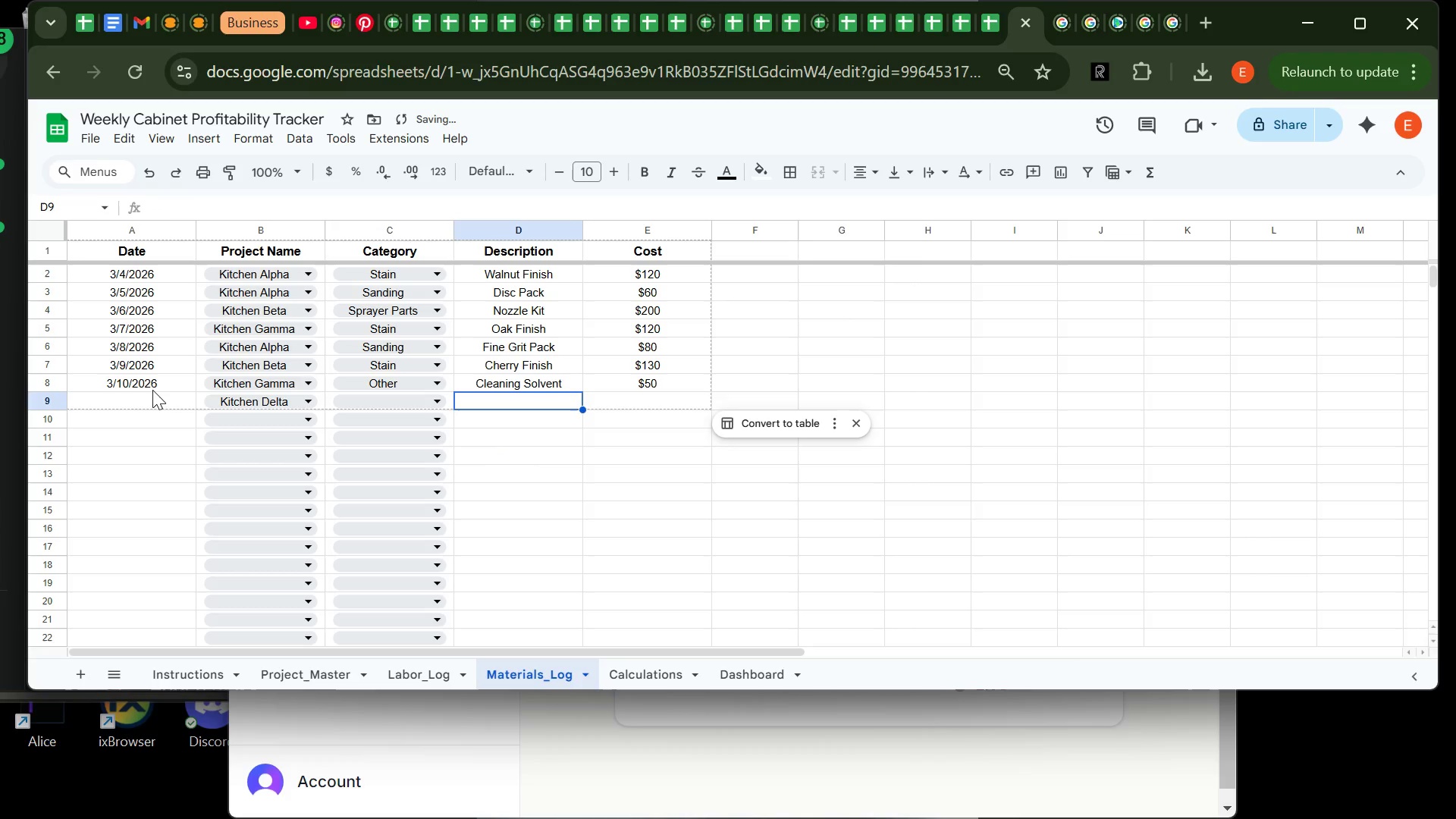 
left_click([151, 384])
 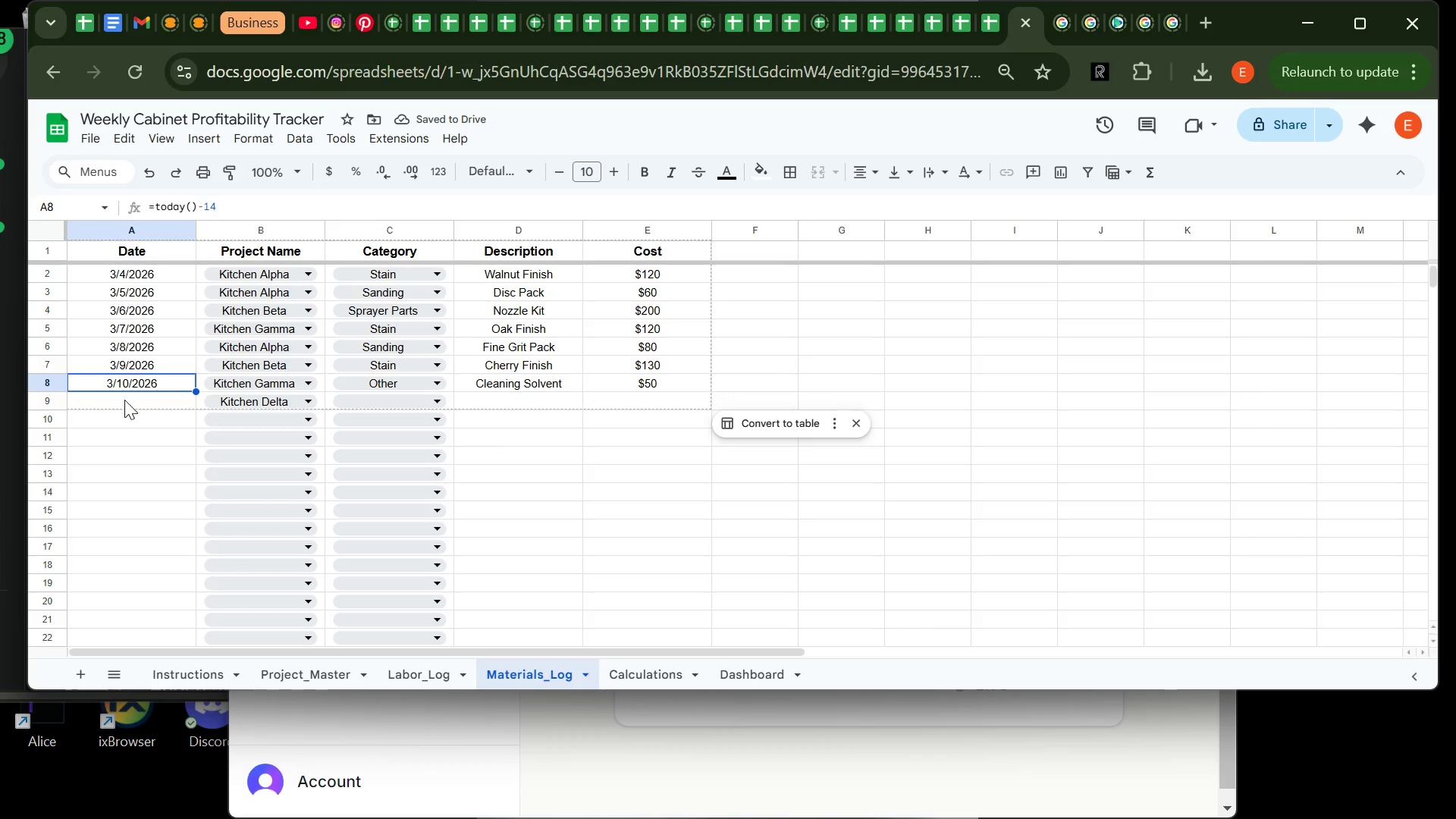 
left_click([124, 403])
 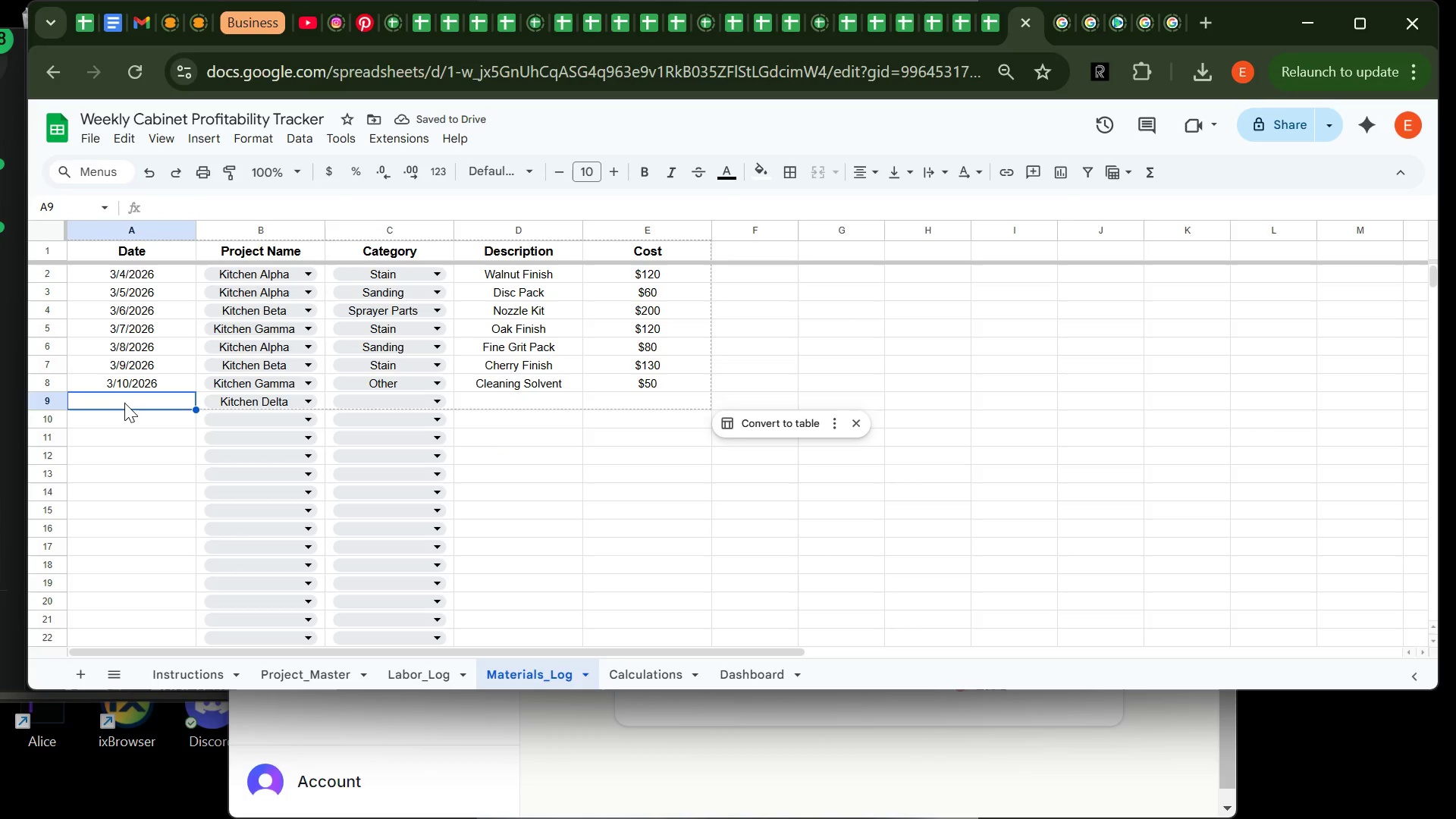 
type(=today()-13)
 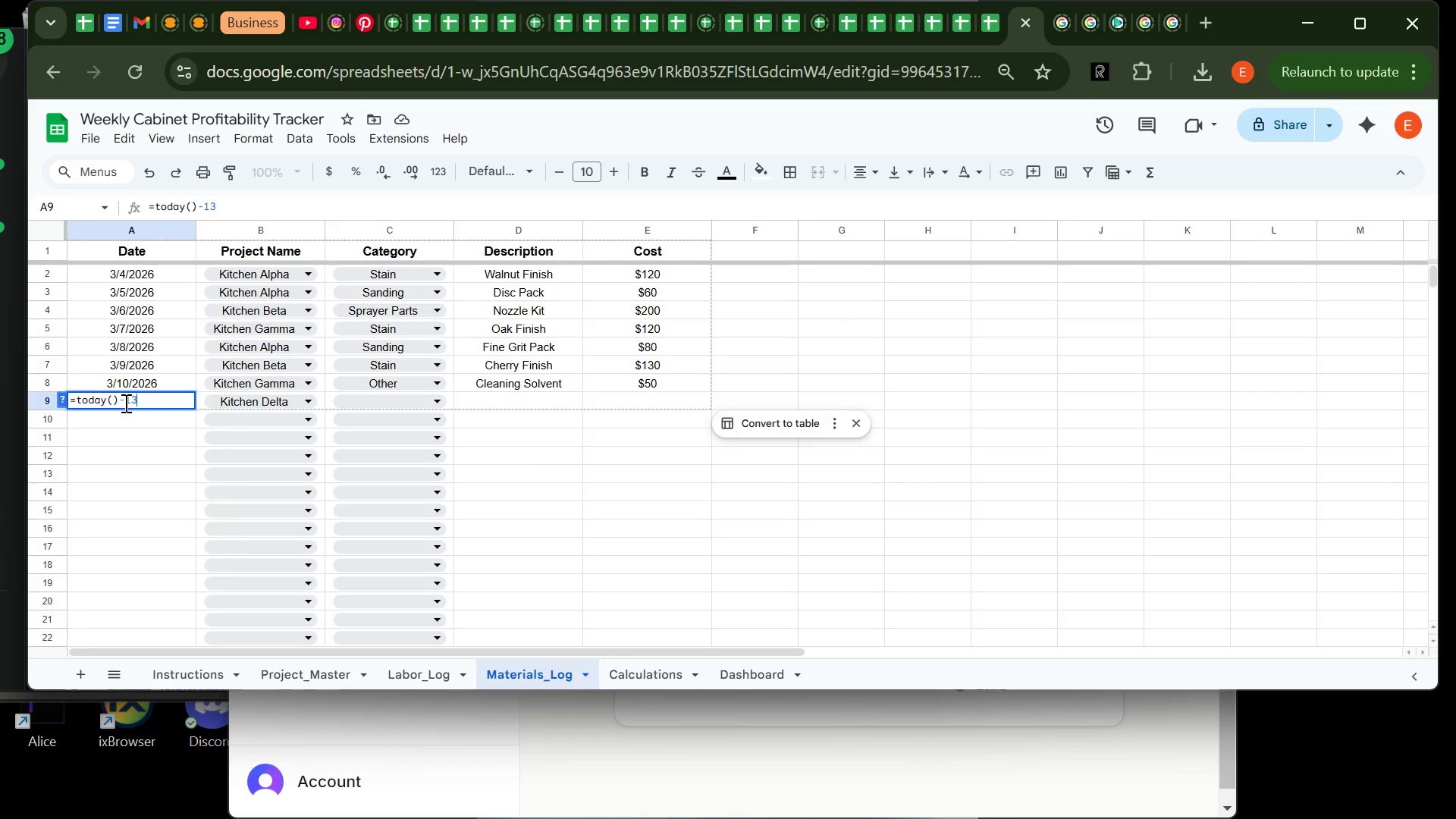 
wait(6.38)
 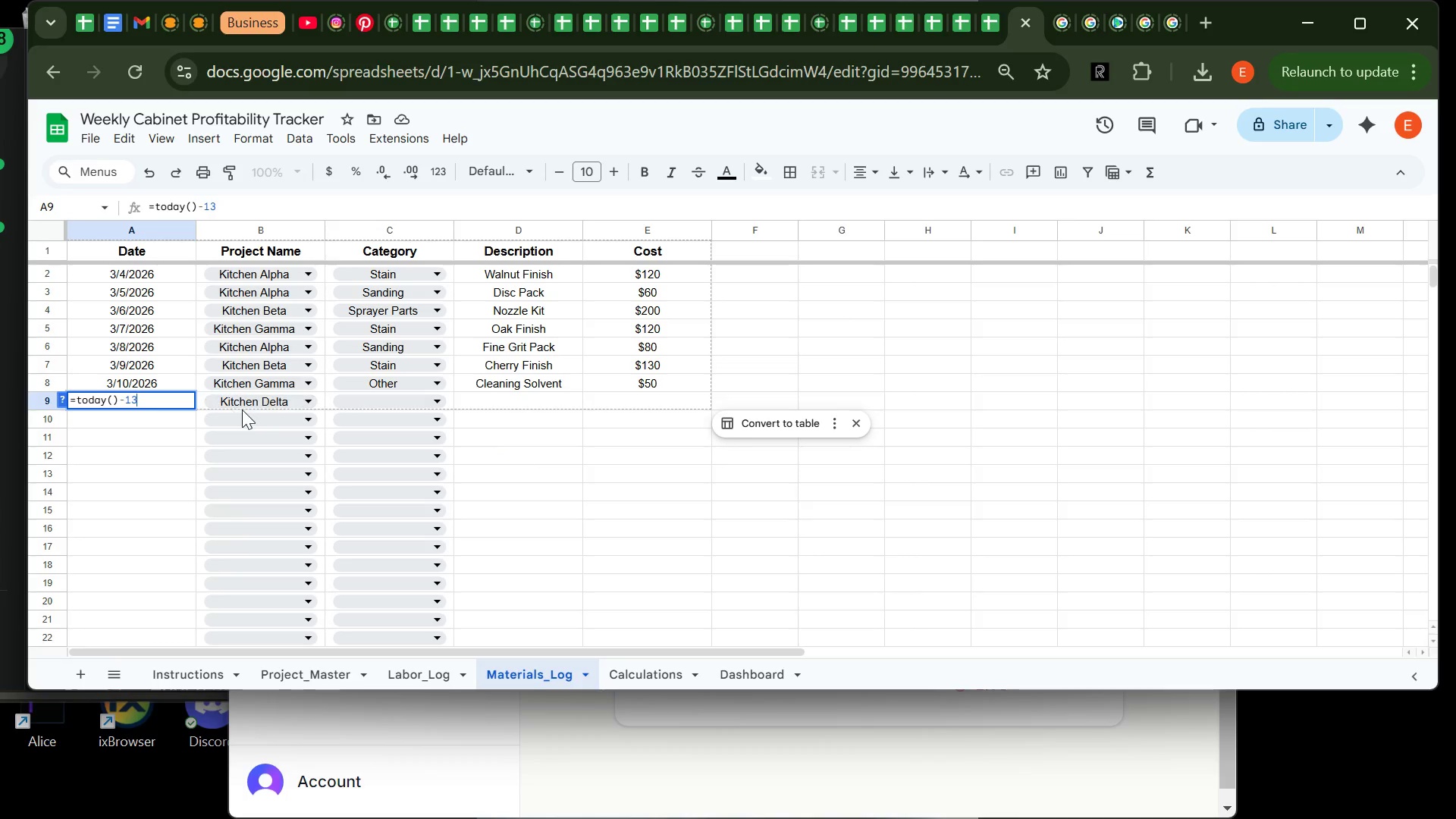 
left_click([290, 400])
 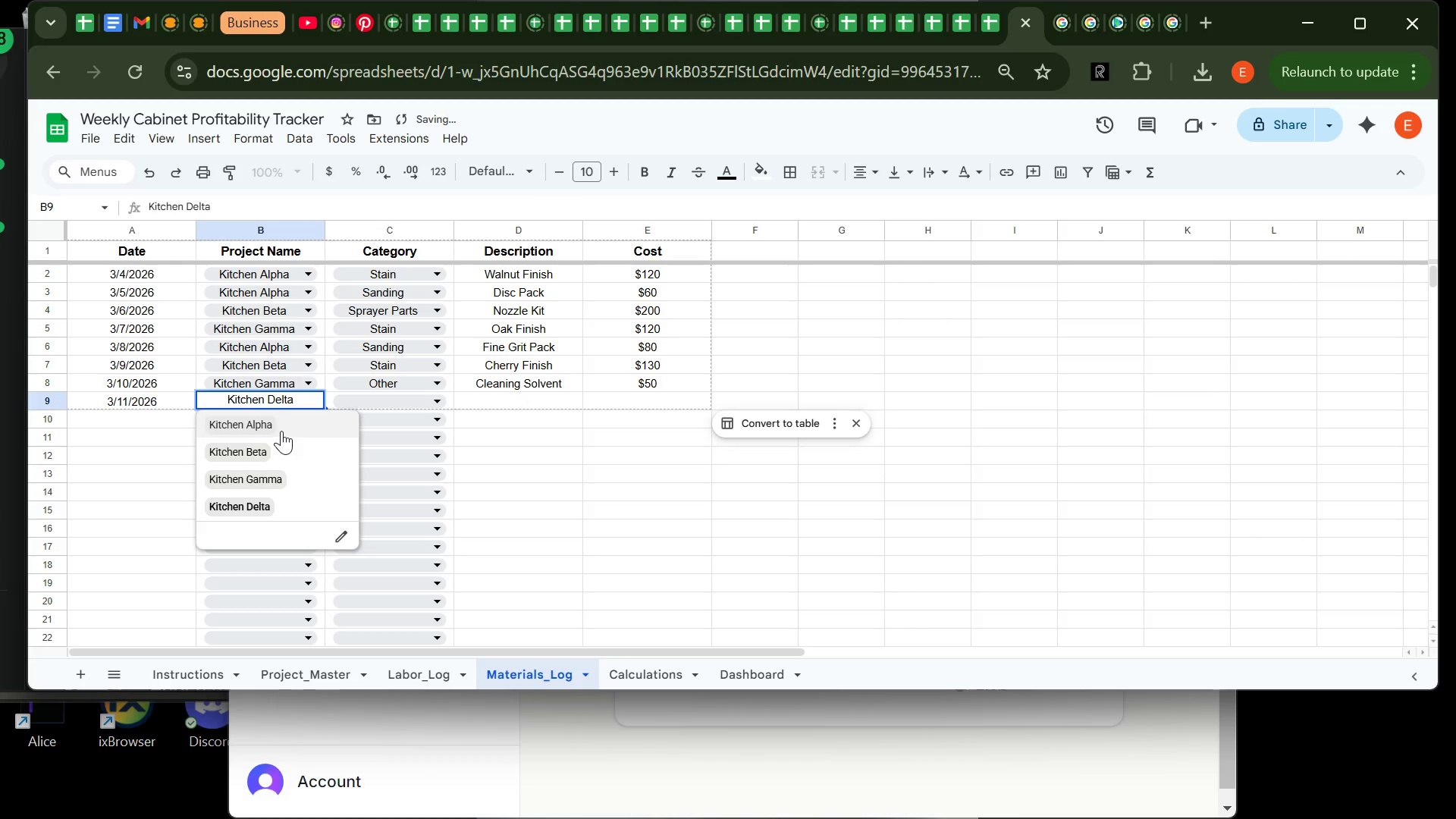 
left_click([283, 430])
 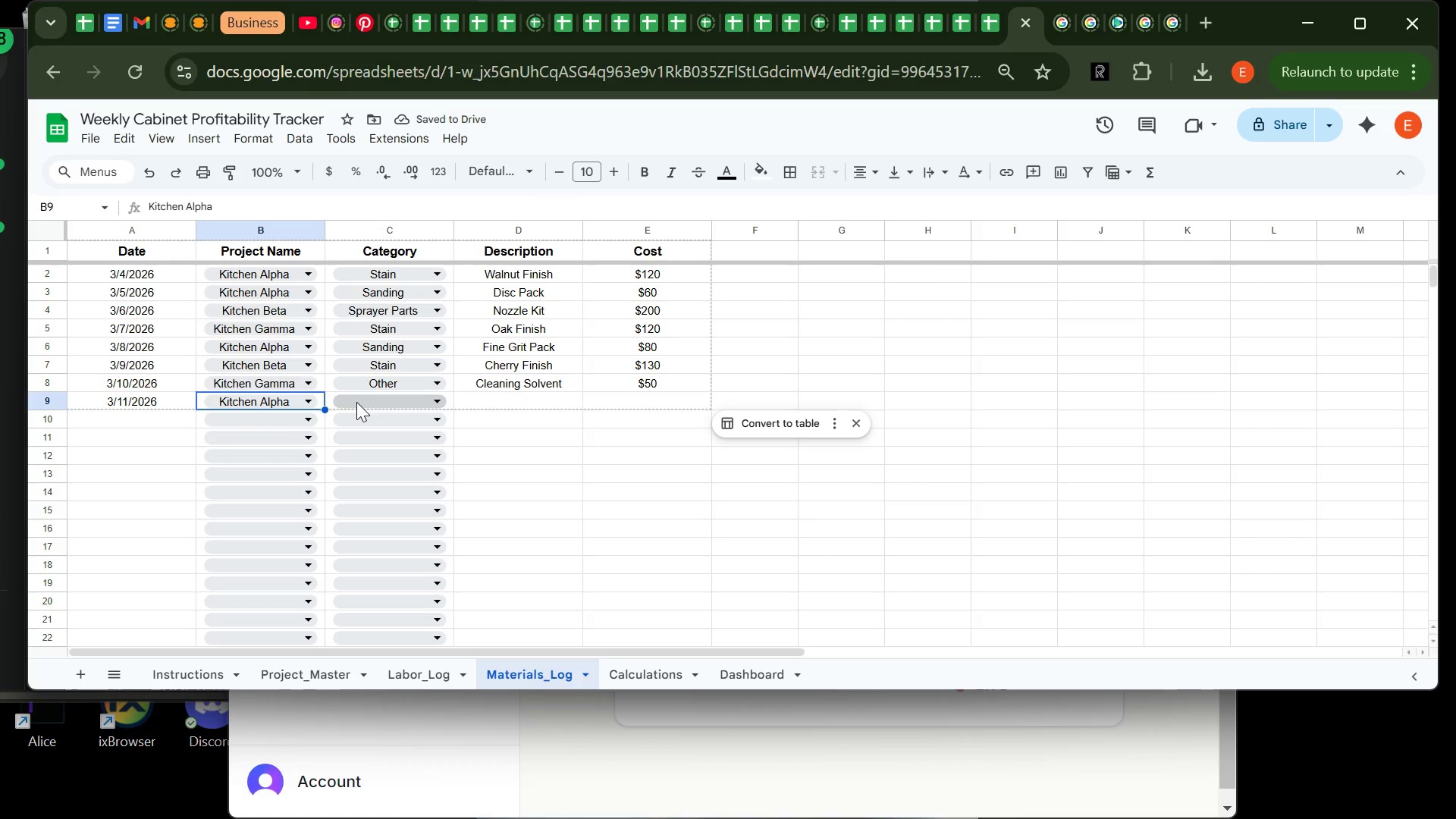 
left_click([356, 402])
 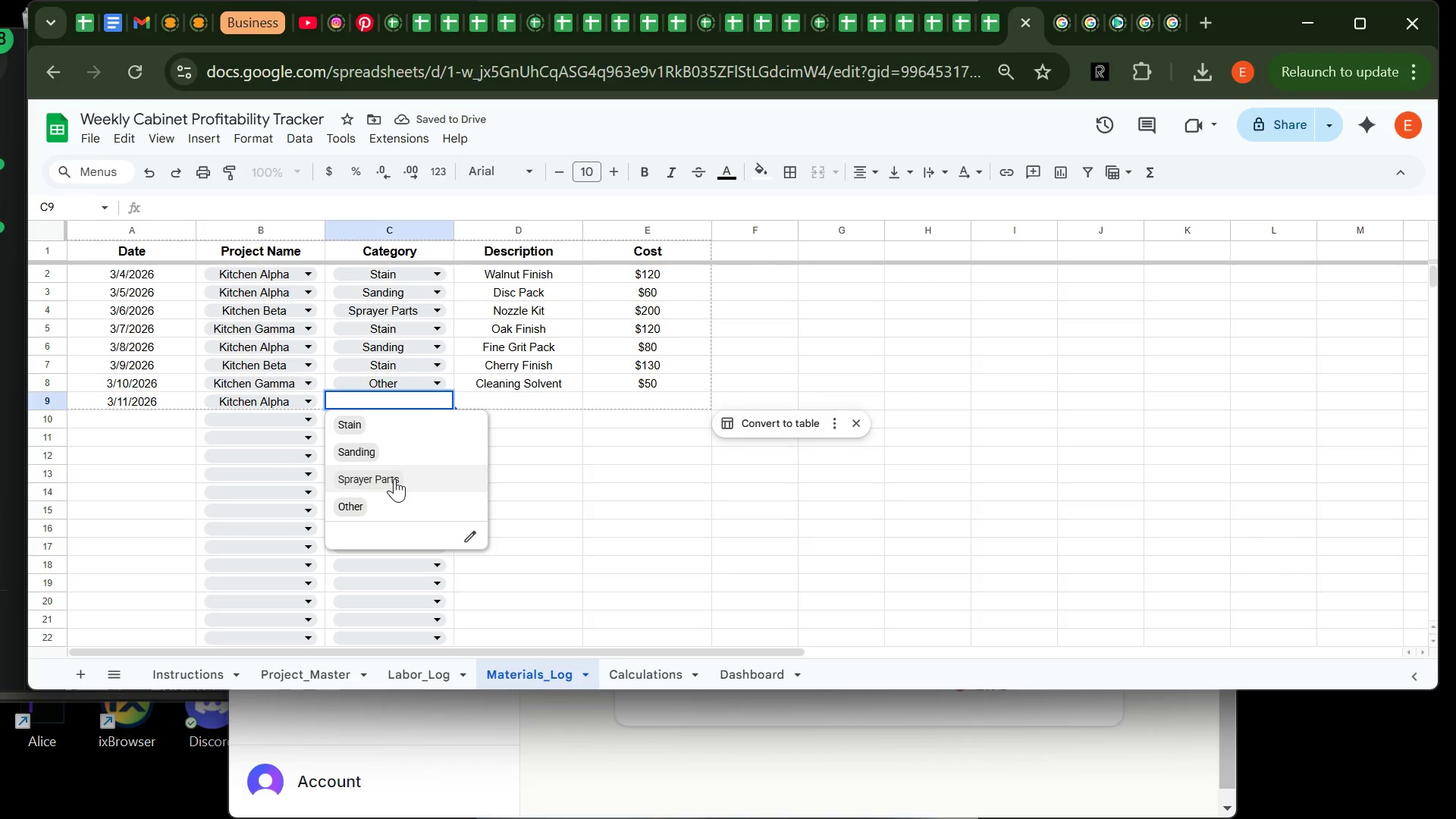 
left_click([395, 479])
 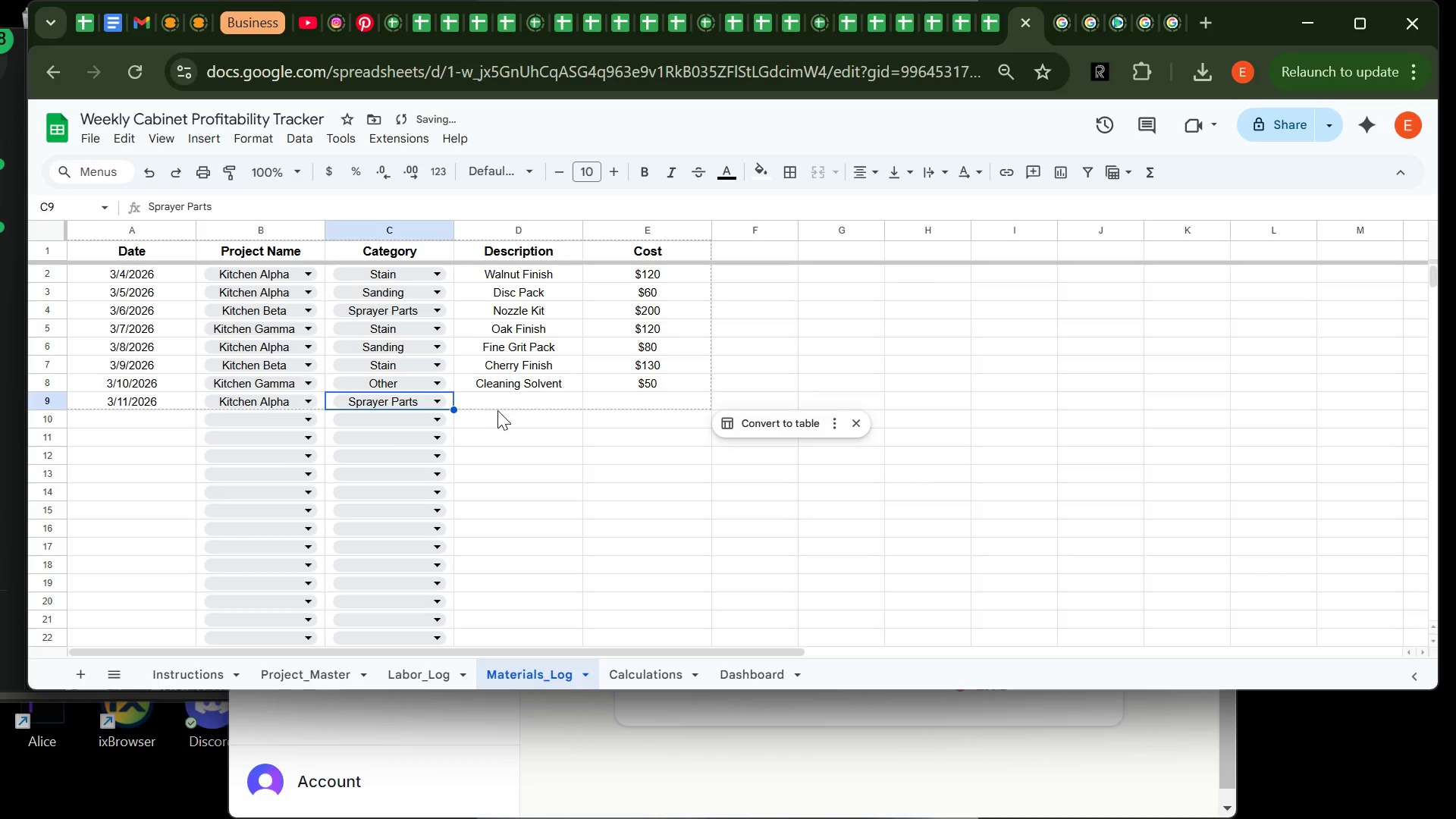 
left_click([500, 398])
 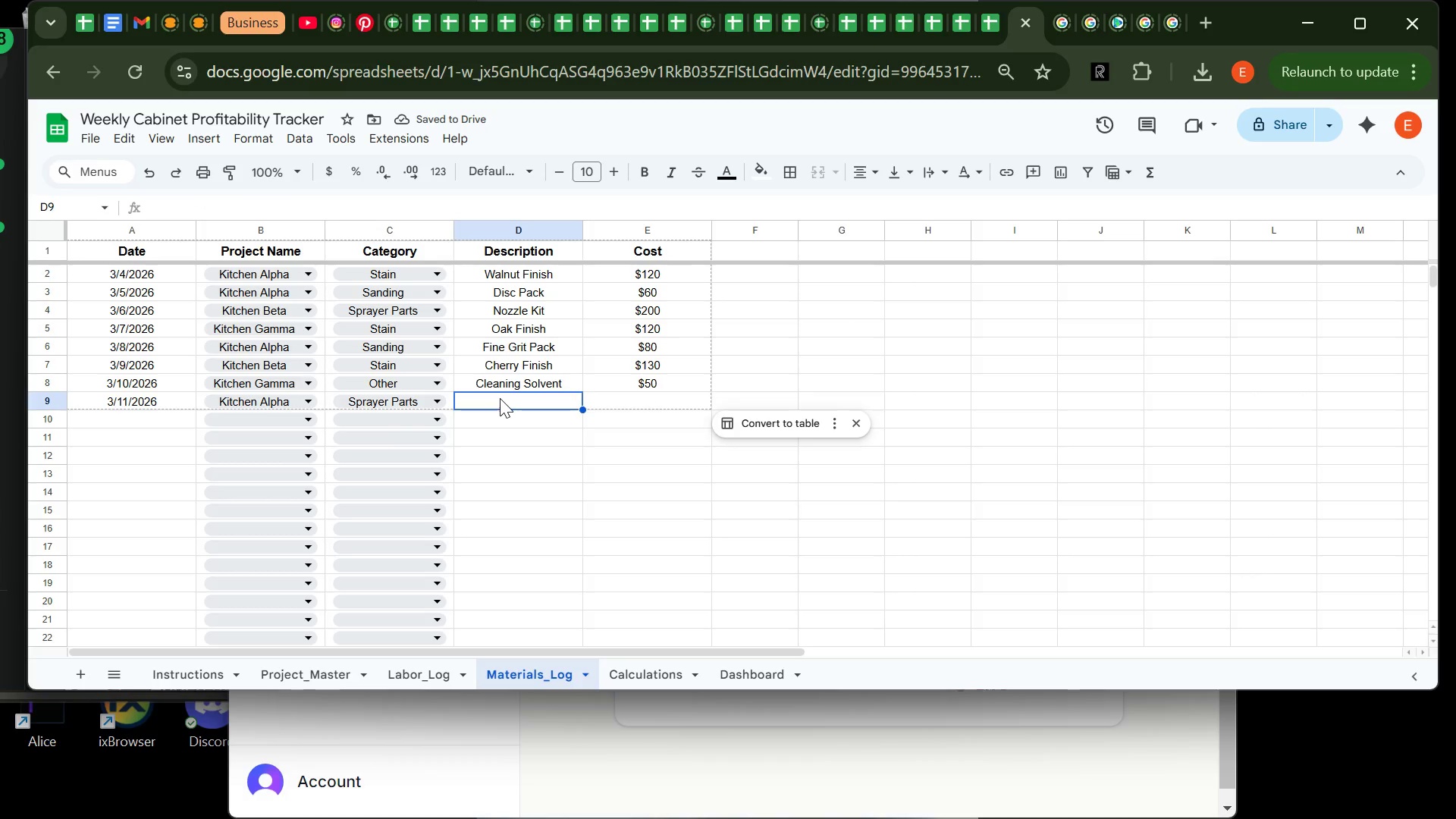 
type(h)
key(Backspace)
type(Hose Replacement)
key(Tab)
type(180)
 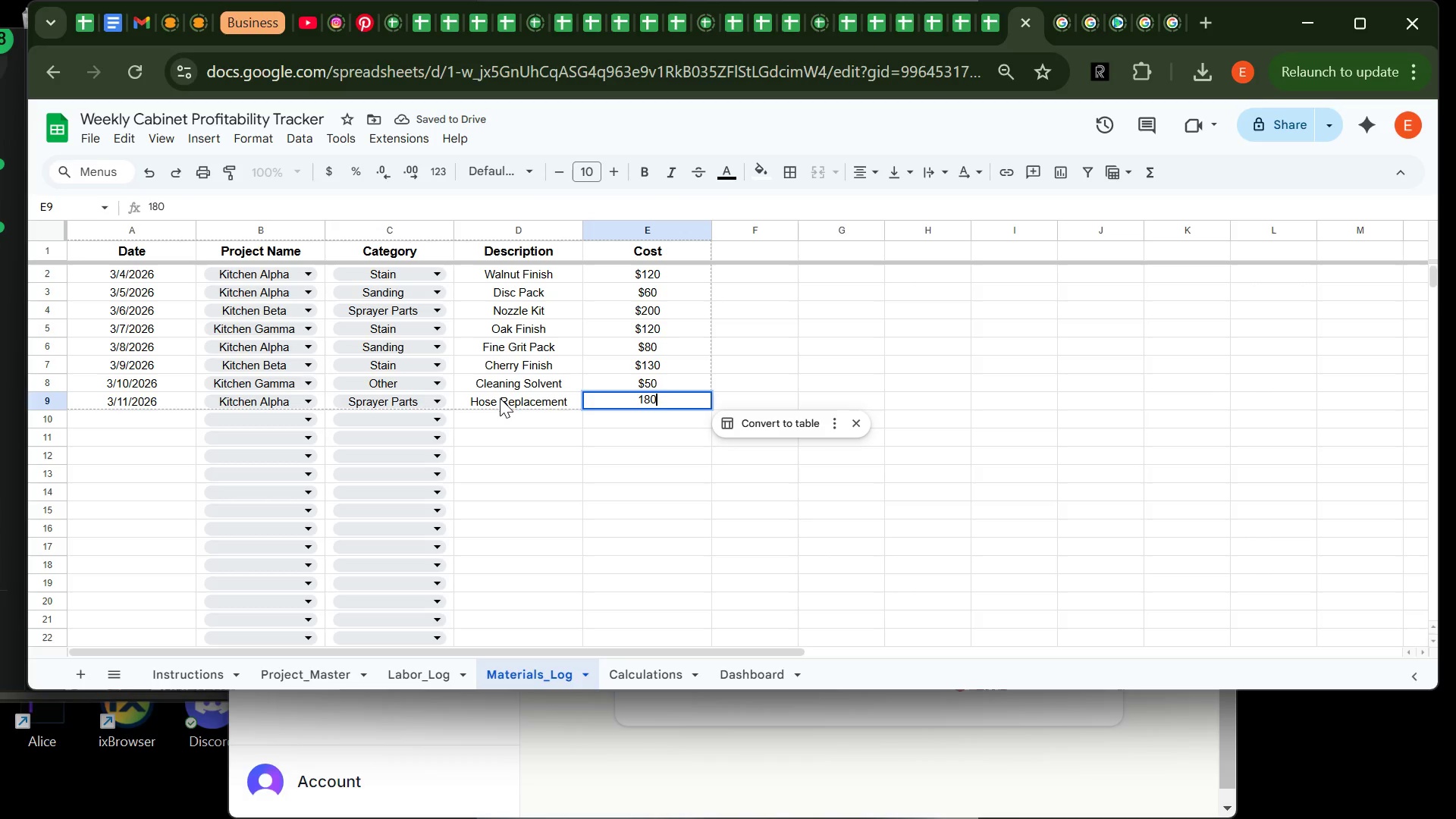 
key(Enter)
 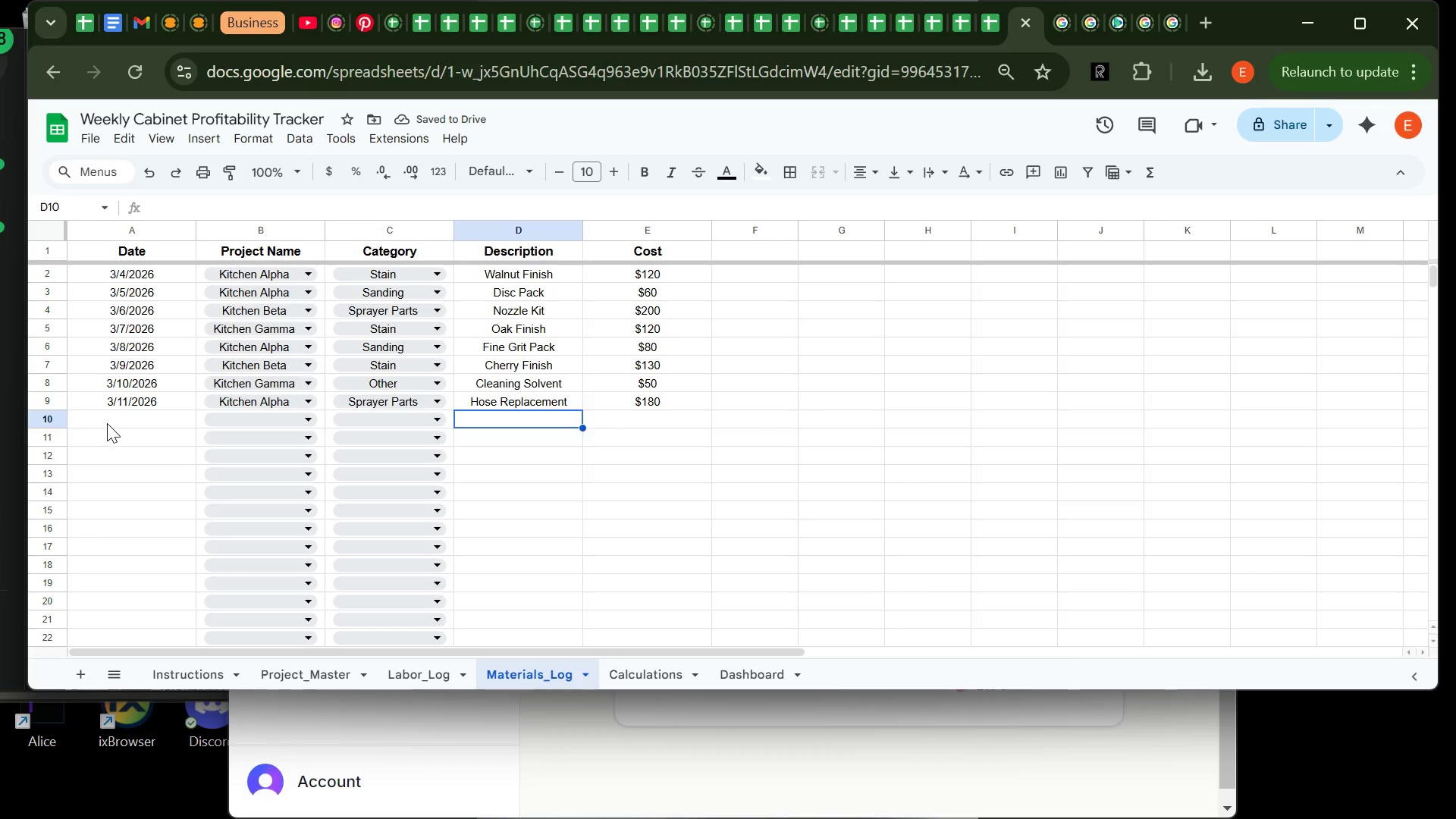 
left_click([130, 401])
 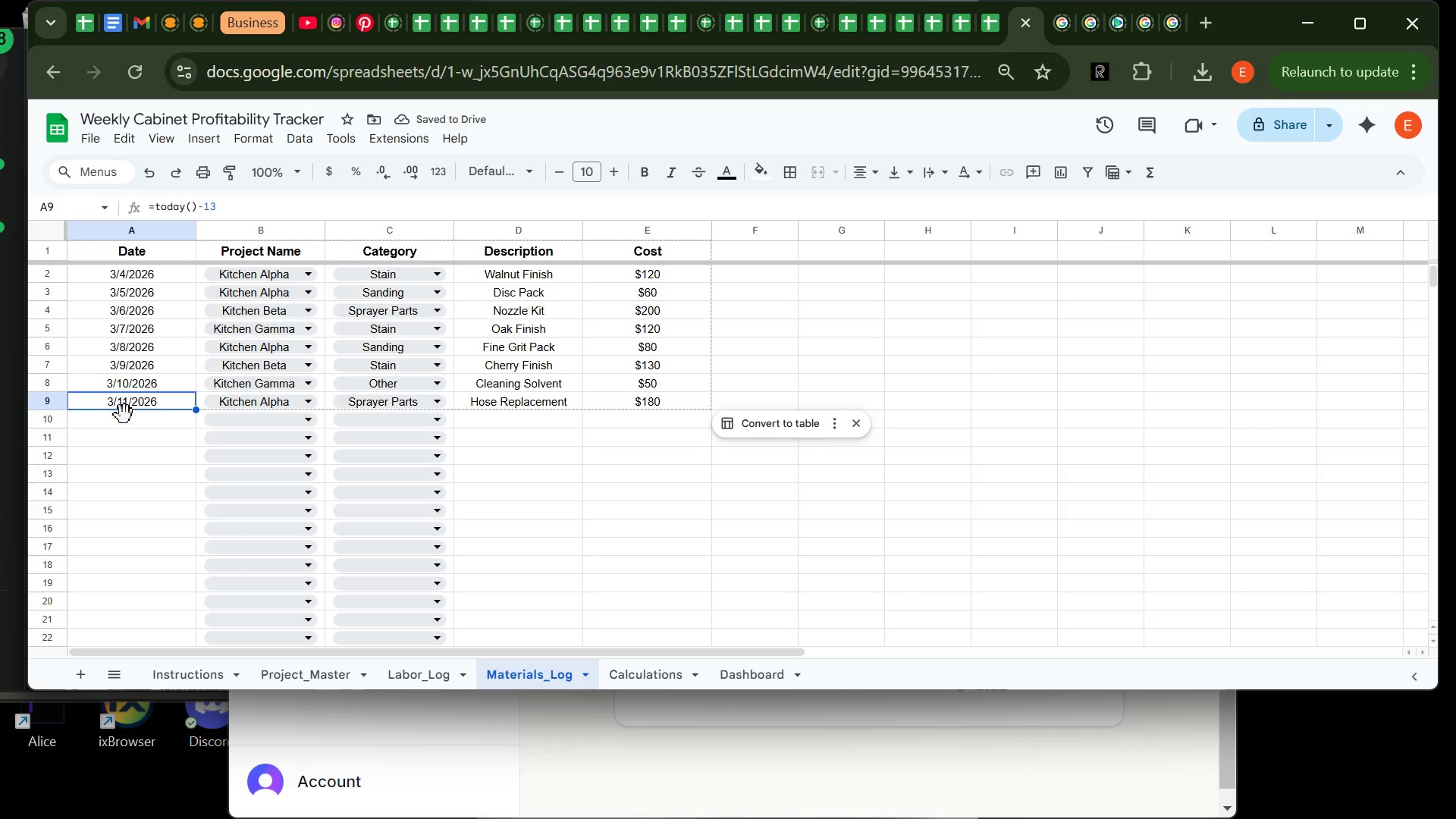 
left_click([123, 419])
 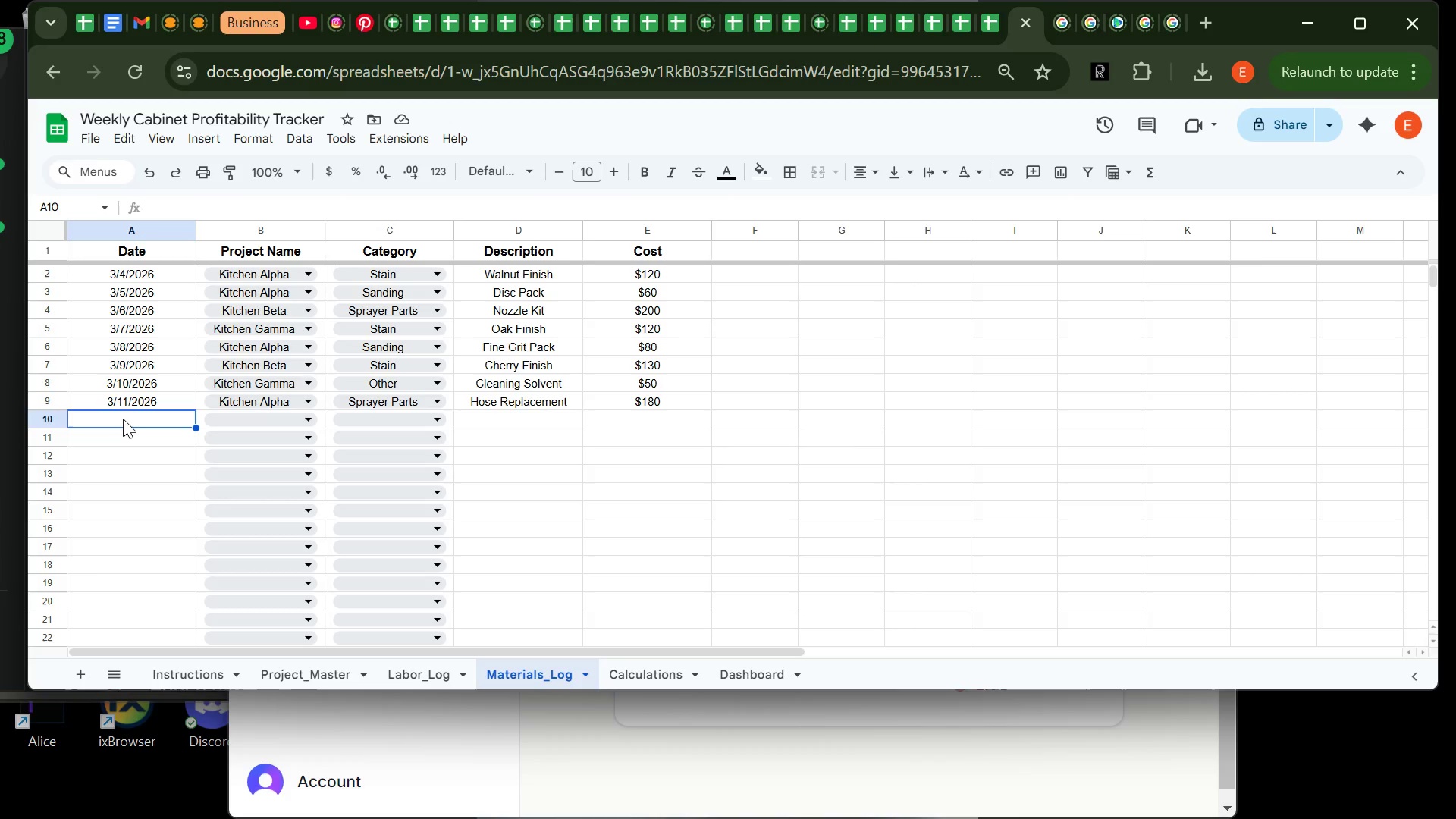 
type(=today()-12)
 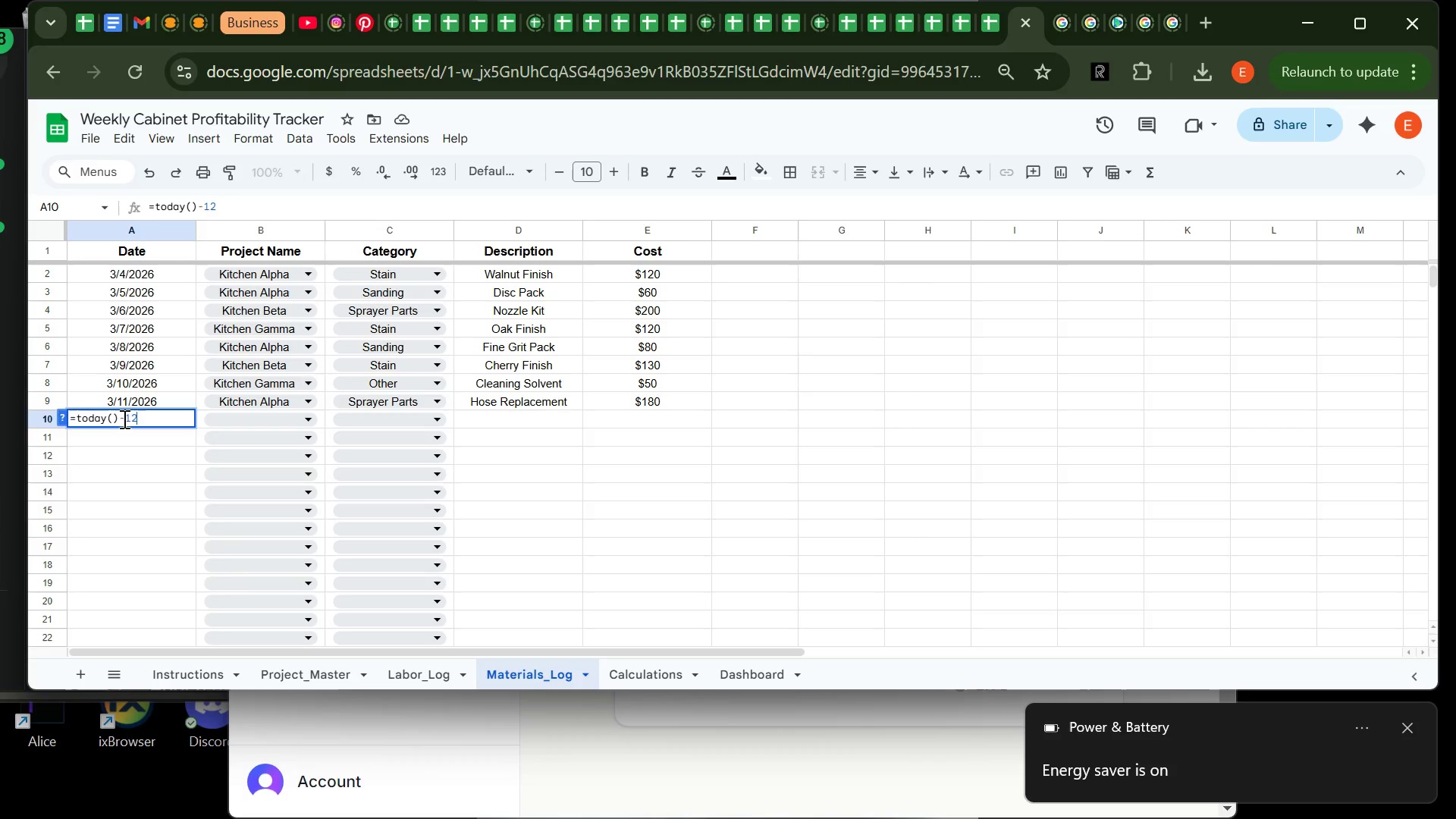 
key(Enter)
 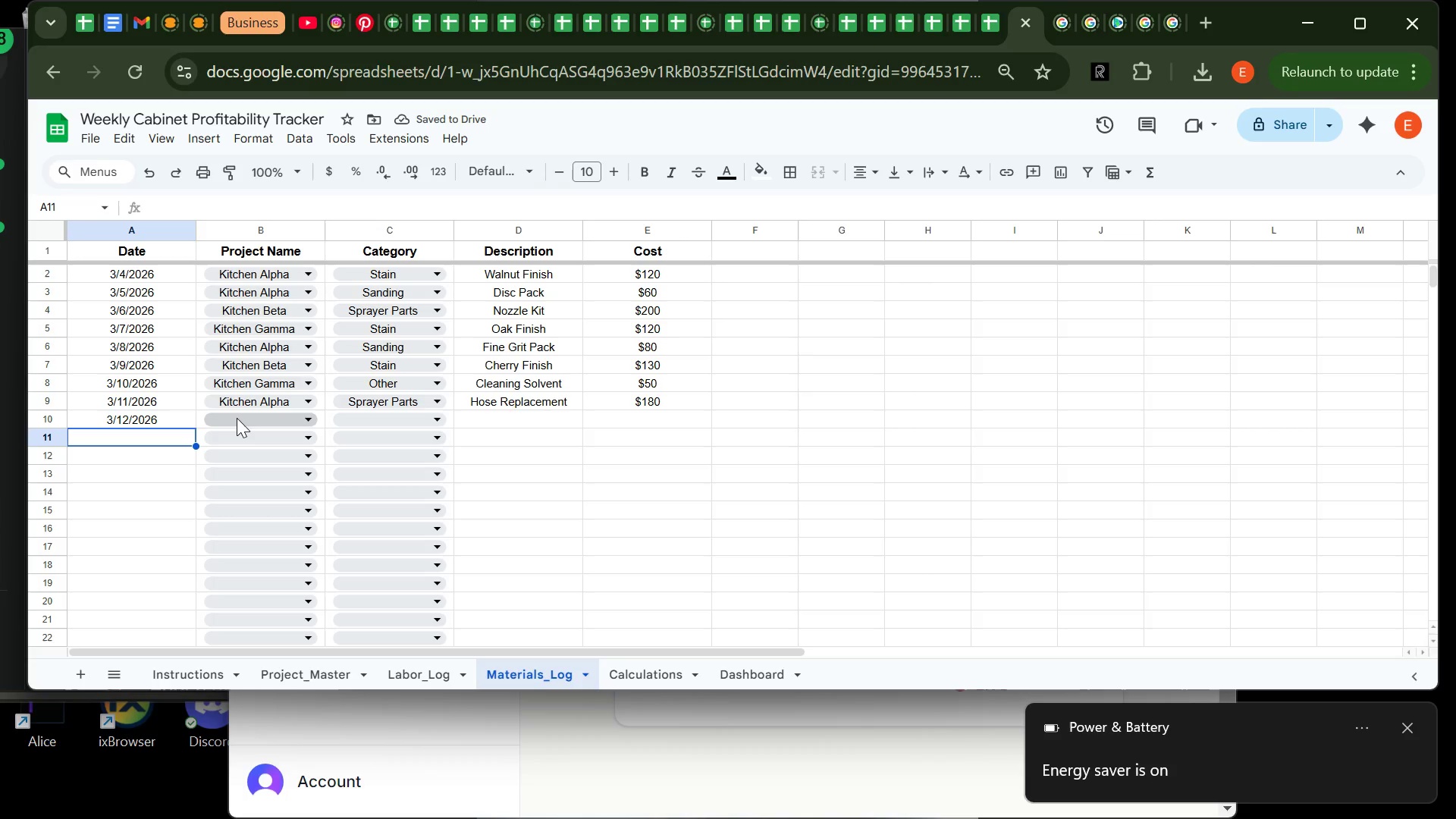 
wait(9.44)
 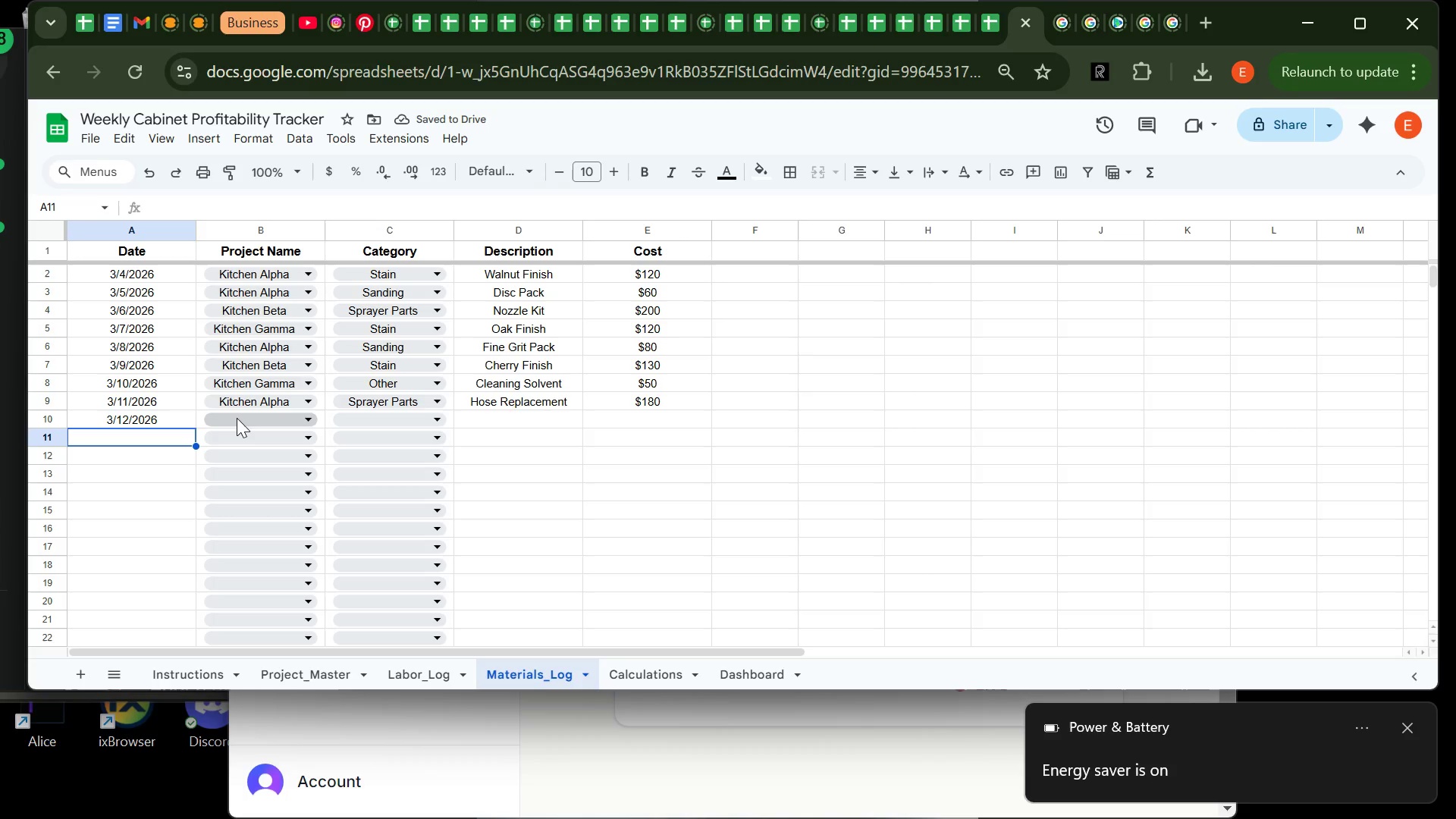 
left_click([237, 418])
 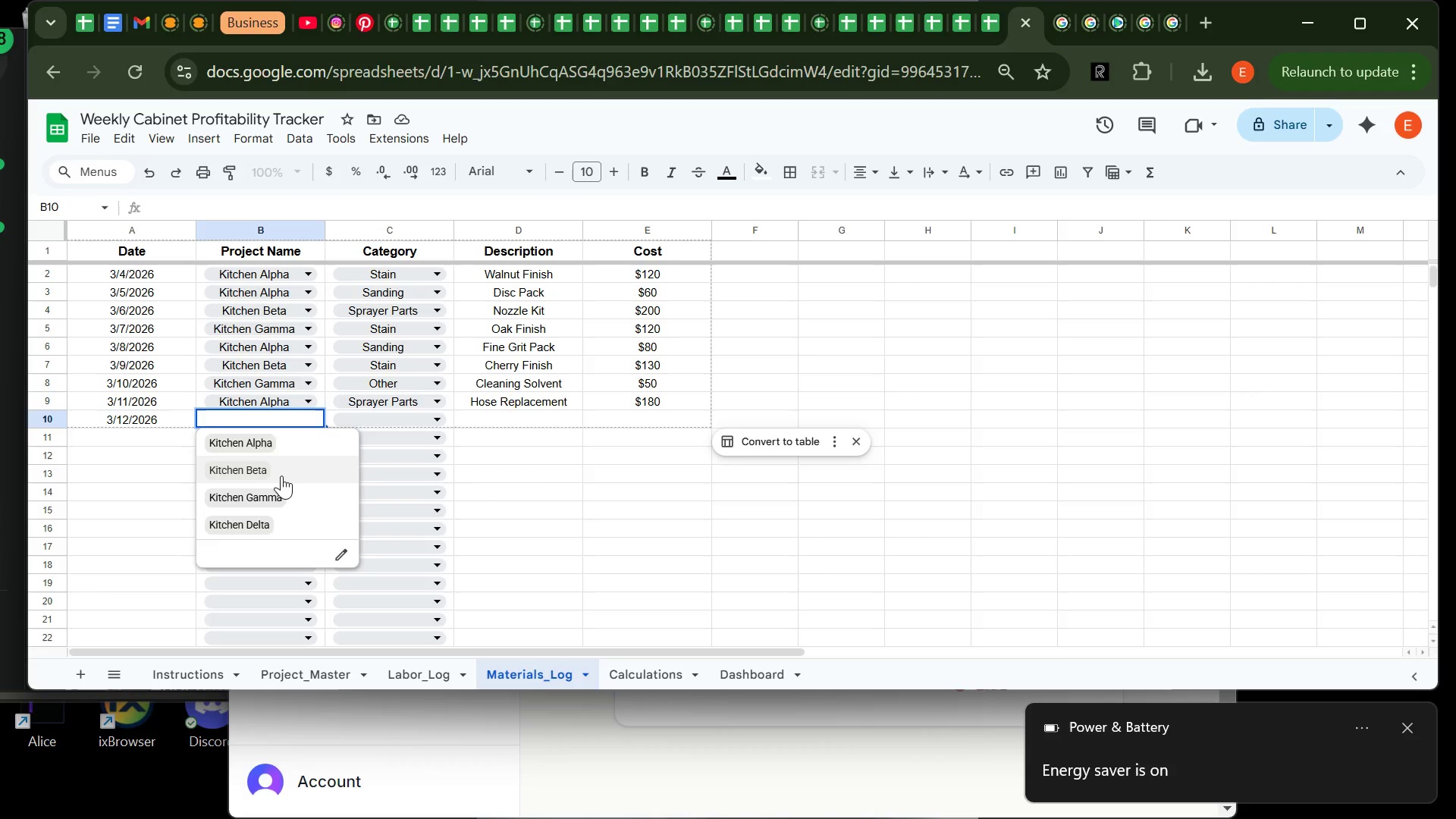 
wait(7.98)
 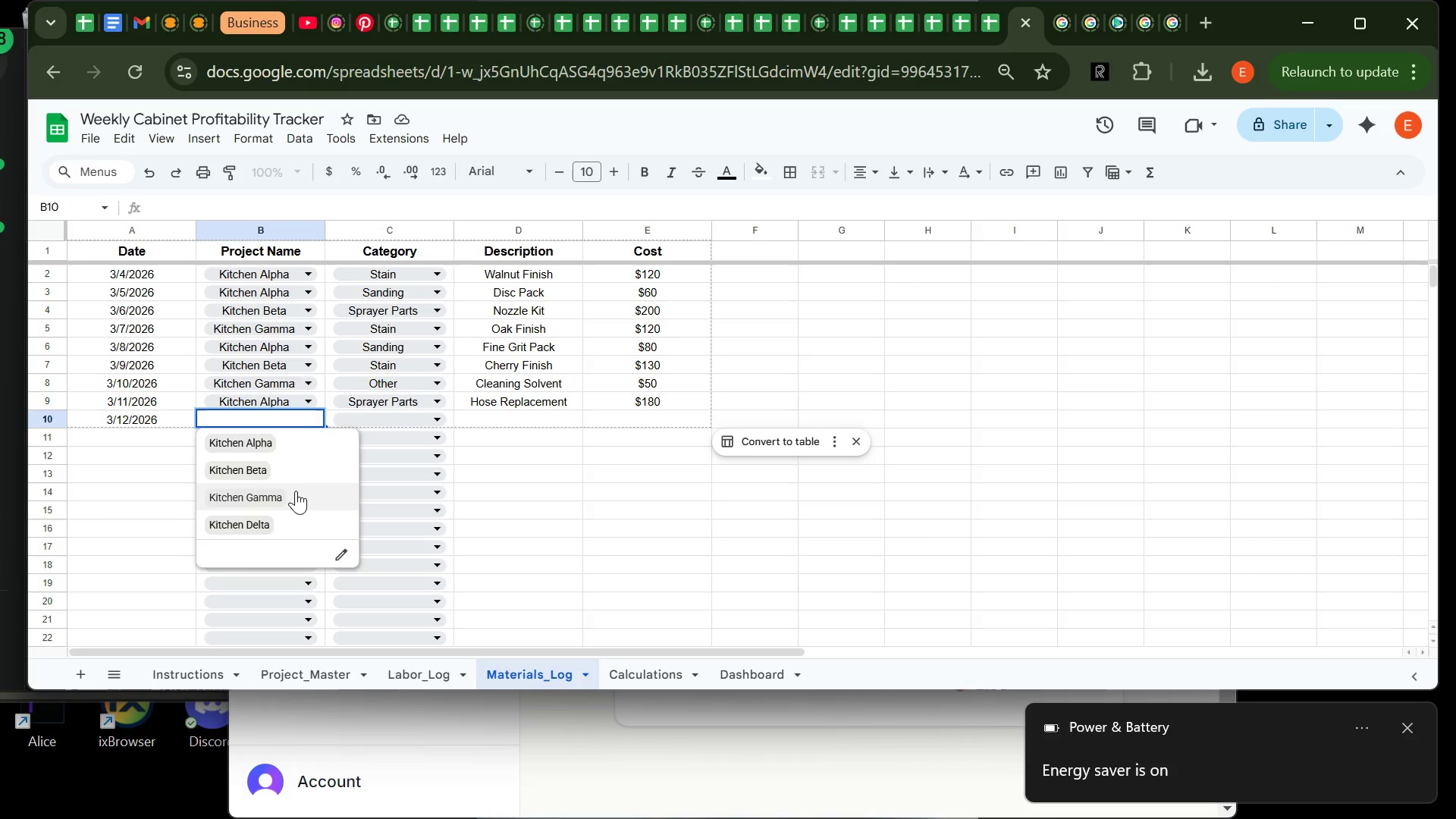 
left_click([268, 463])
 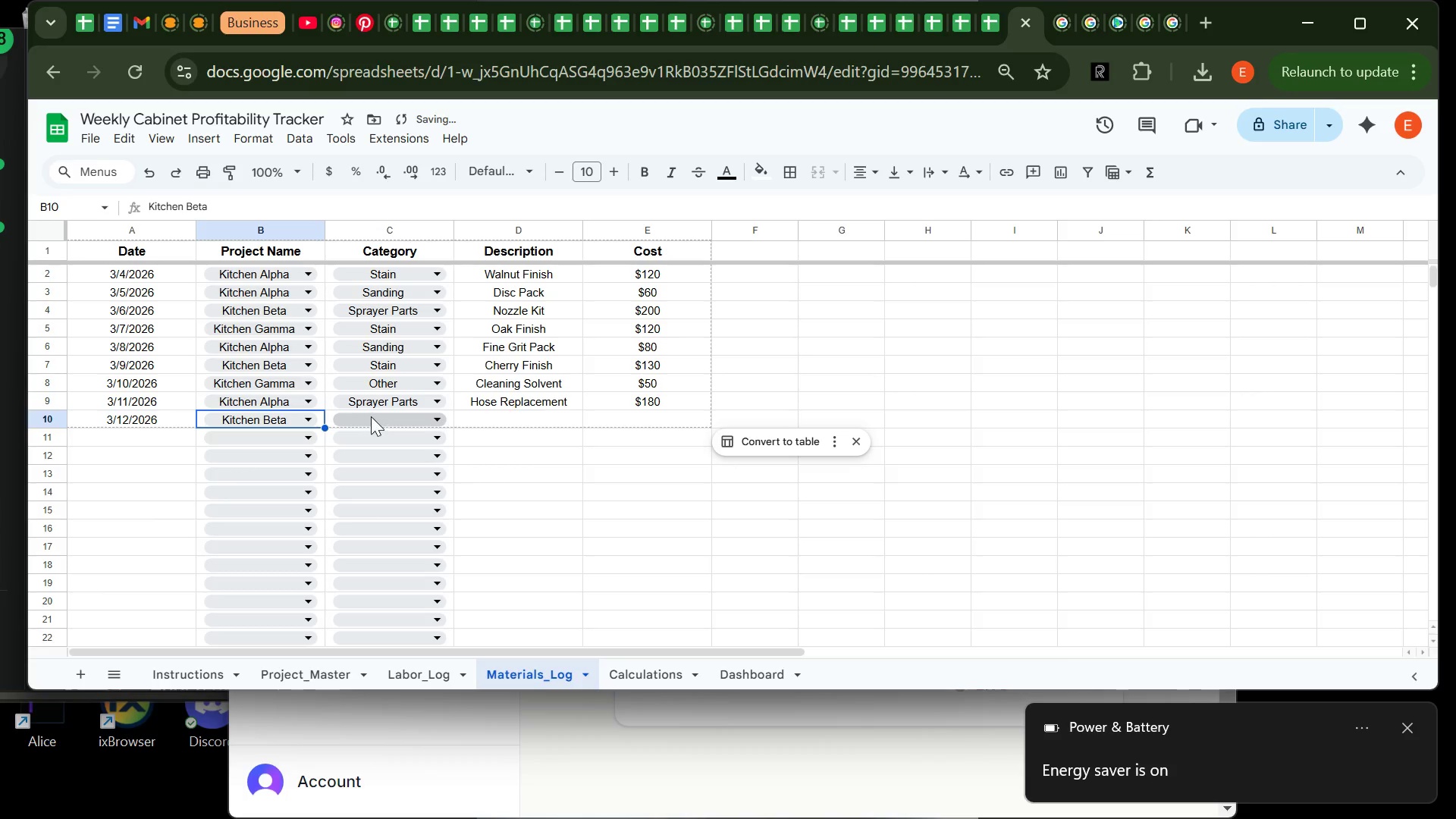 
left_click([372, 416])
 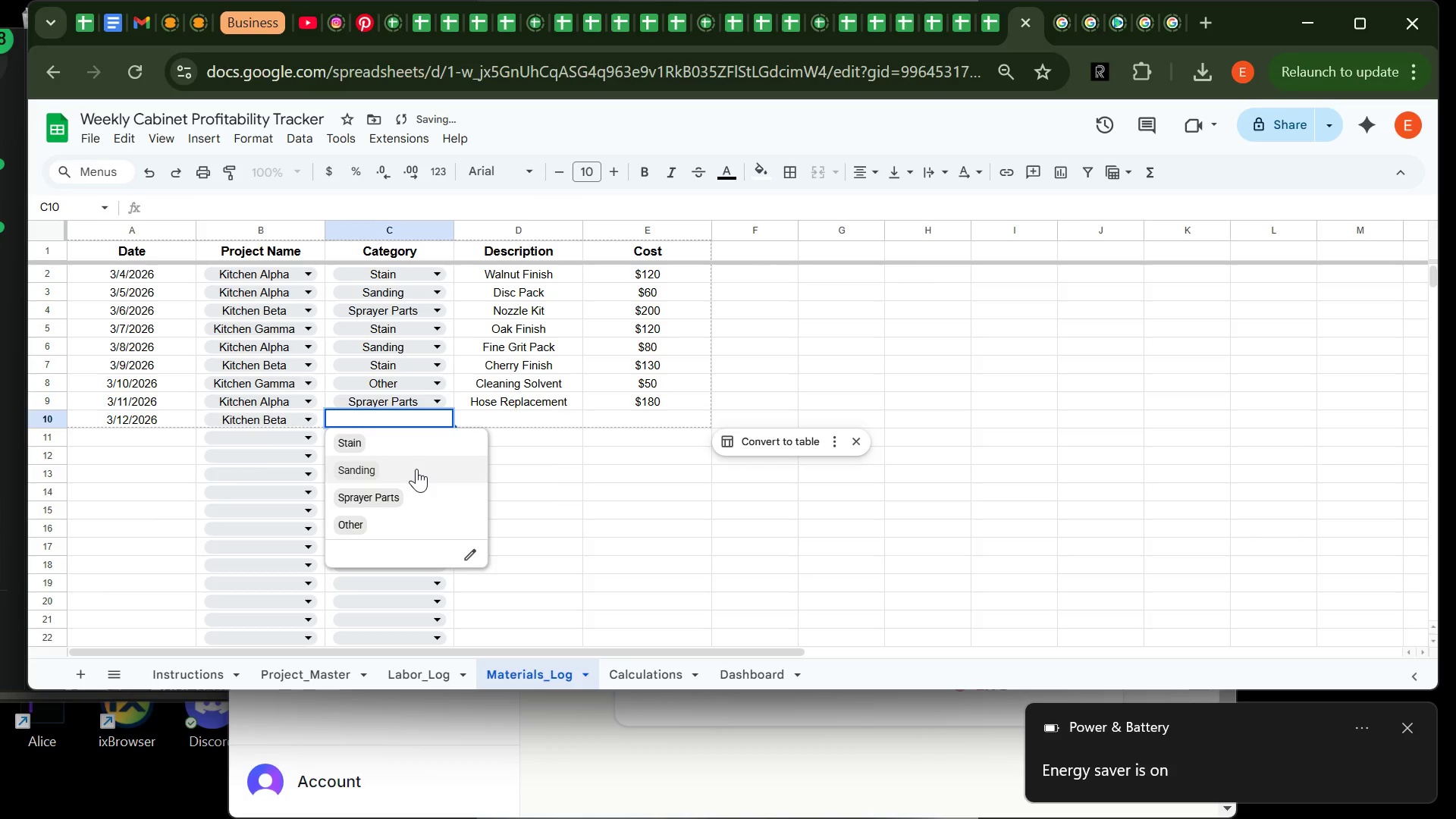 
left_click([416, 469])
 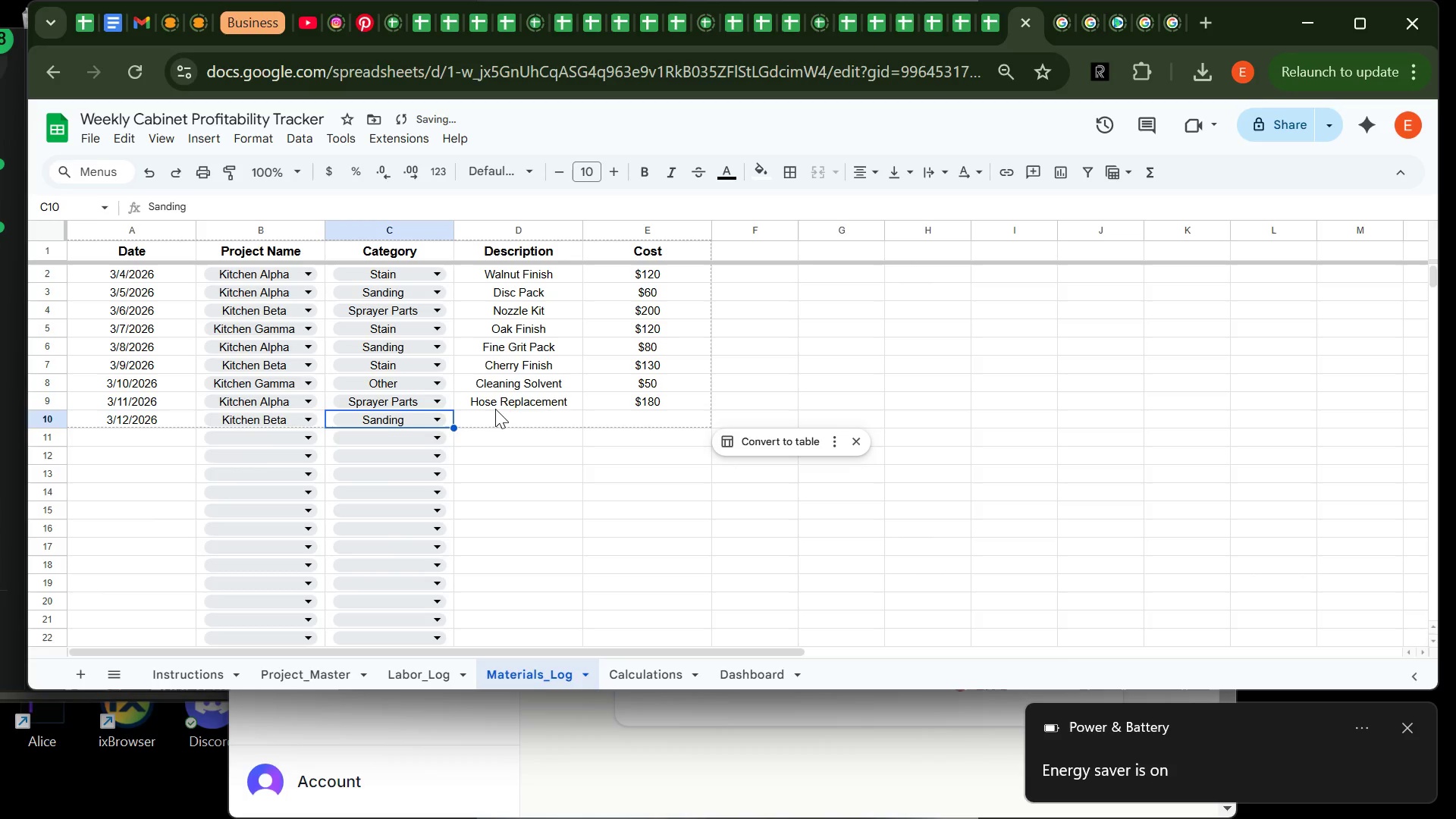 
left_click([495, 409])
 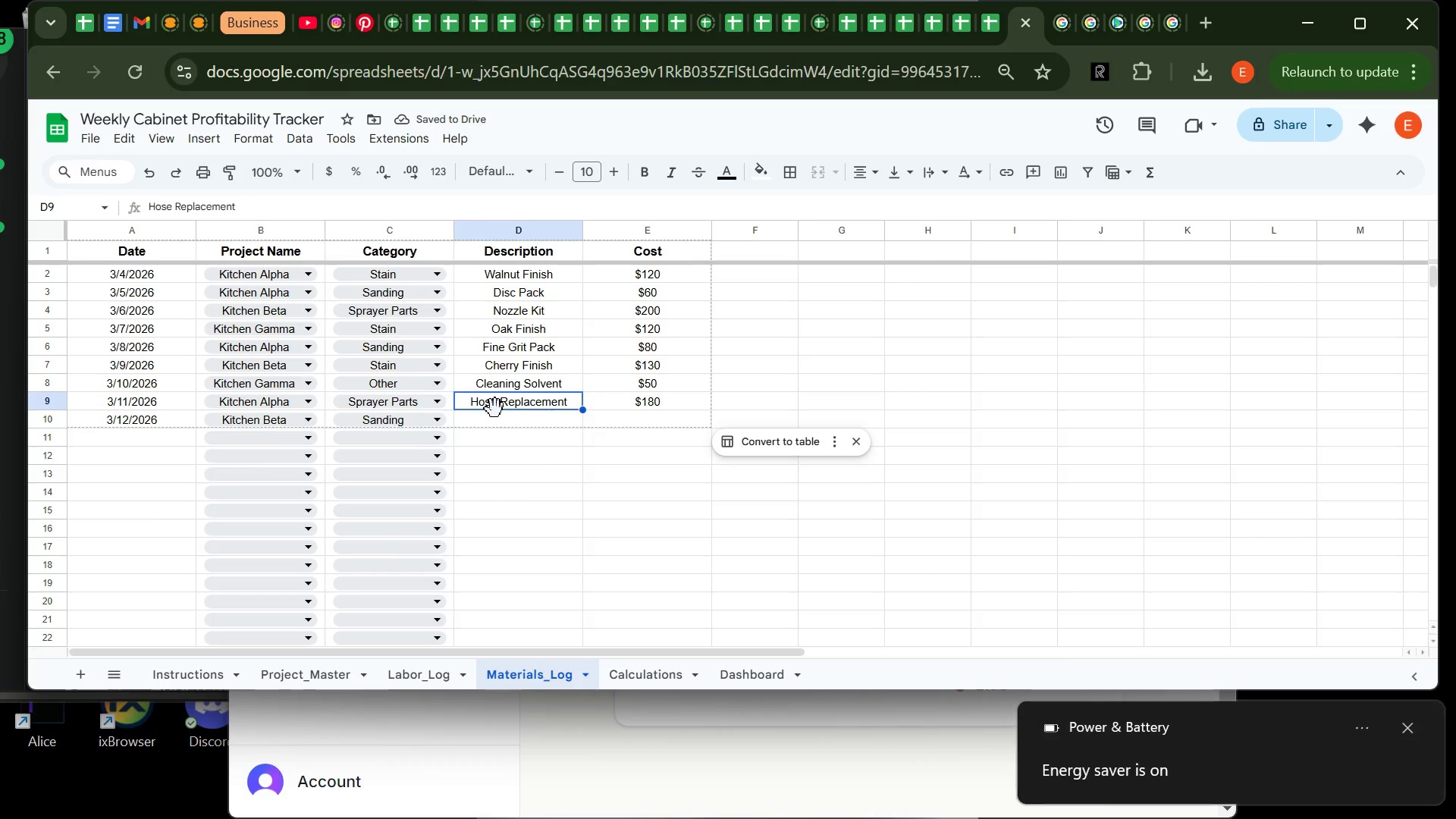 
left_click([494, 425])
 